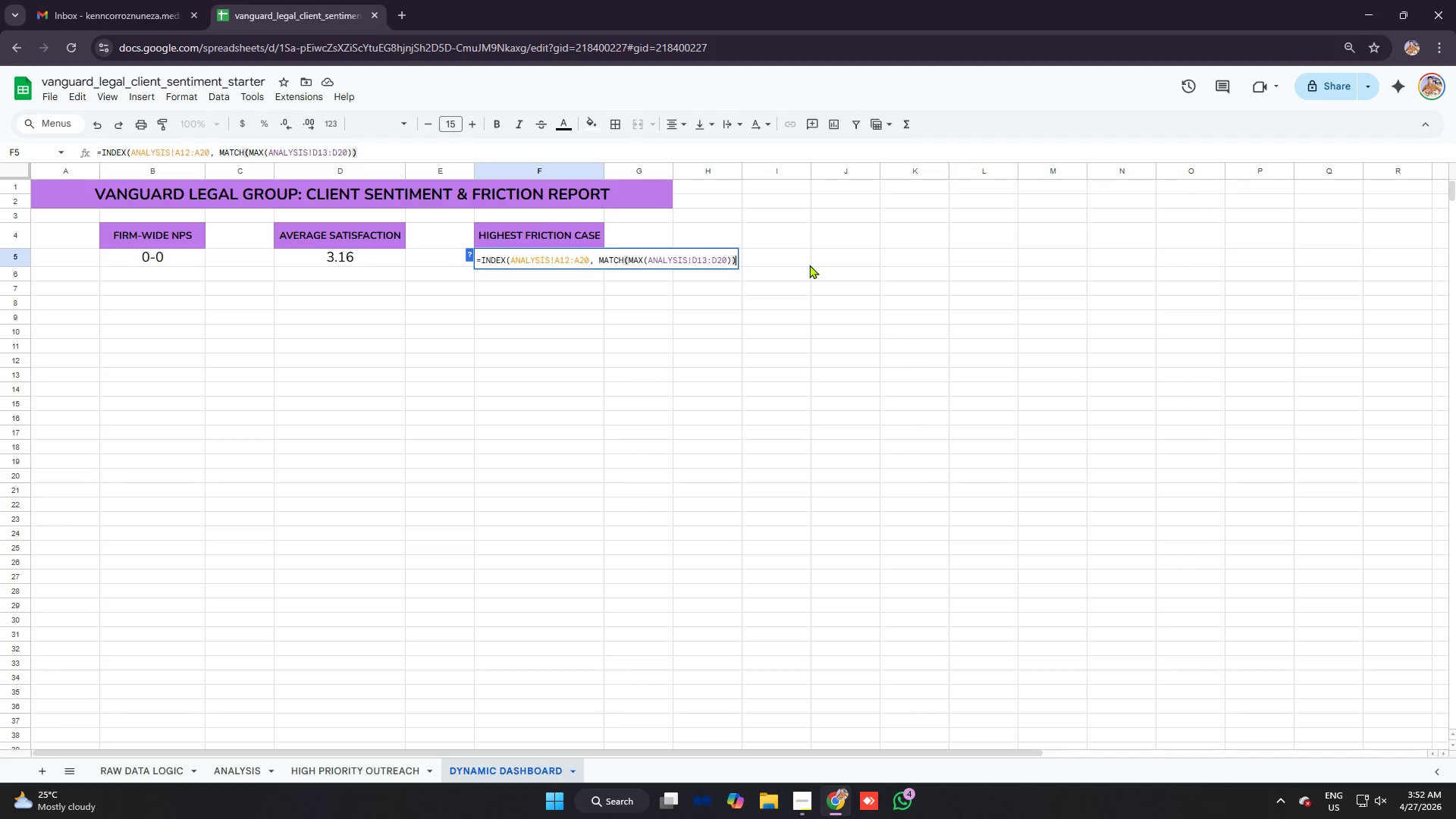 
key(Backspace)
 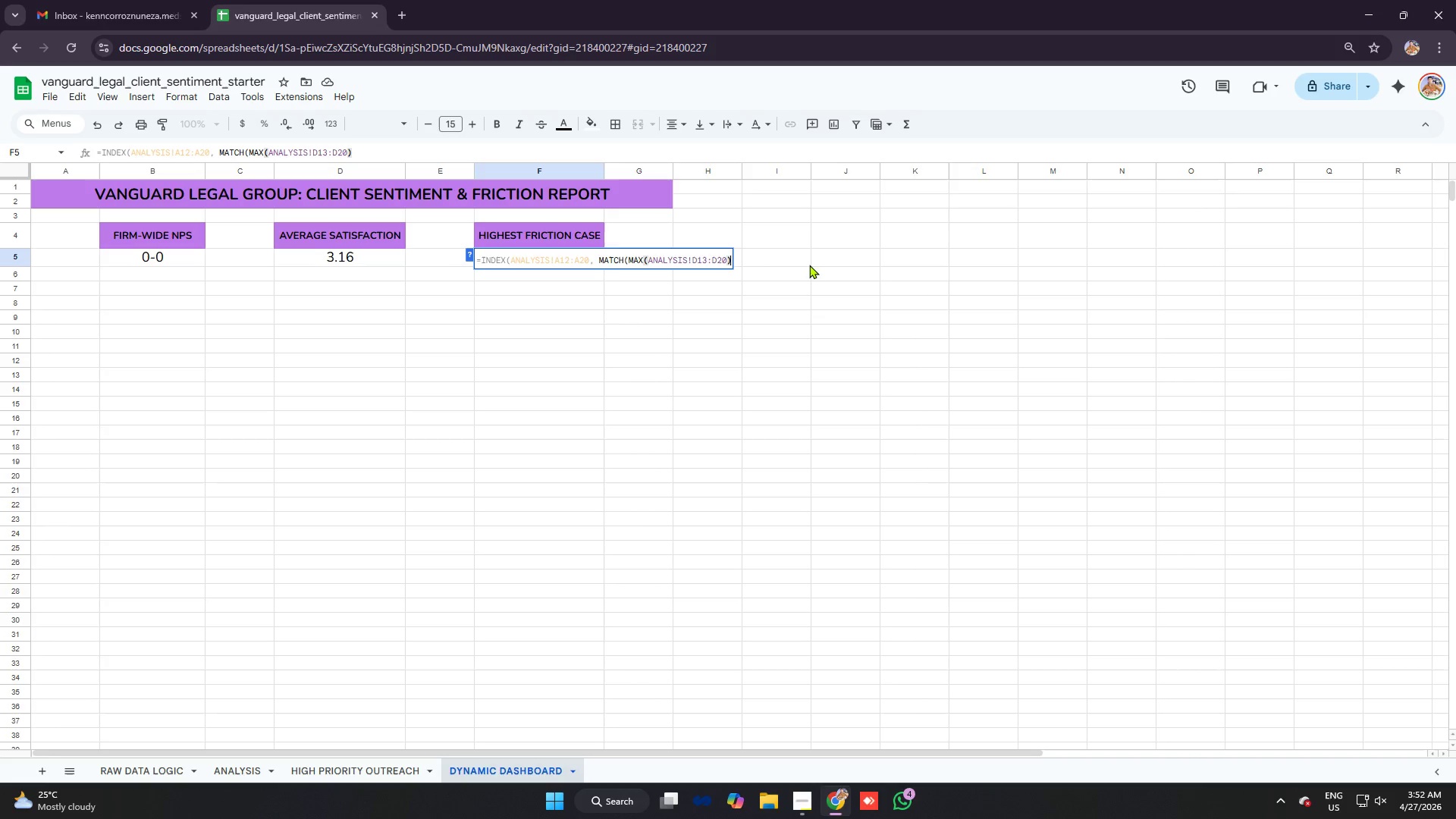 
key(Backspace)
 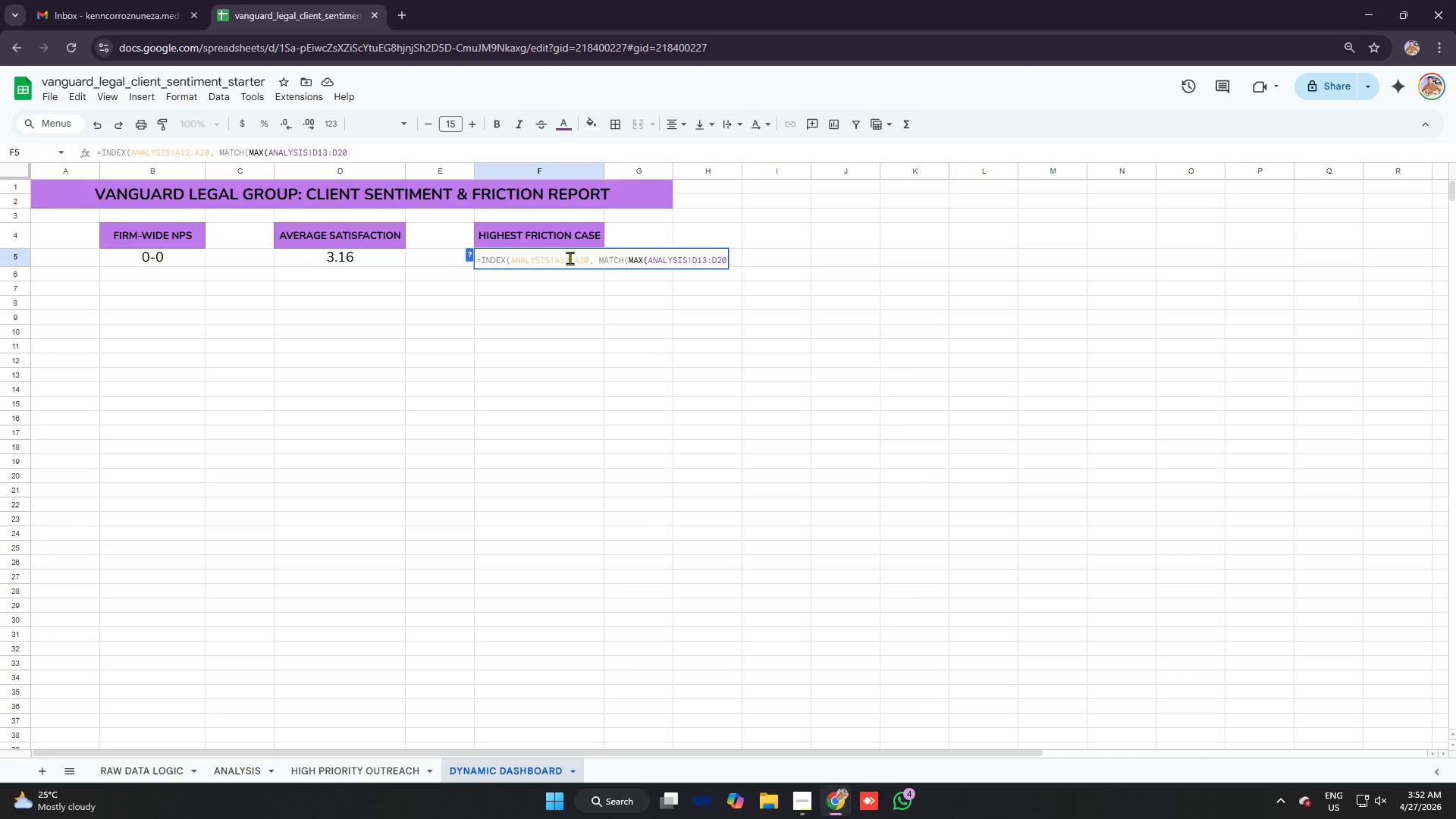 
left_click([589, 259])
 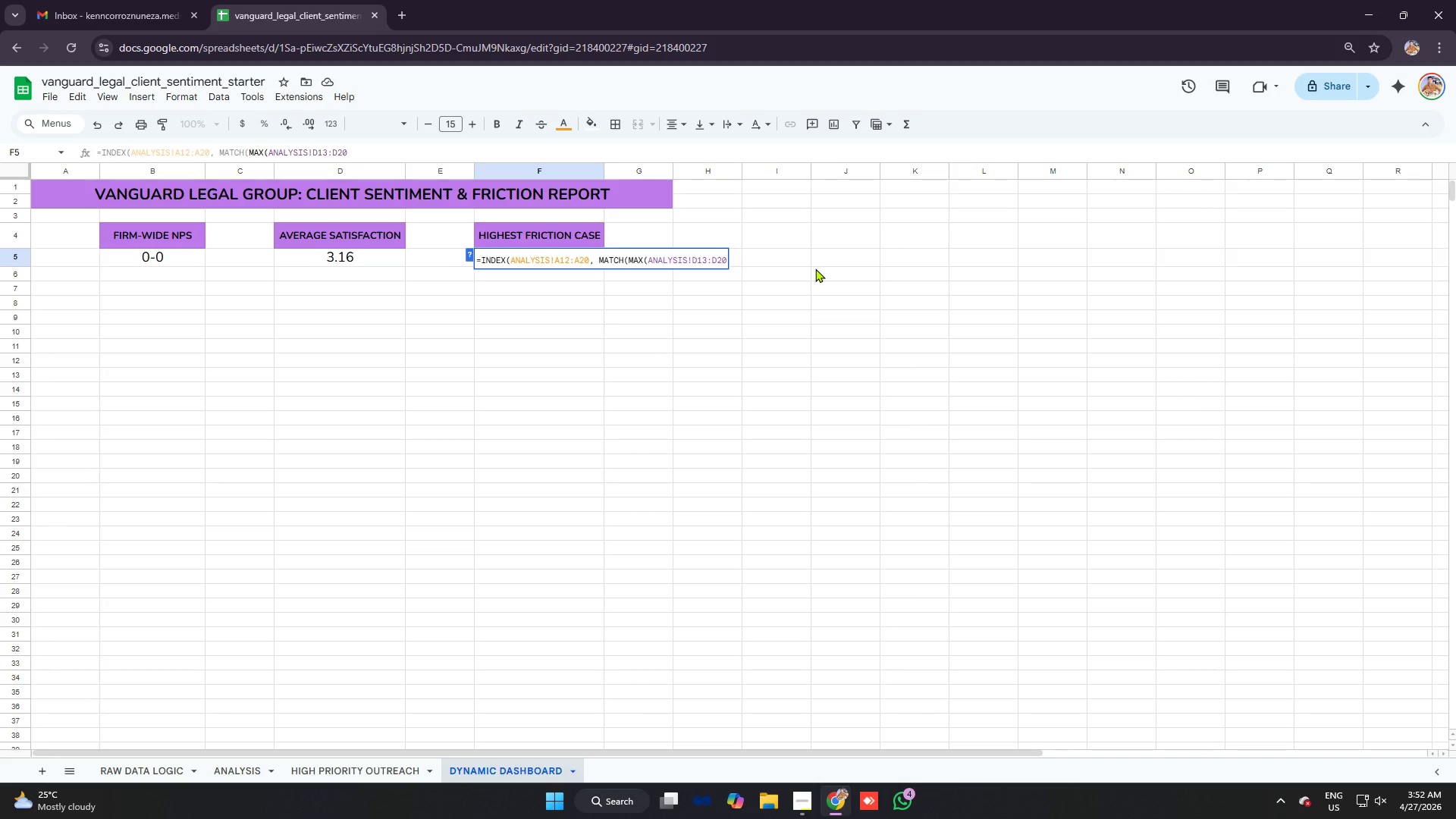 
key(Backspace)
key(Backspace)
key(Backspace)
key(Backspace)
key(Backspace)
key(Backspace)
key(Backspace)
type(C13:C20)
 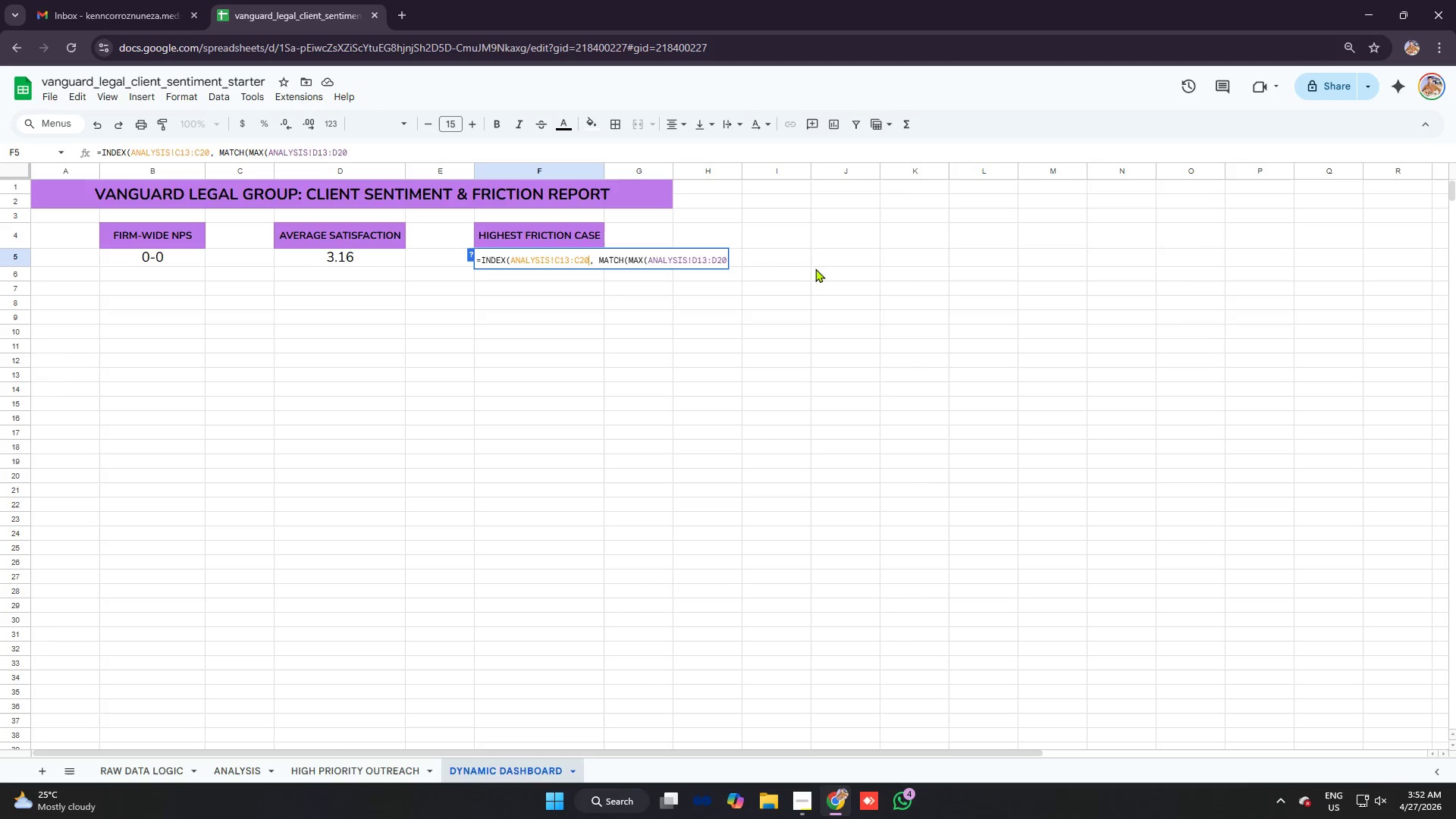 
hold_key(key=ArrowRight, duration=1.17)
 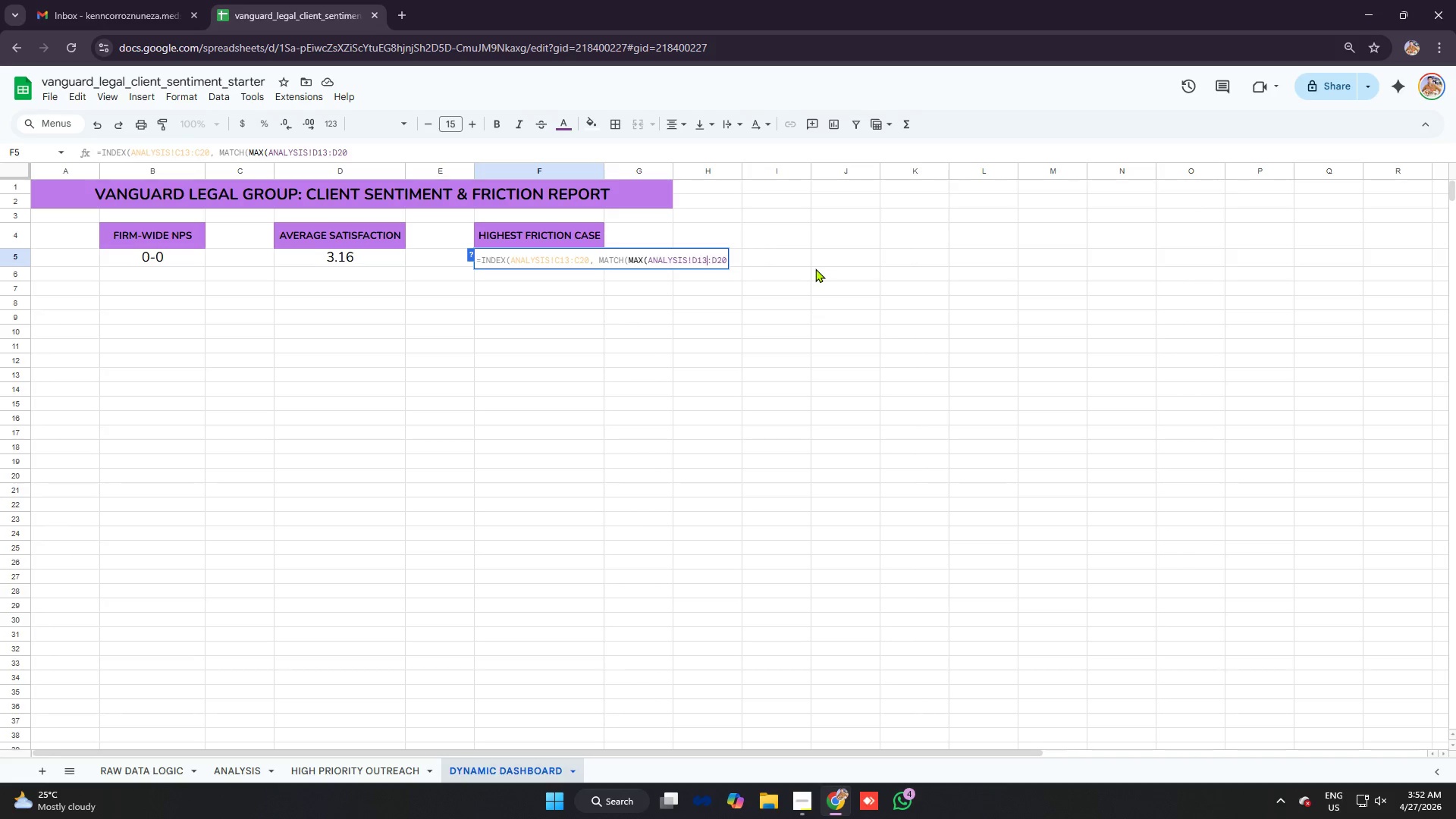 
hold_key(key=ArrowRight, duration=0.34)
 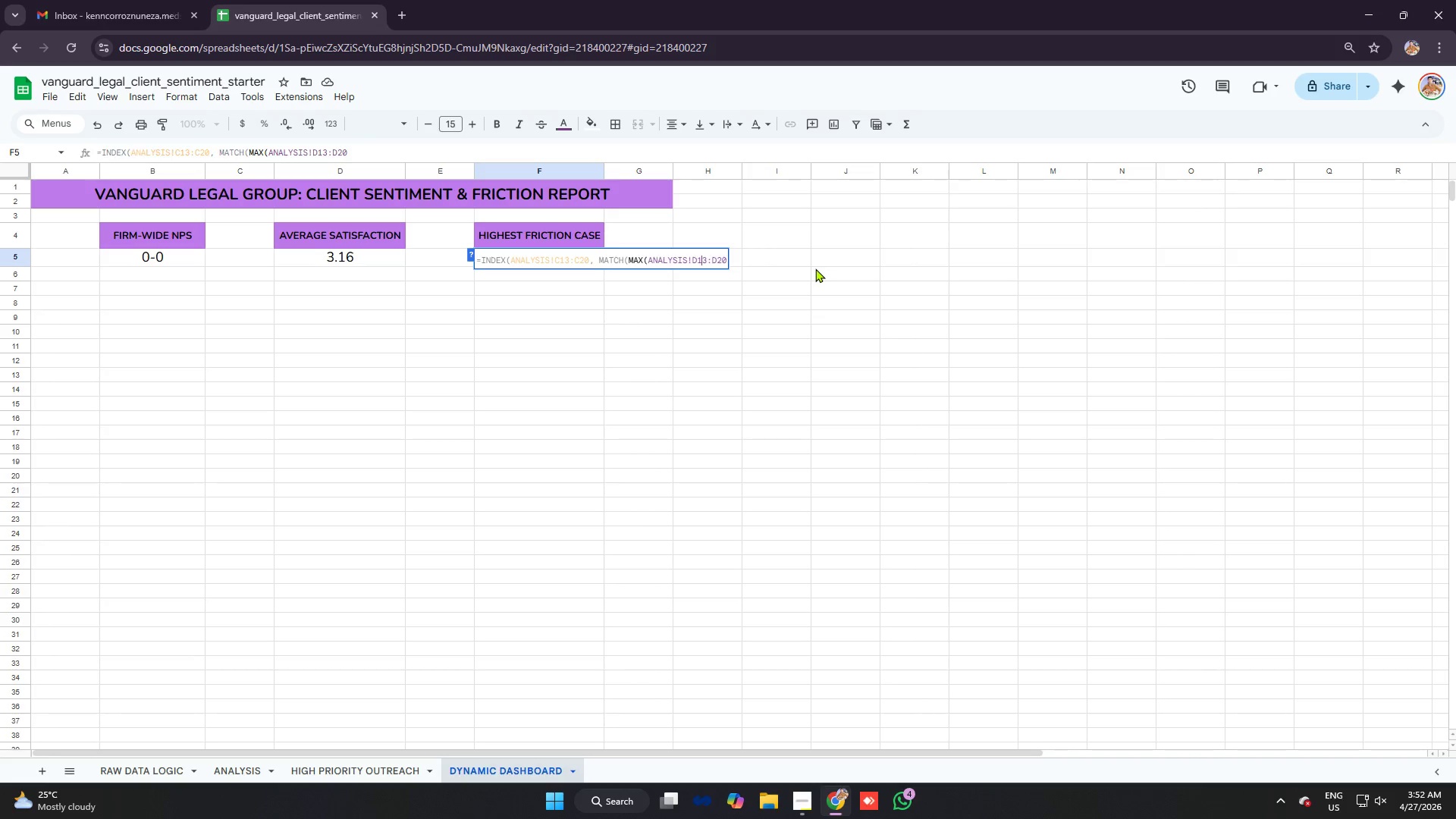 
key(ArrowRight)
 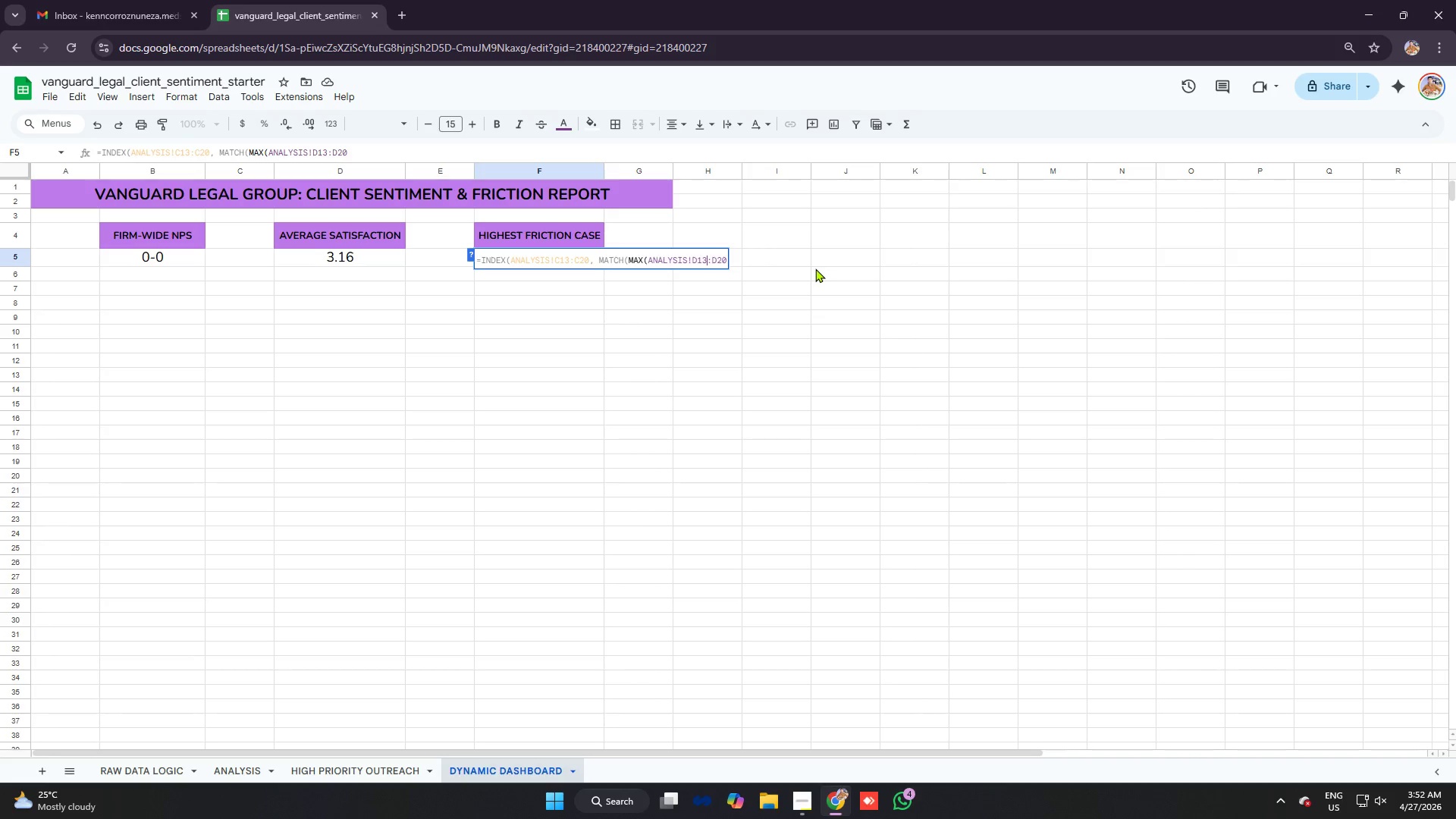 
key(ArrowRight)
 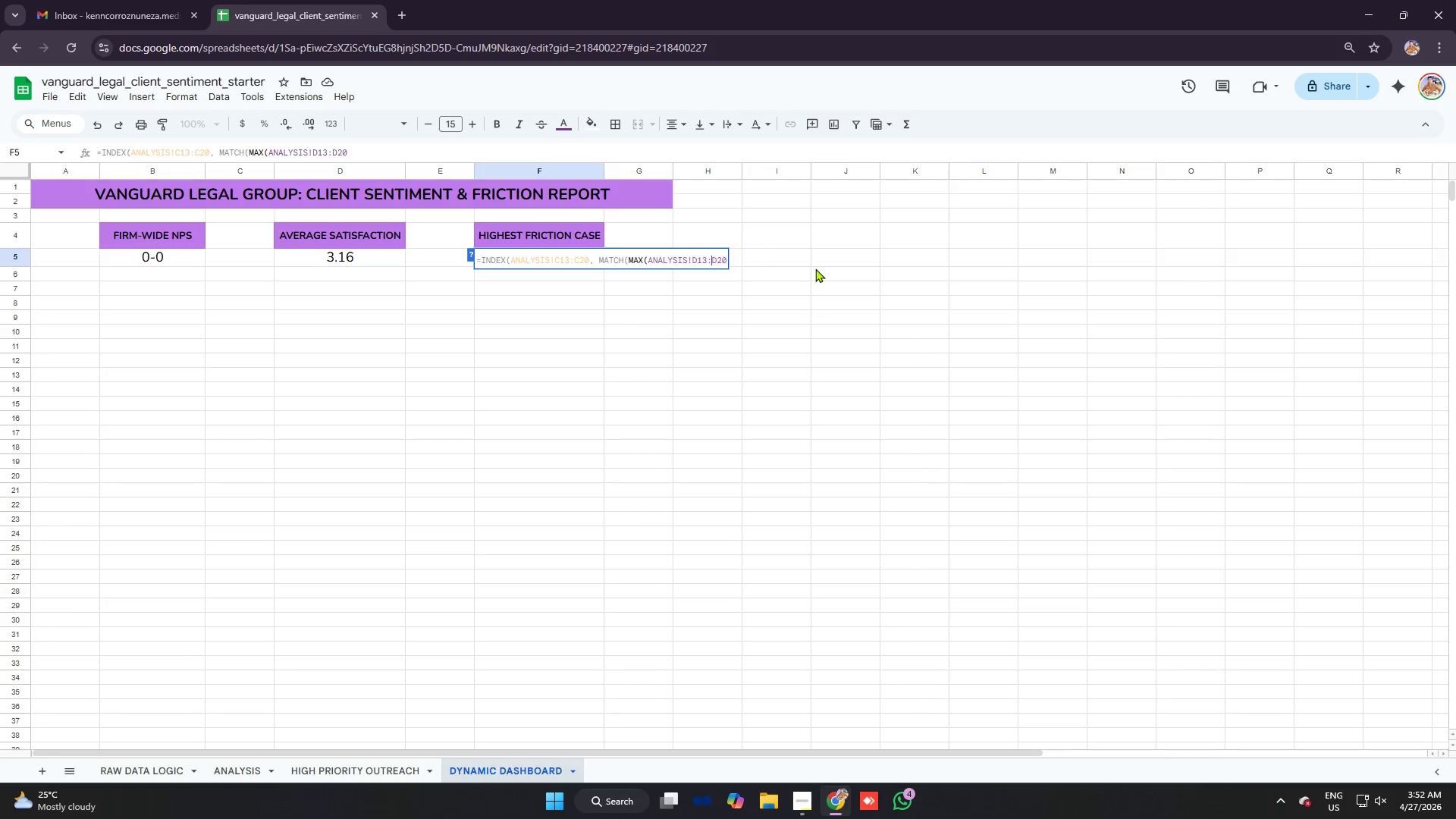 
key(ArrowRight)
 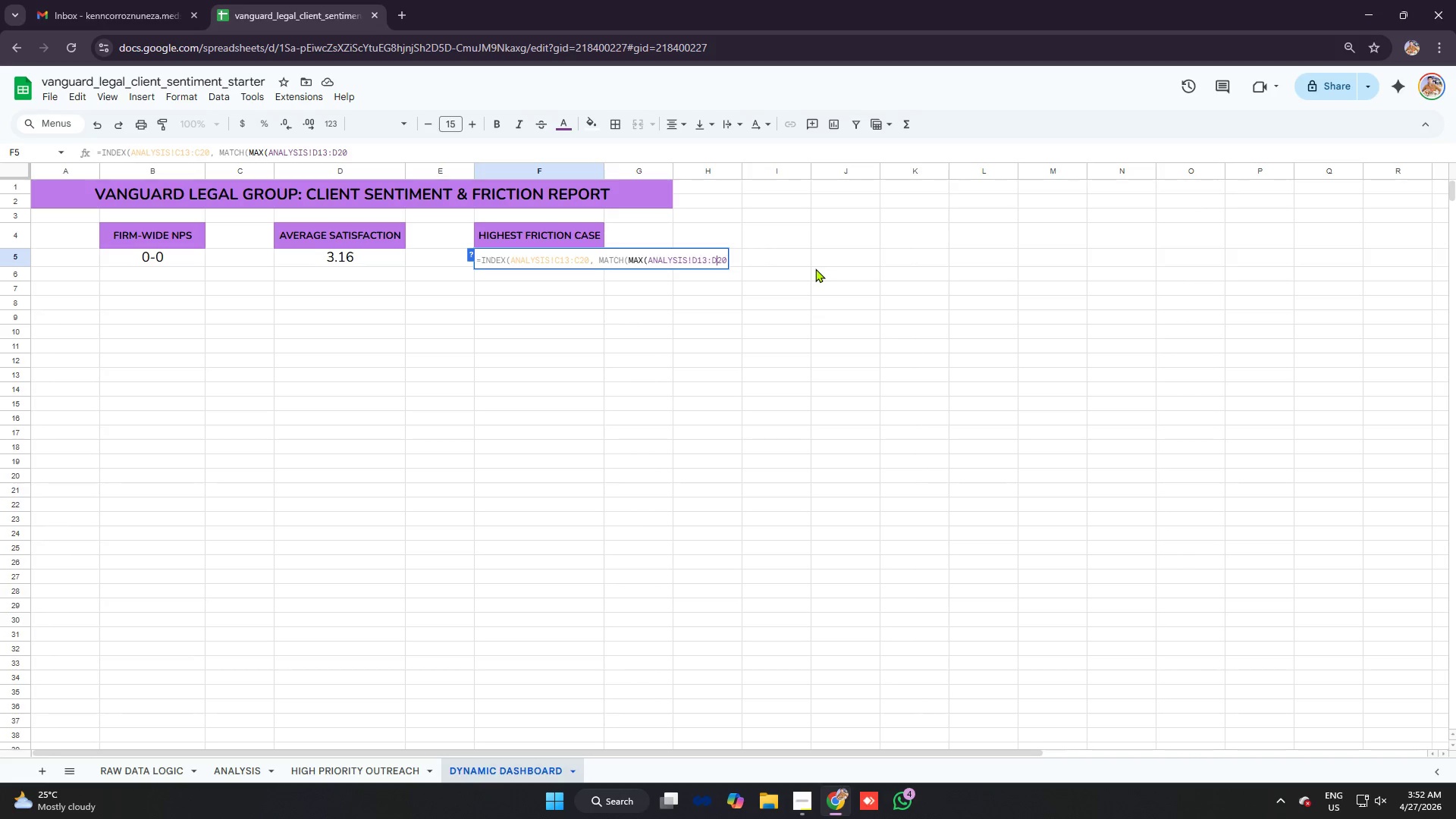 
key(ArrowRight)
 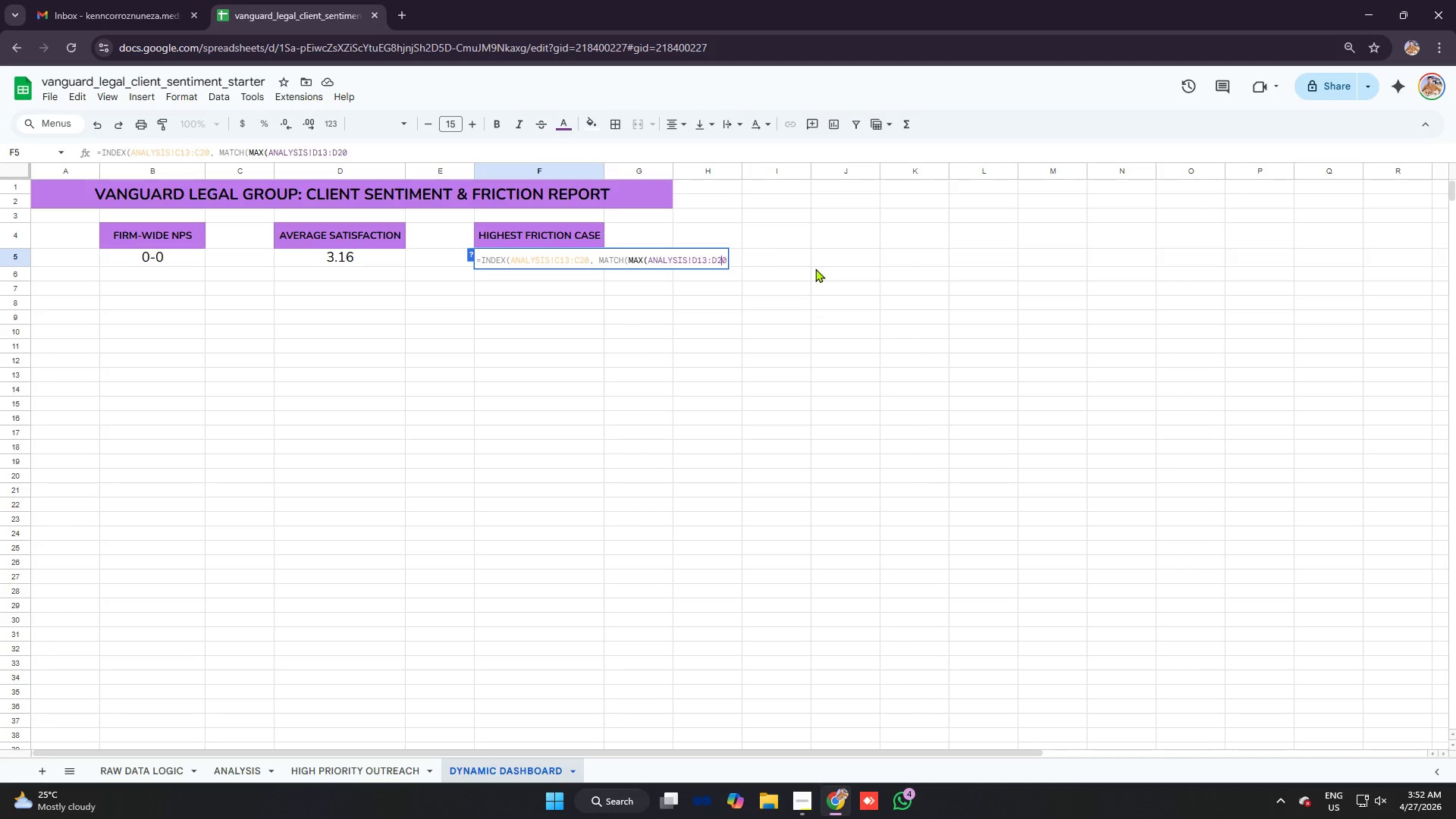 
key(ArrowRight)
 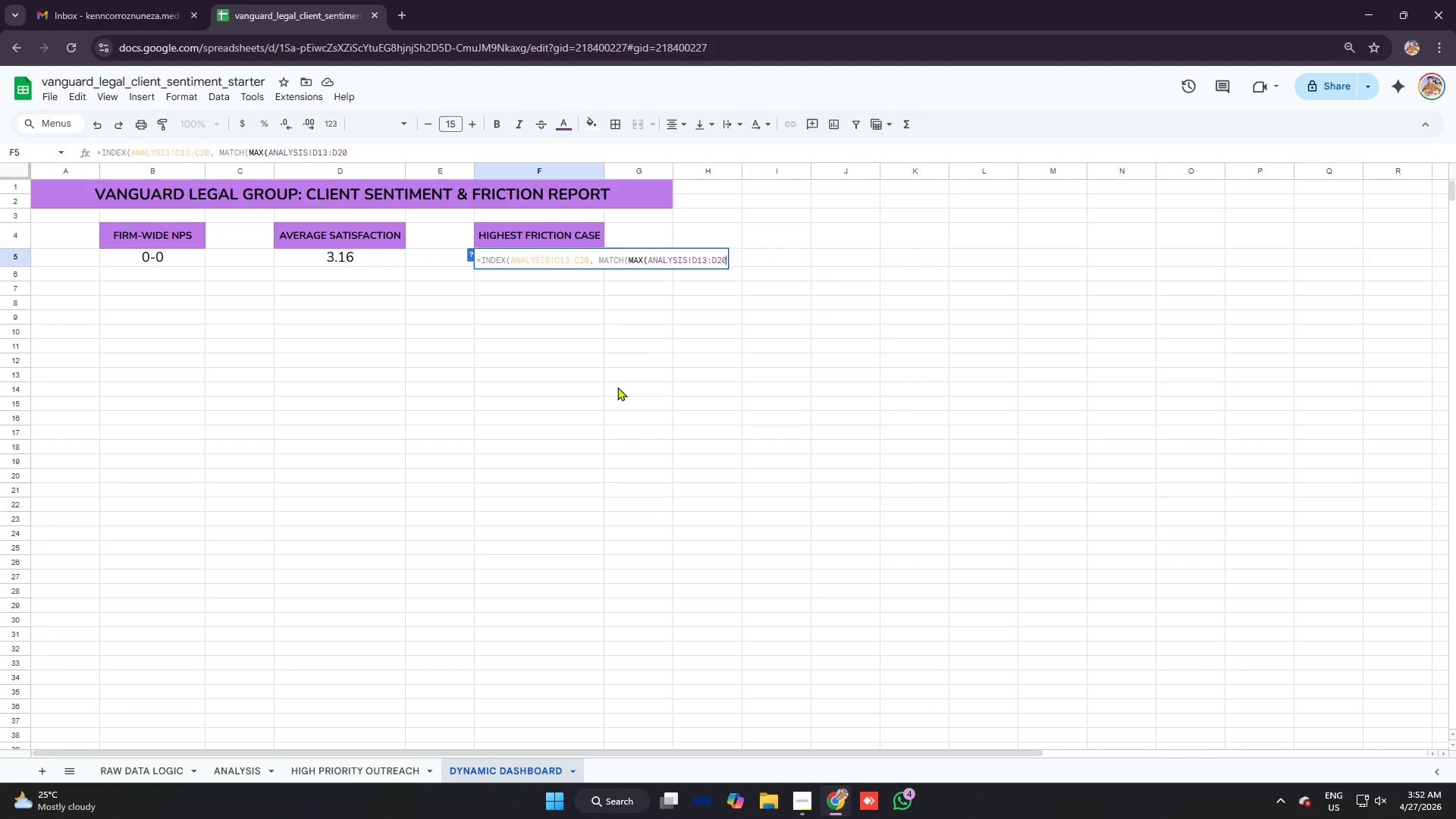 
wait(5.94)
 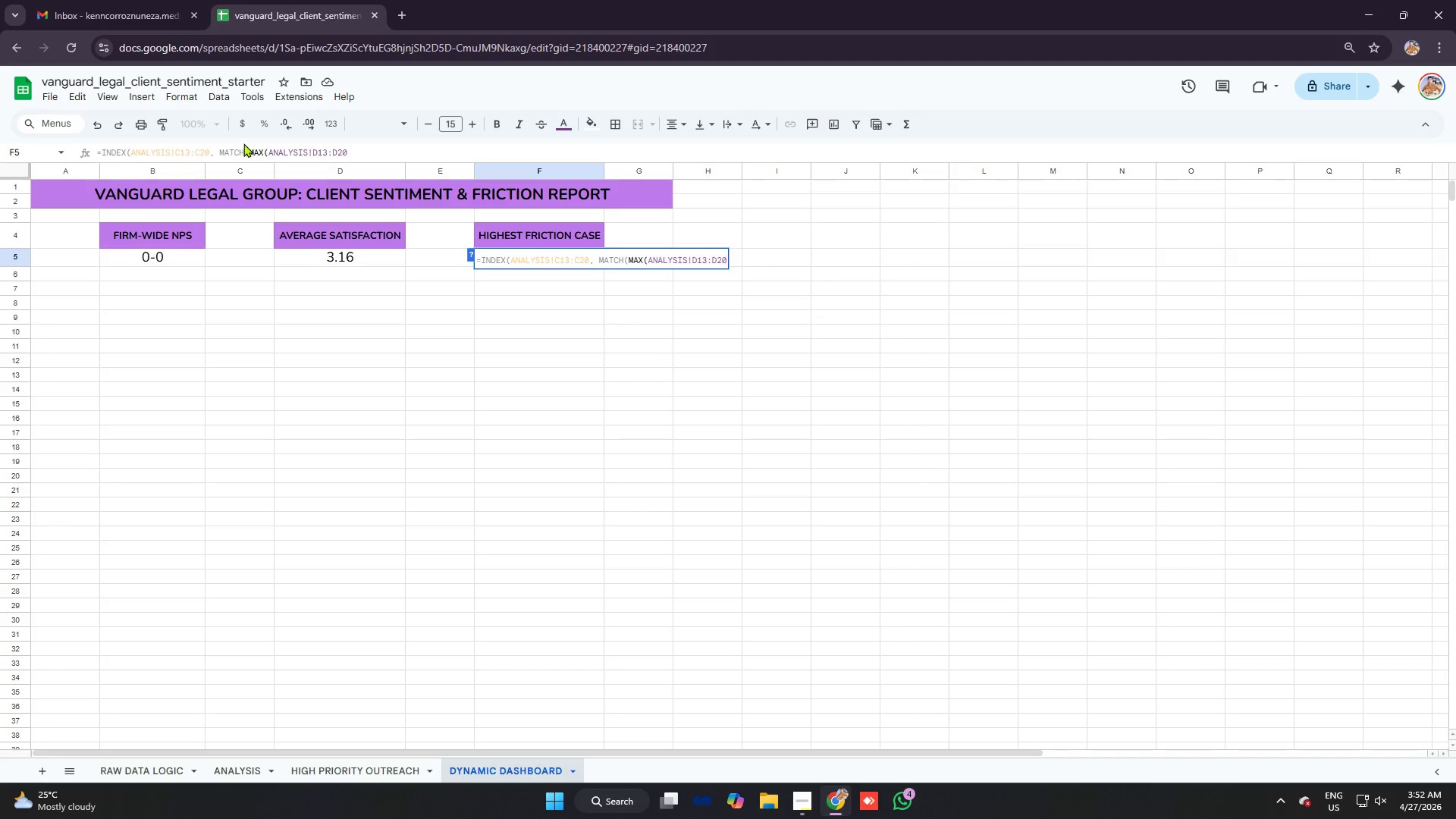 
type(),"ANALYSIS)
 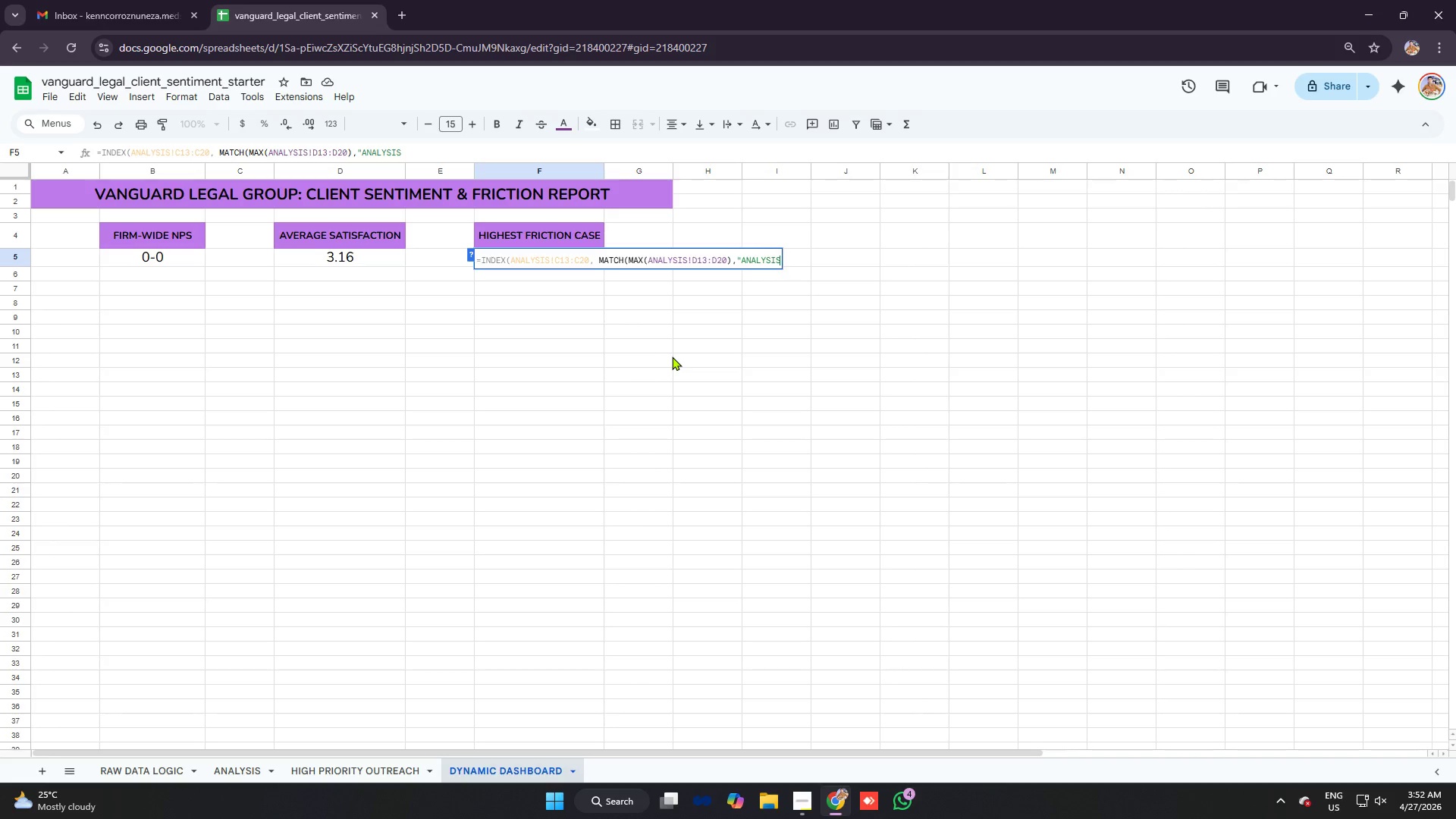 
wait(6.48)
 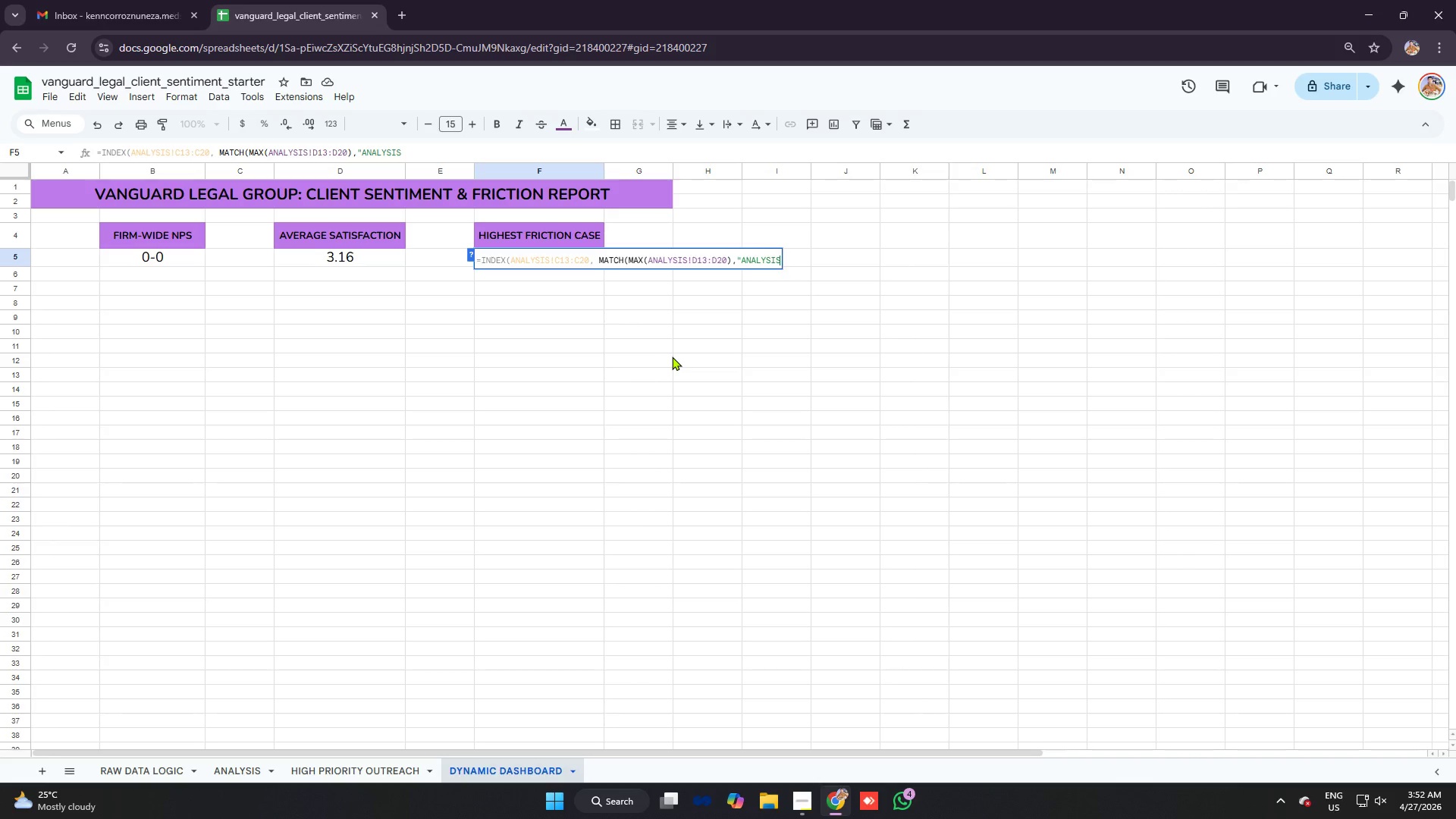 
key(Backspace)
key(Backspace)
key(Backspace)
key(Backspace)
key(Backspace)
key(Backspace)
key(Backspace)
key(Backspace)
key(Backspace)
type('ANALYSIS'!)
 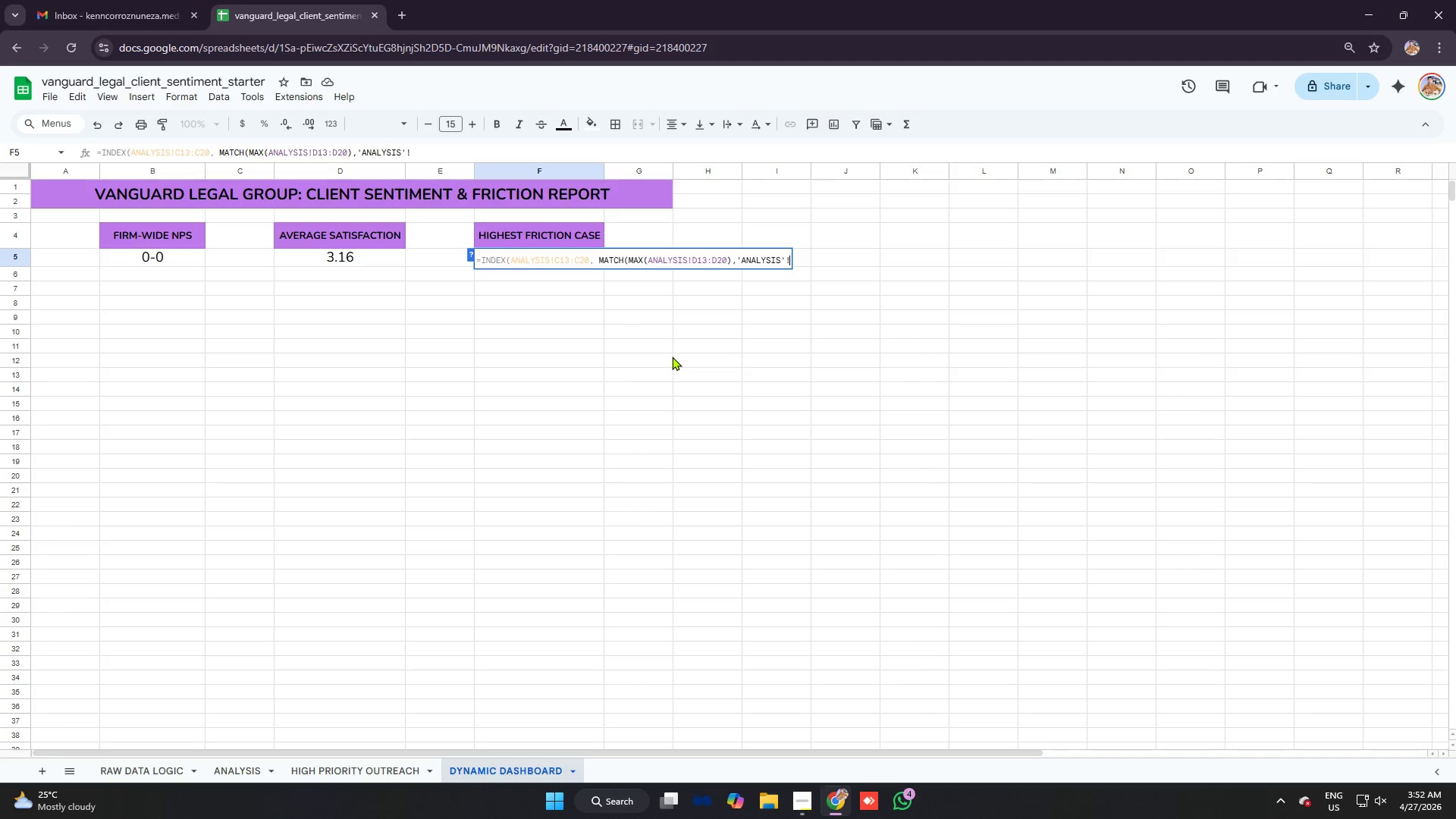 
type(D13:D20)
 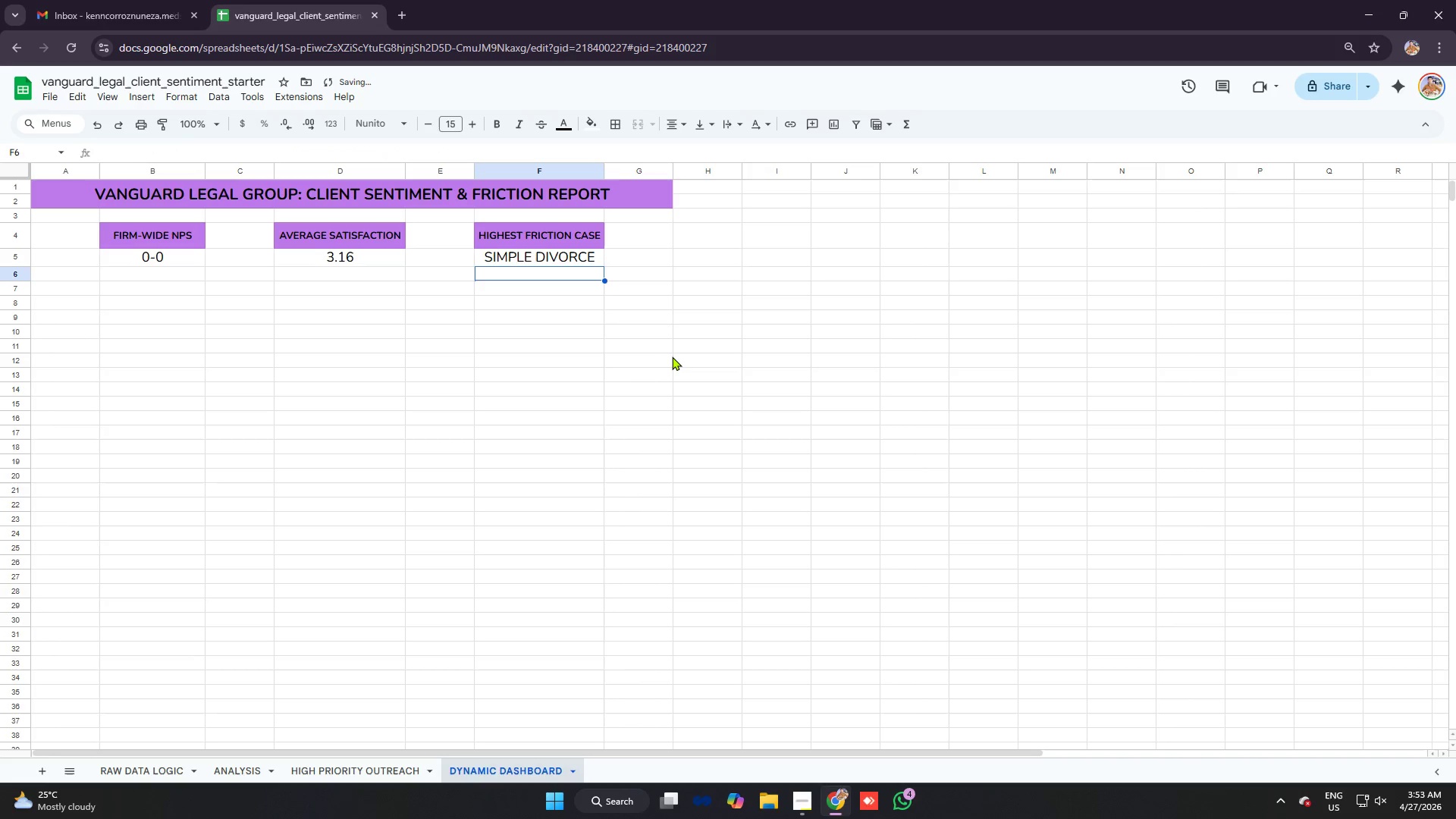 
 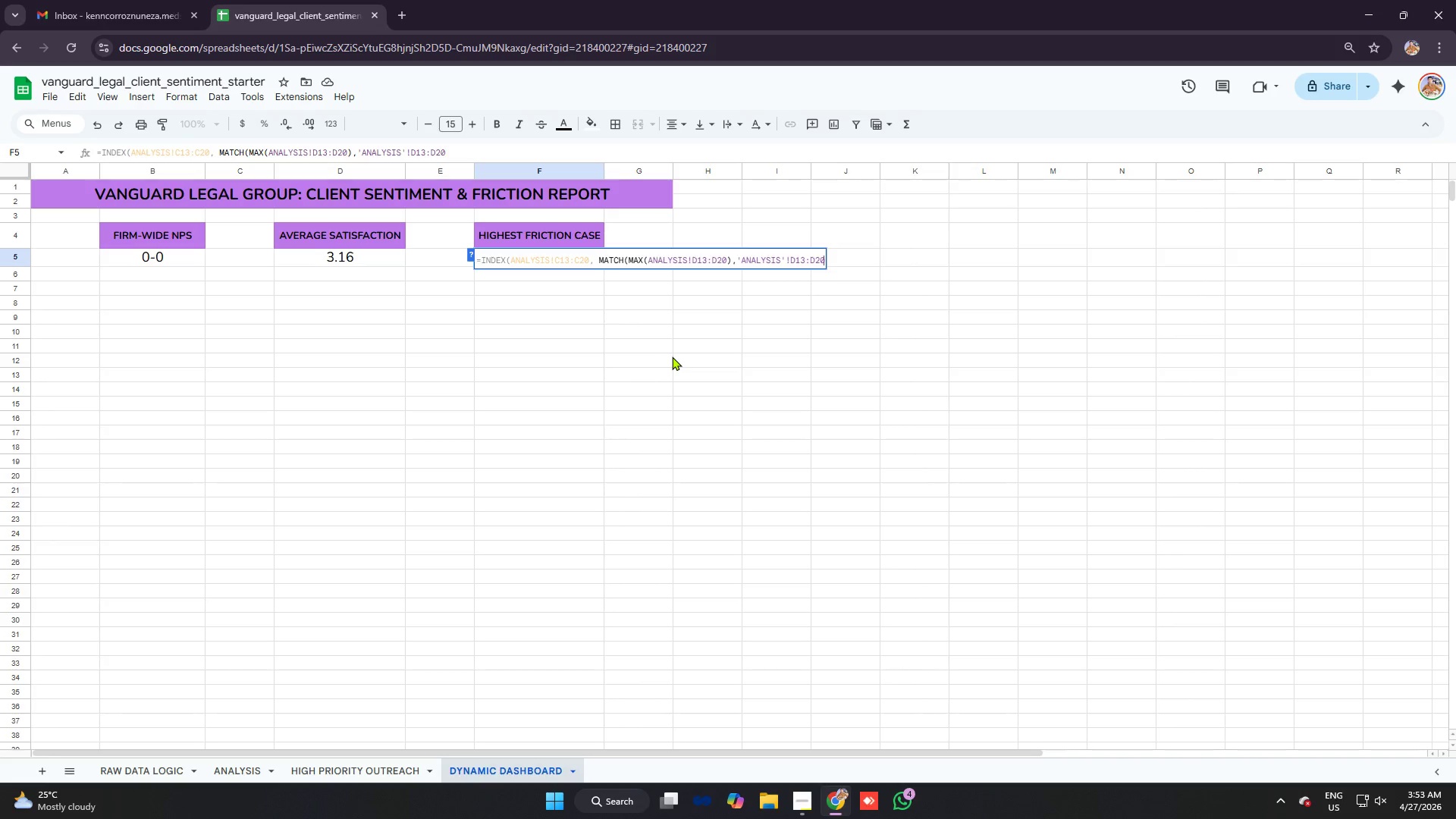 
key(Enter)
 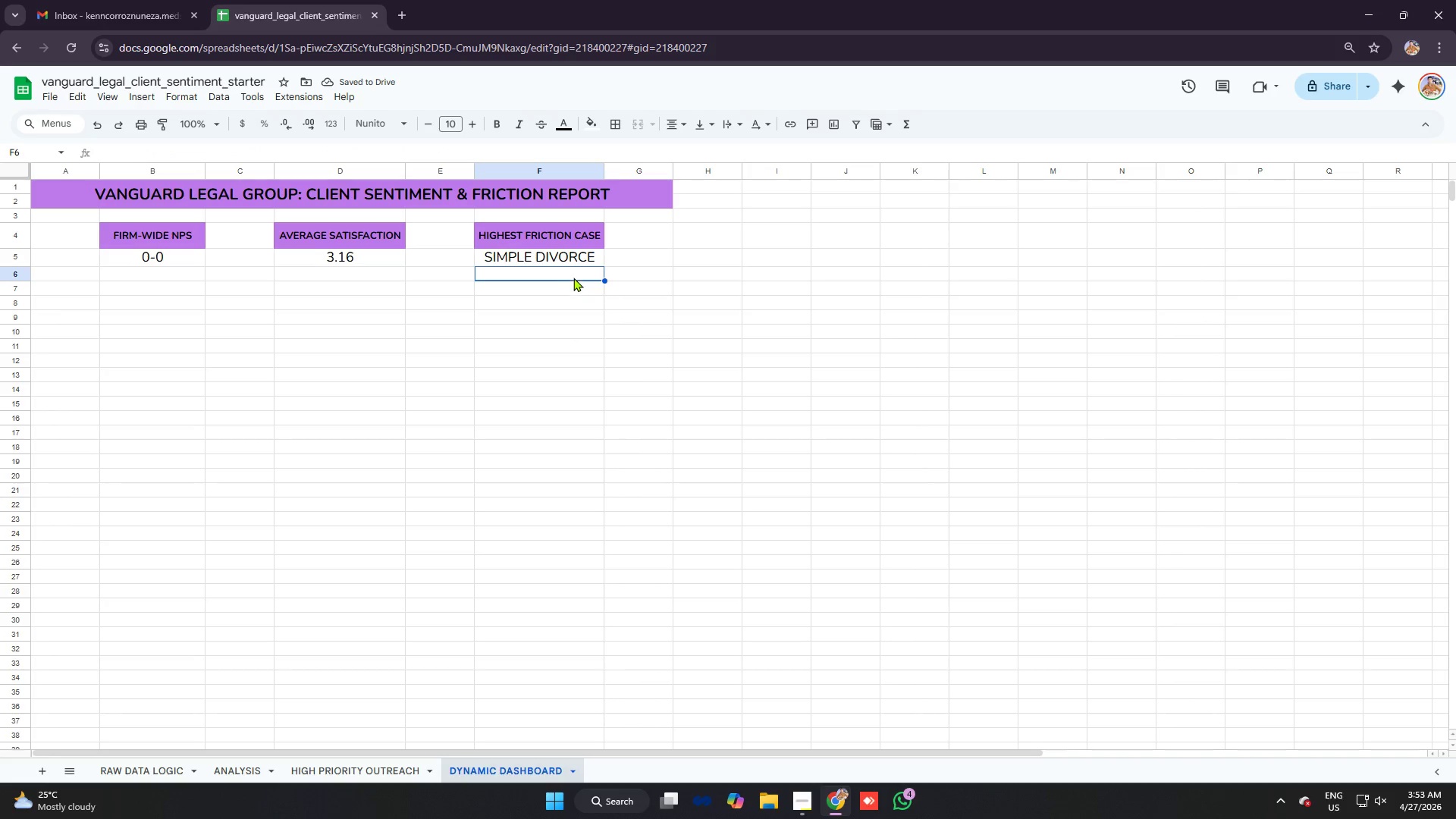 
wait(6.94)
 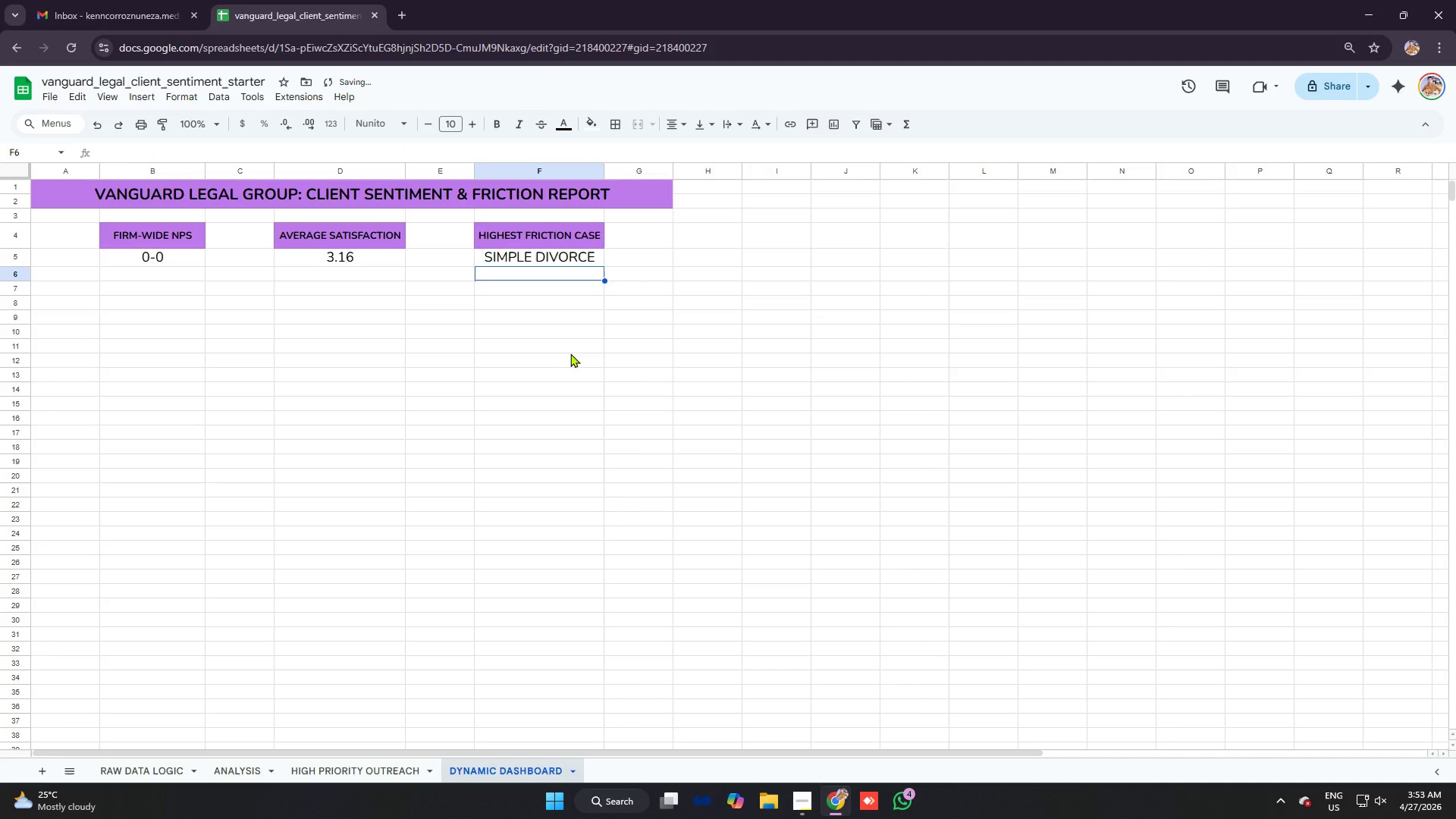 
left_click([491, 307])
 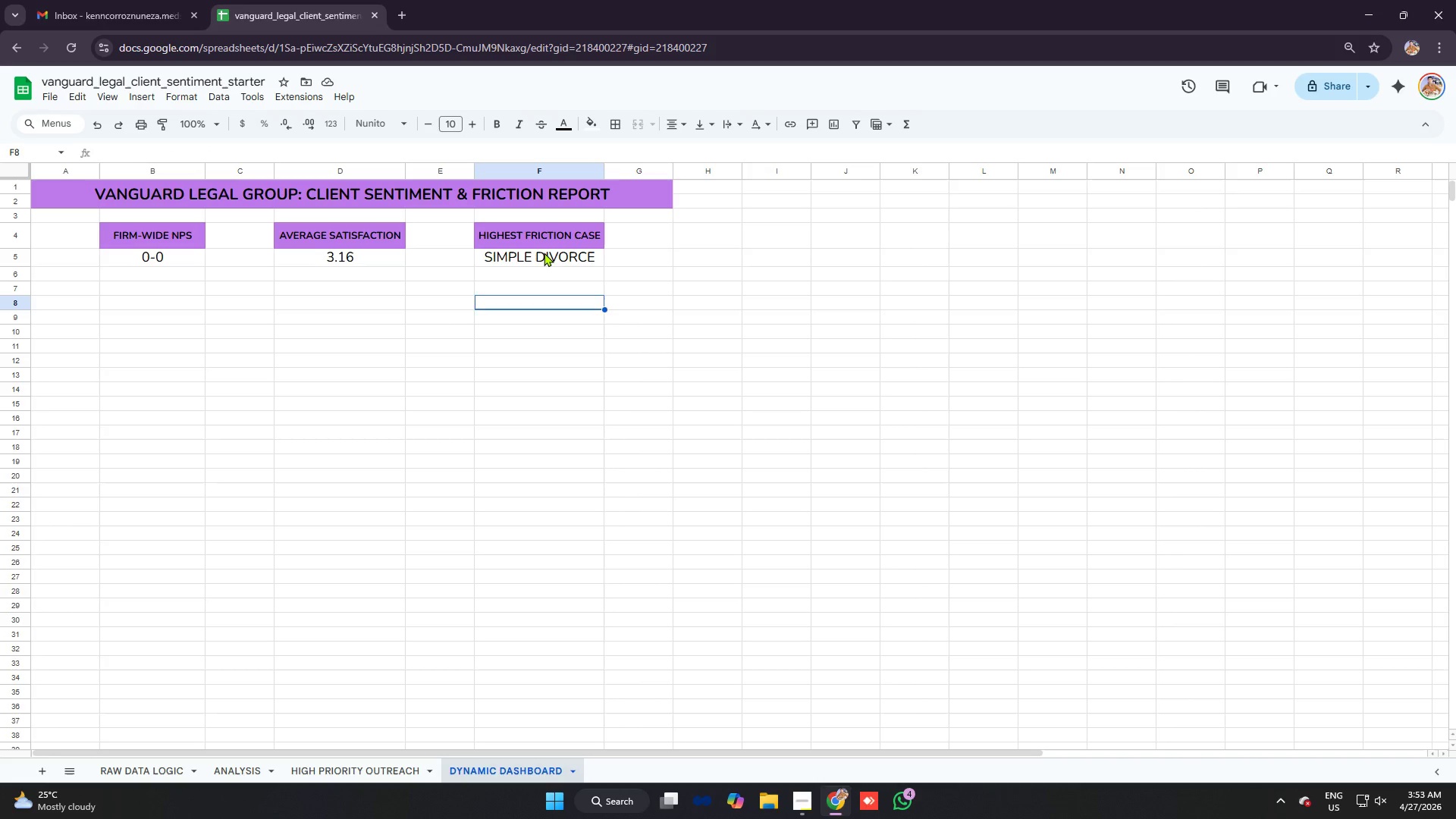 
left_click([544, 253])
 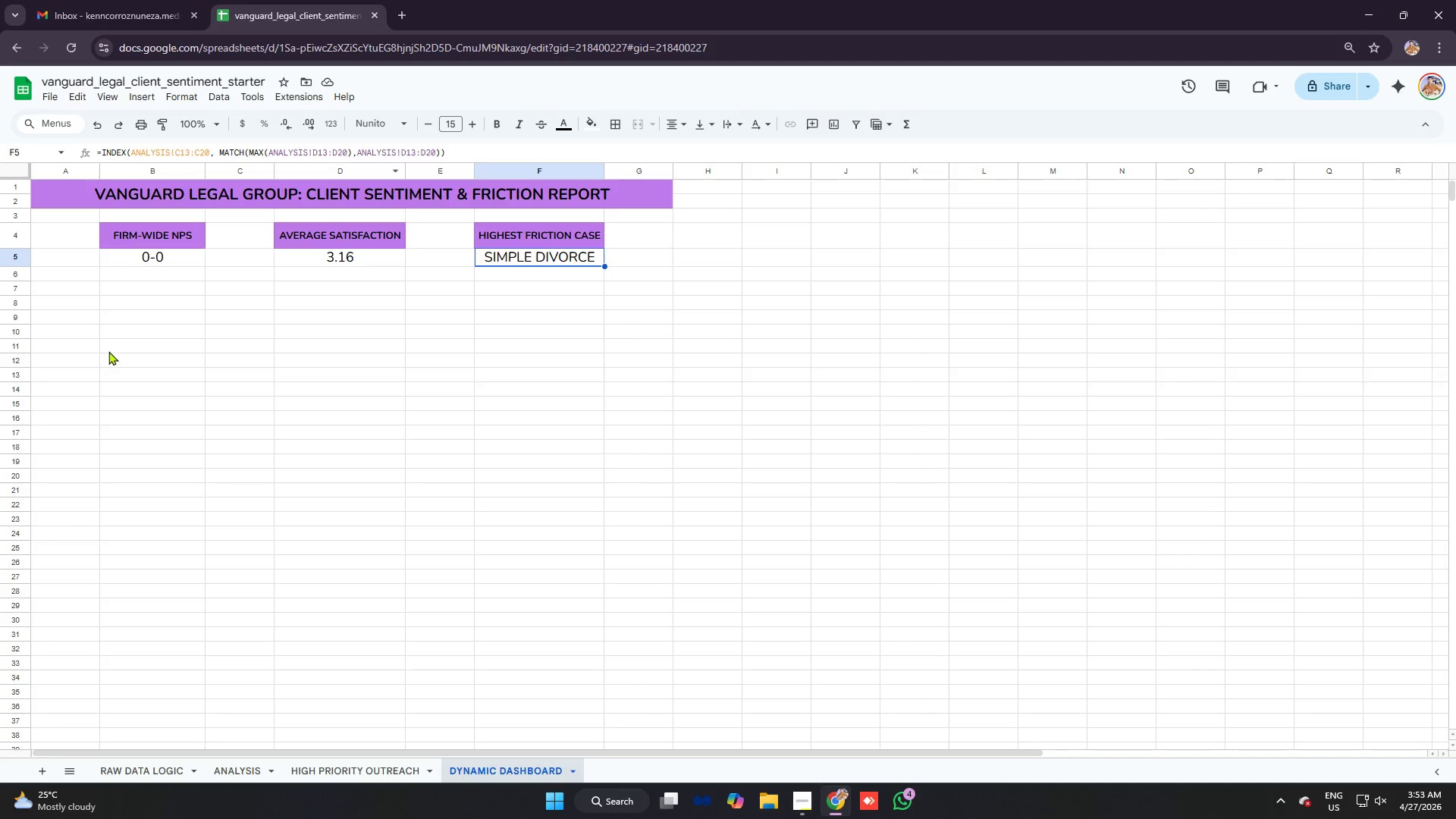 
wait(7.44)
 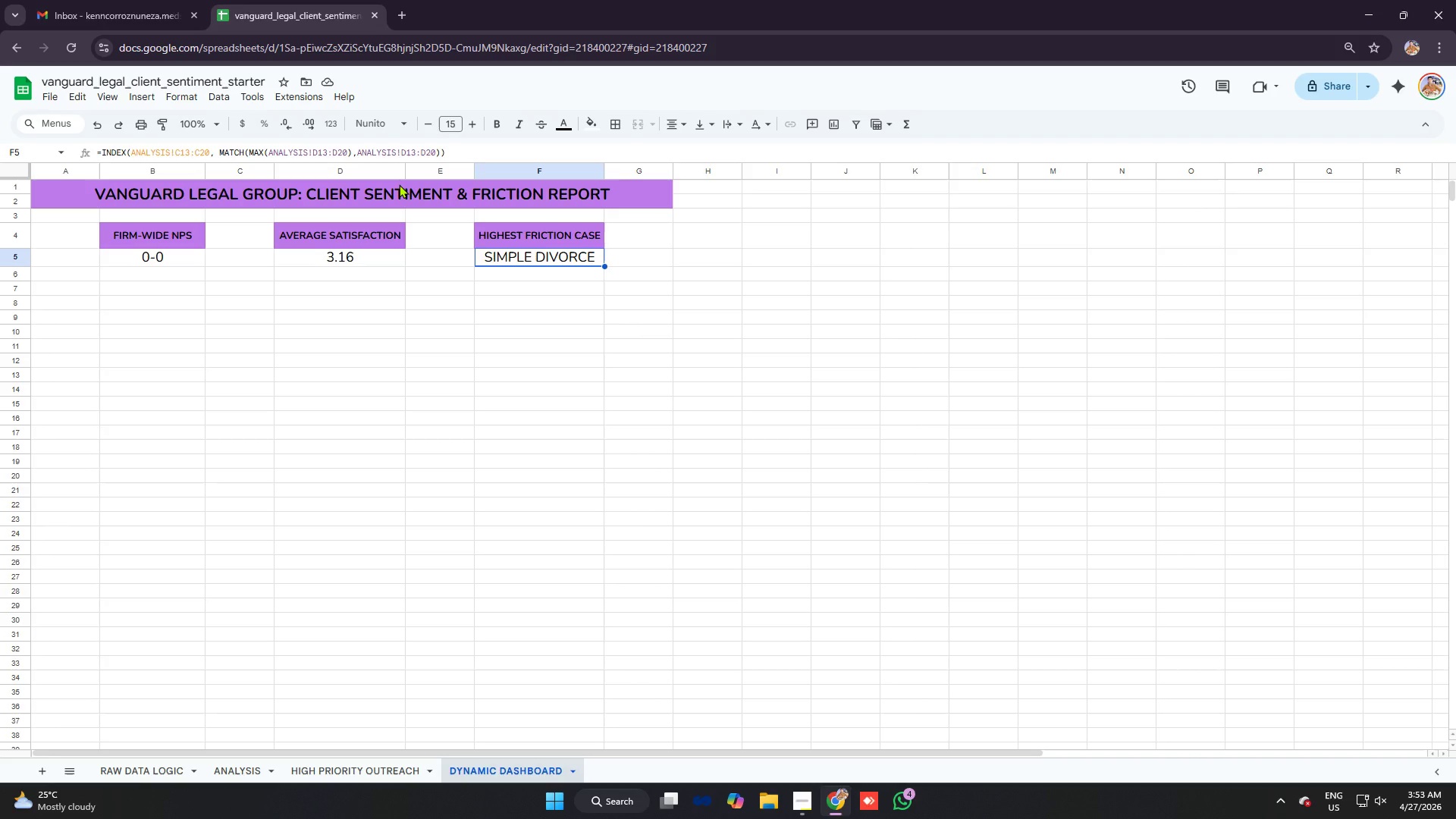 
left_click_drag(start_coordinate=[71, 347], to_coordinate=[188, 350])
 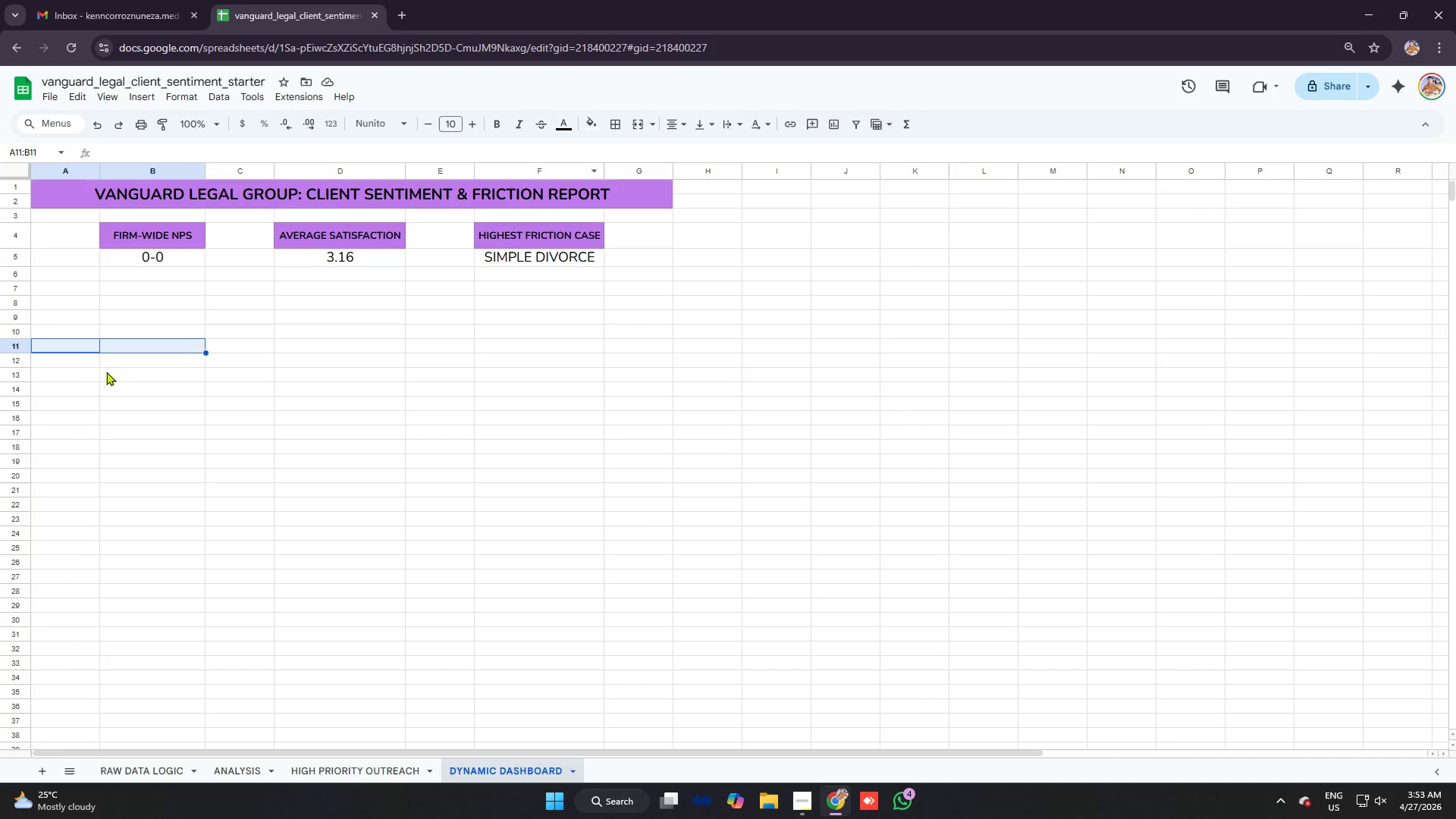 
left_click_drag(start_coordinate=[86, 350], to_coordinate=[237, 371])
 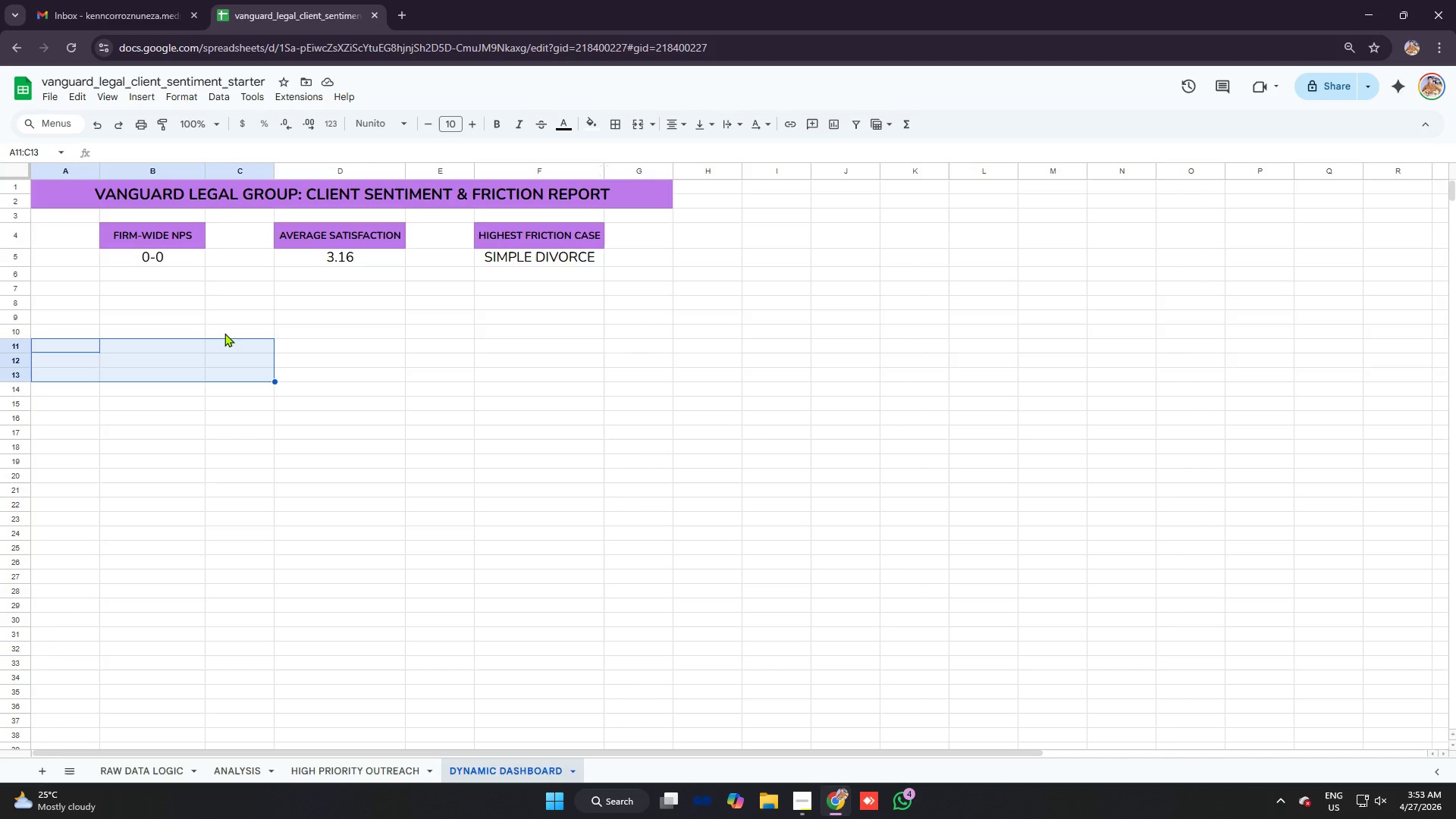 
left_click_drag(start_coordinate=[211, 335], to_coordinate=[194, 337])
 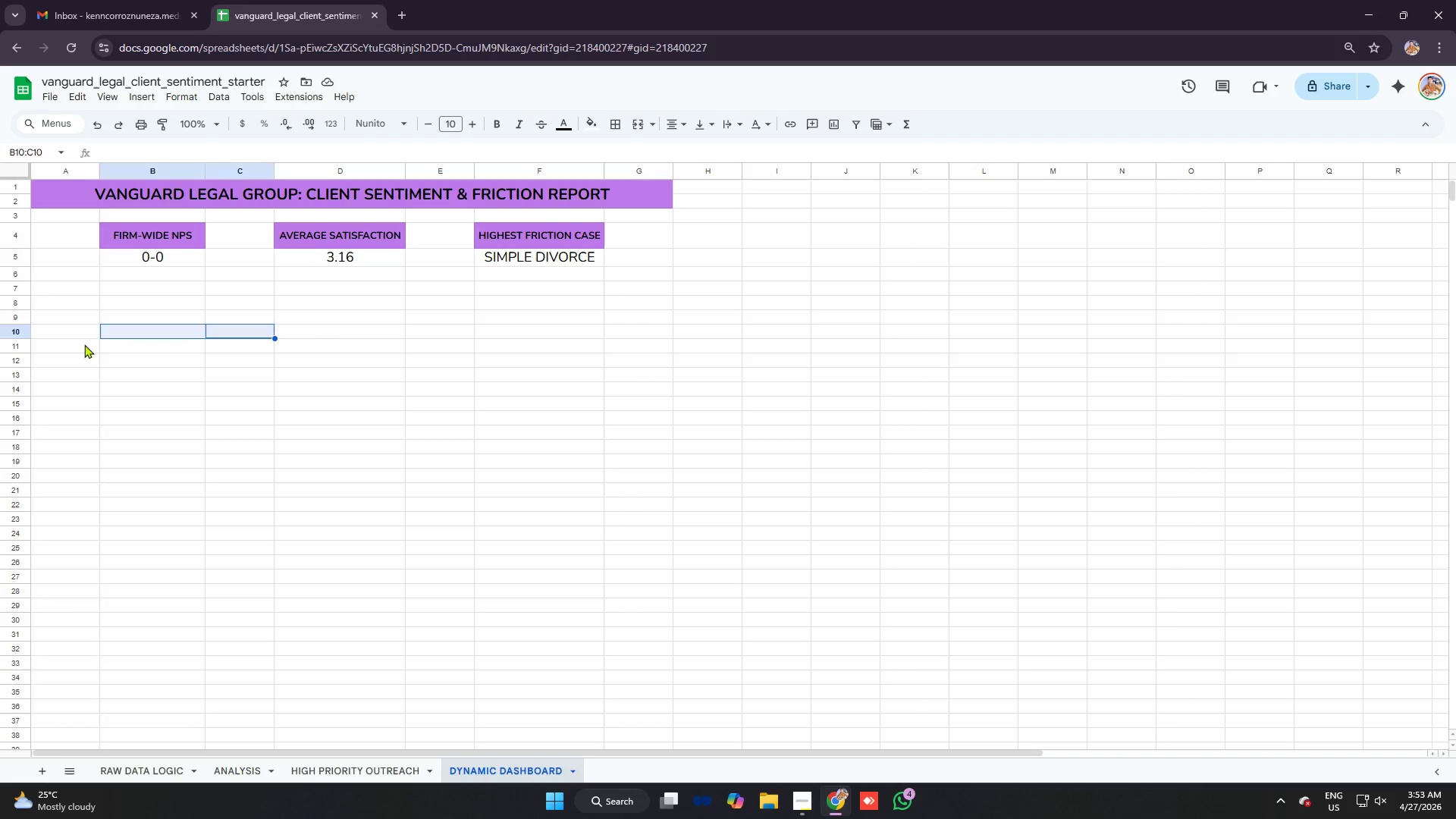 
left_click_drag(start_coordinate=[84, 344], to_coordinate=[237, 360])
 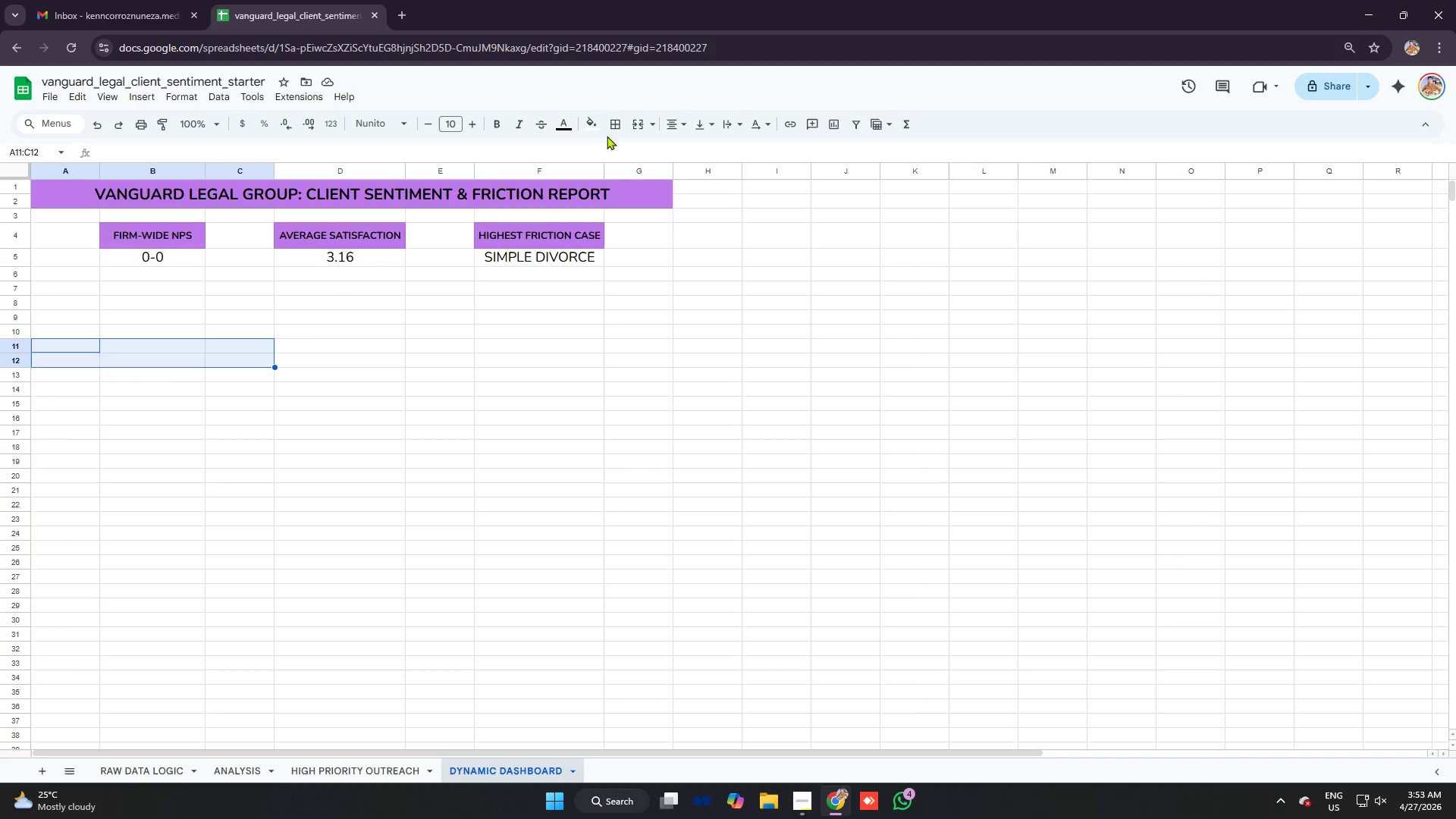 
left_click([639, 127])
 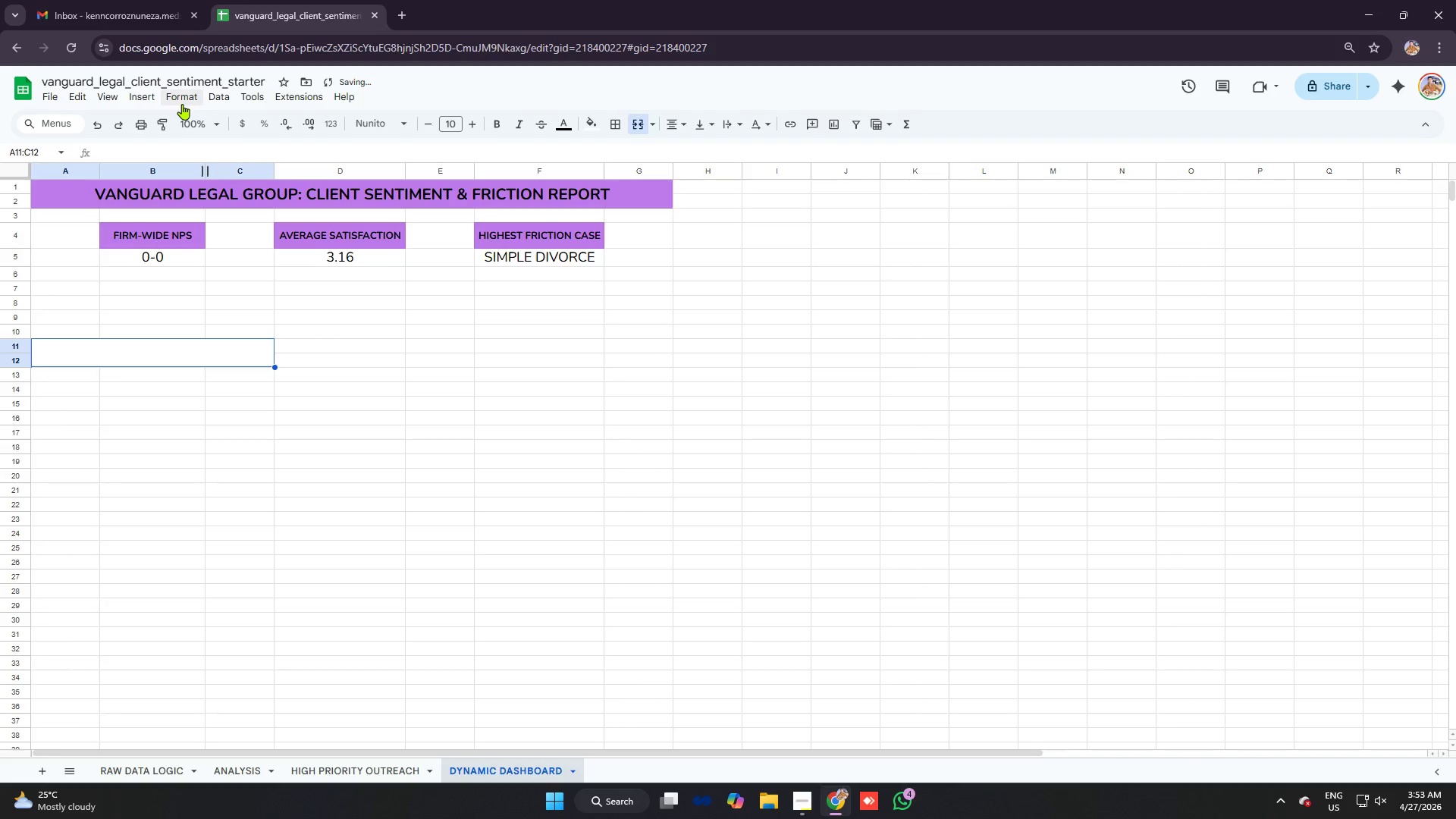 
double_click([184, 99])
 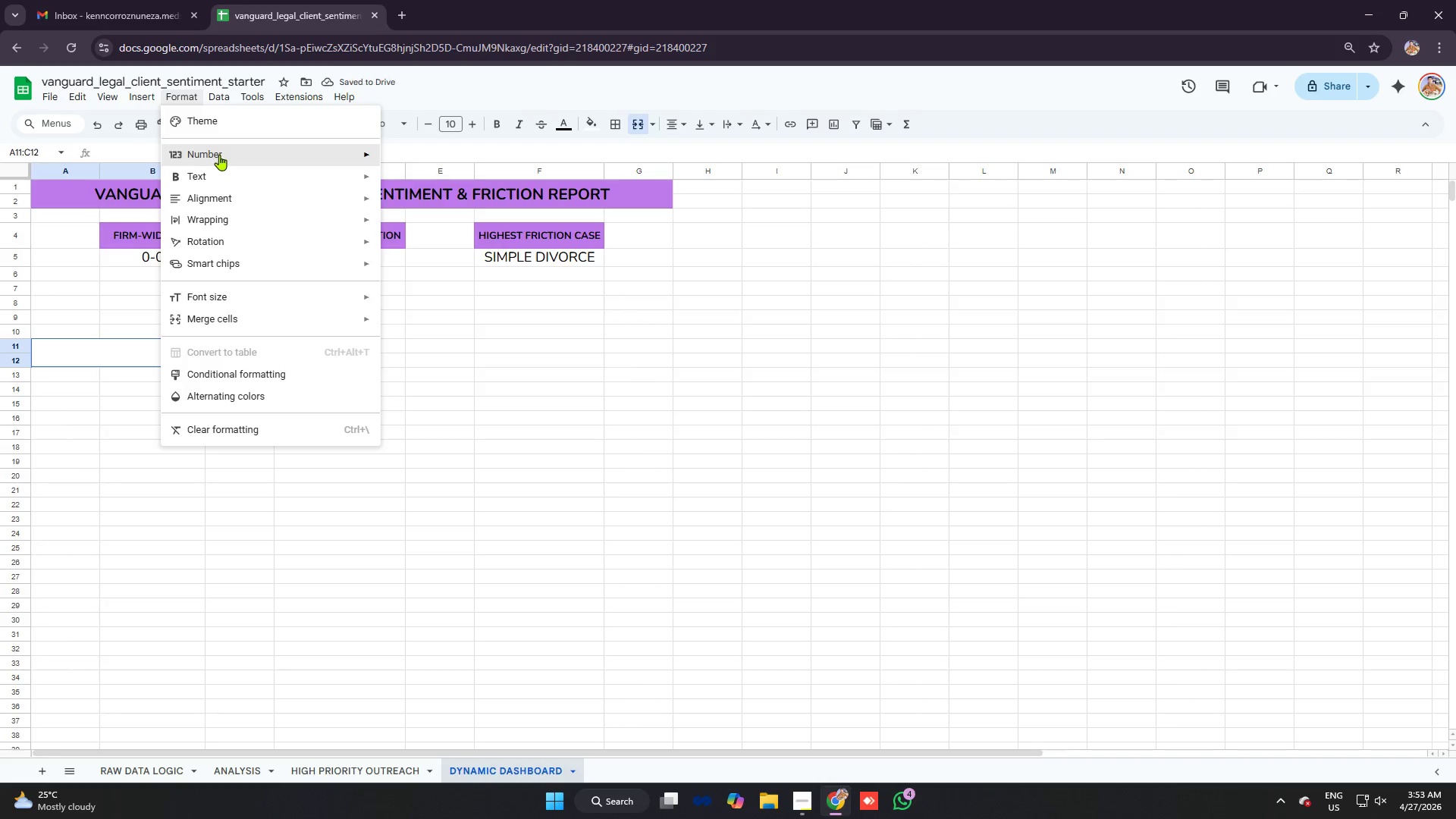 
left_click([221, 155])
 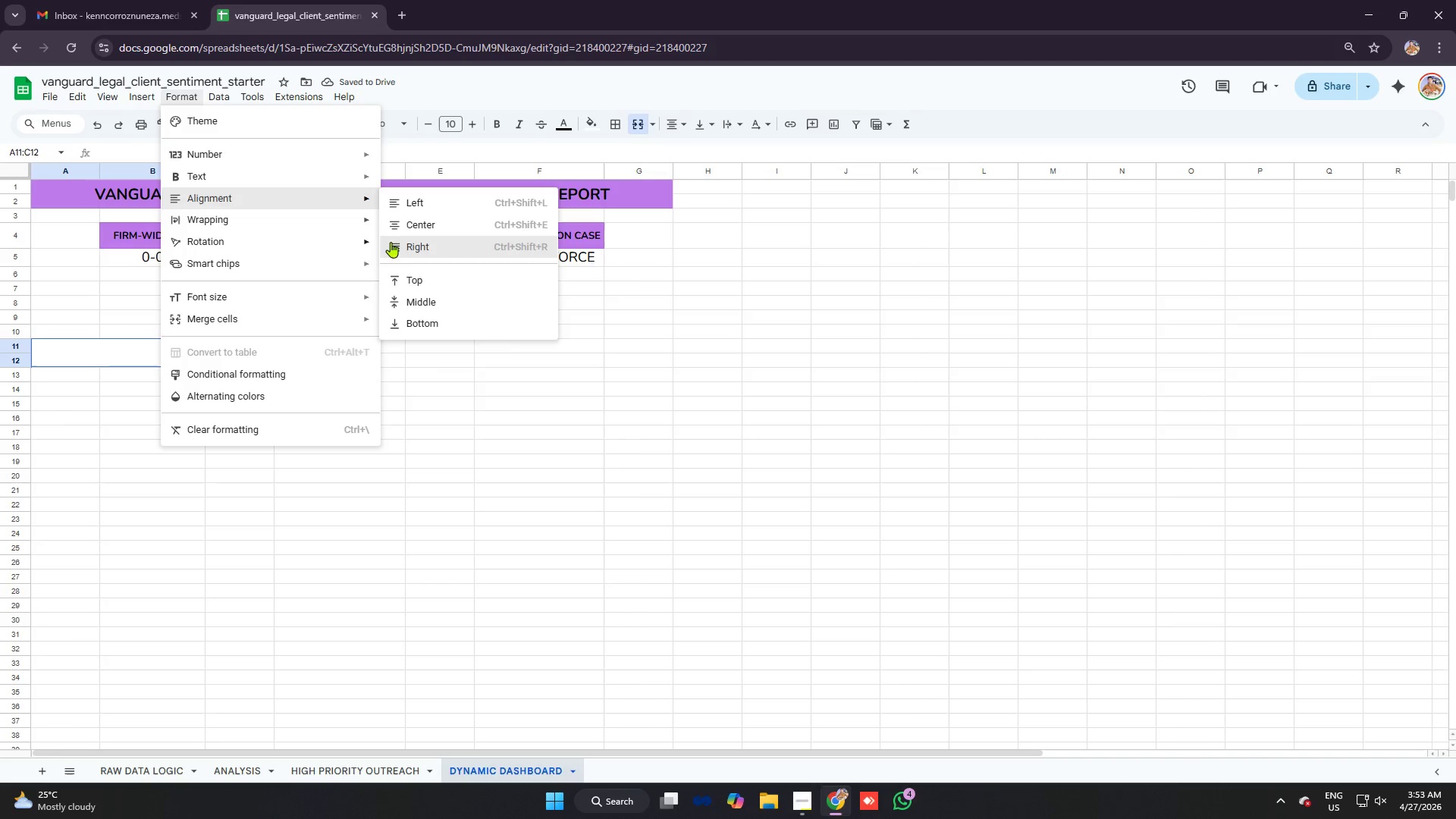 
left_click([441, 305])
 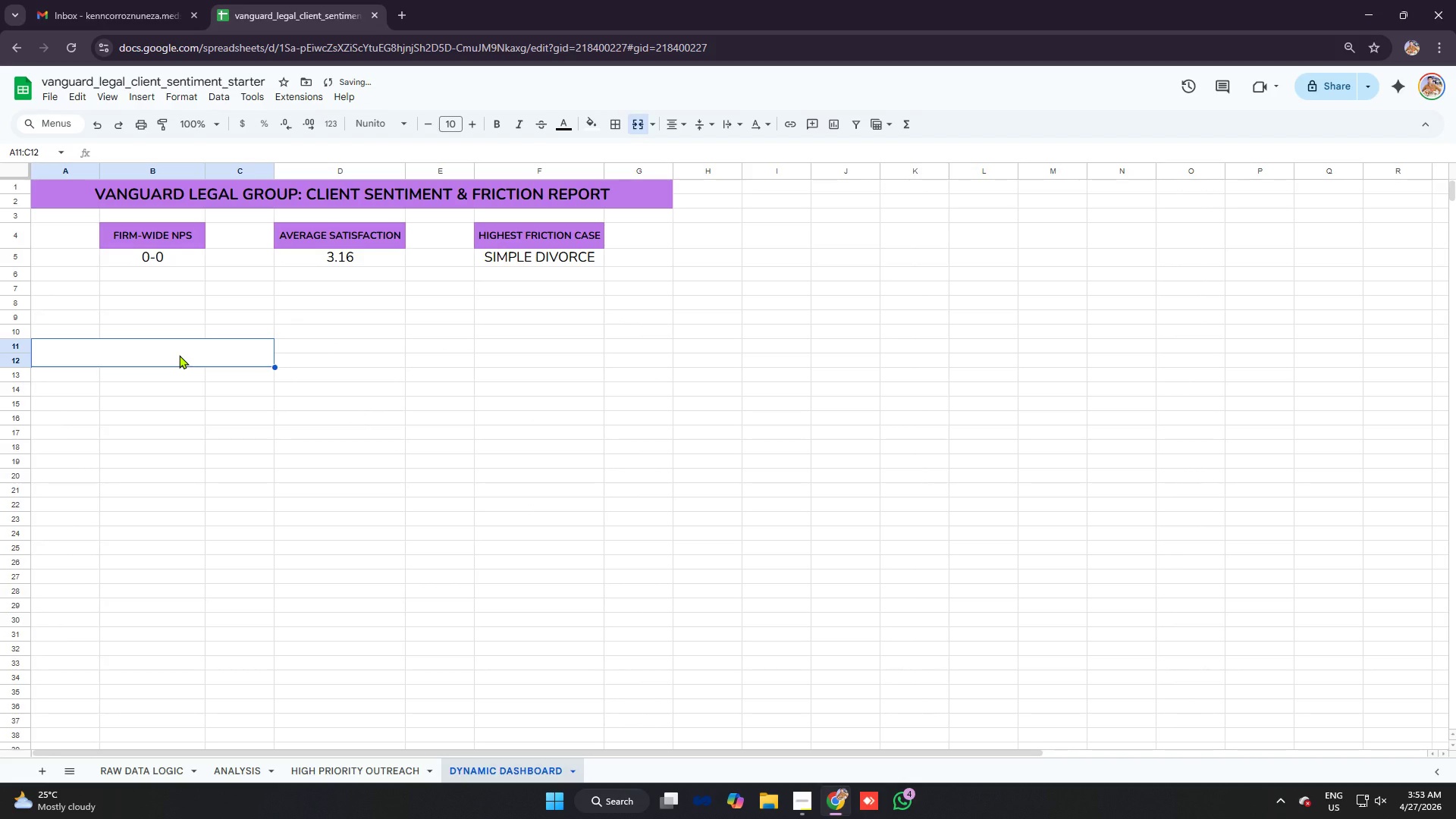 
type(ATTORY)
key(Backspace)
type(NEY NPS & REFERRAL ENGINE PERFORMANCE)
 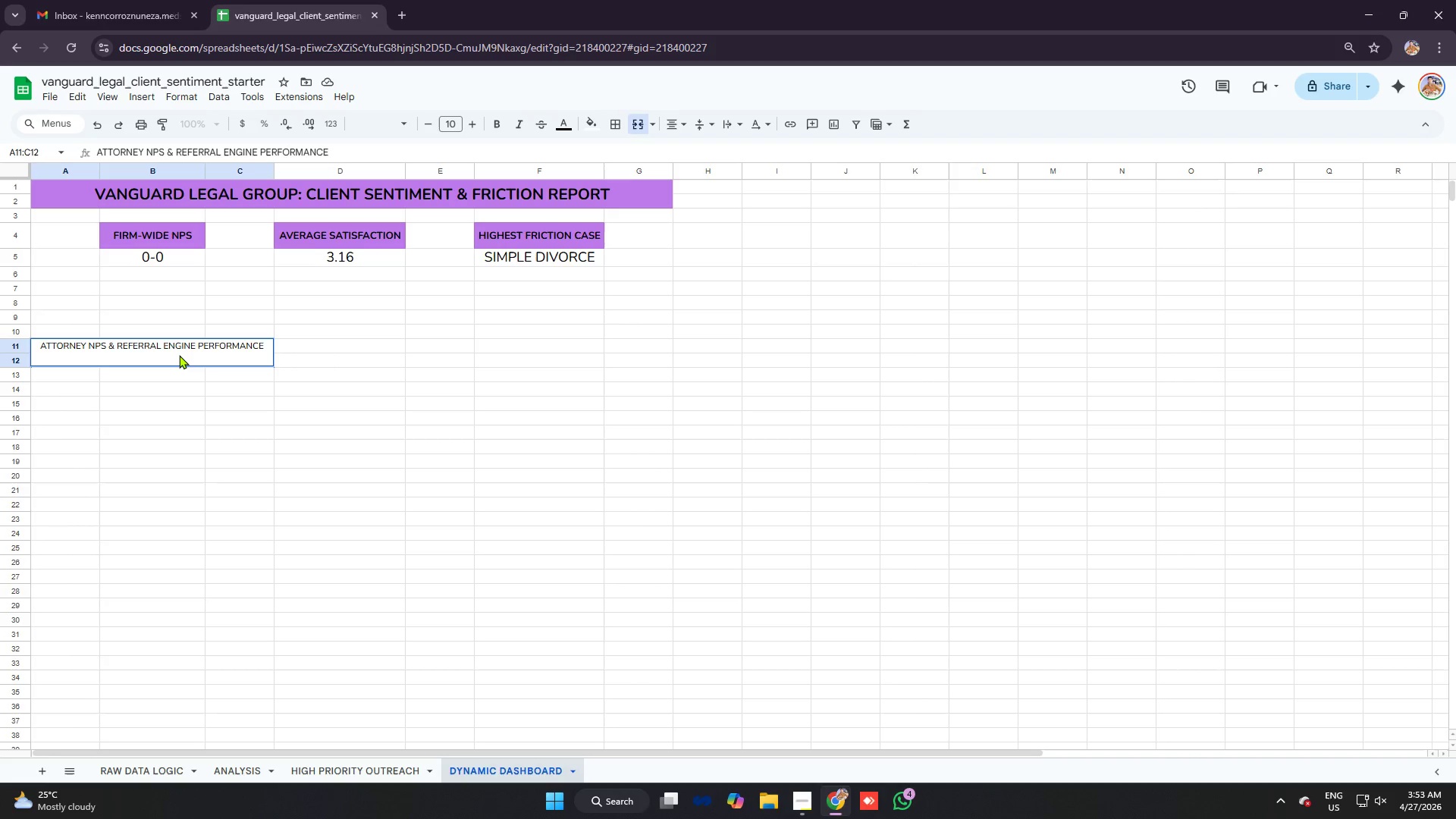 
left_click([416, 381])
 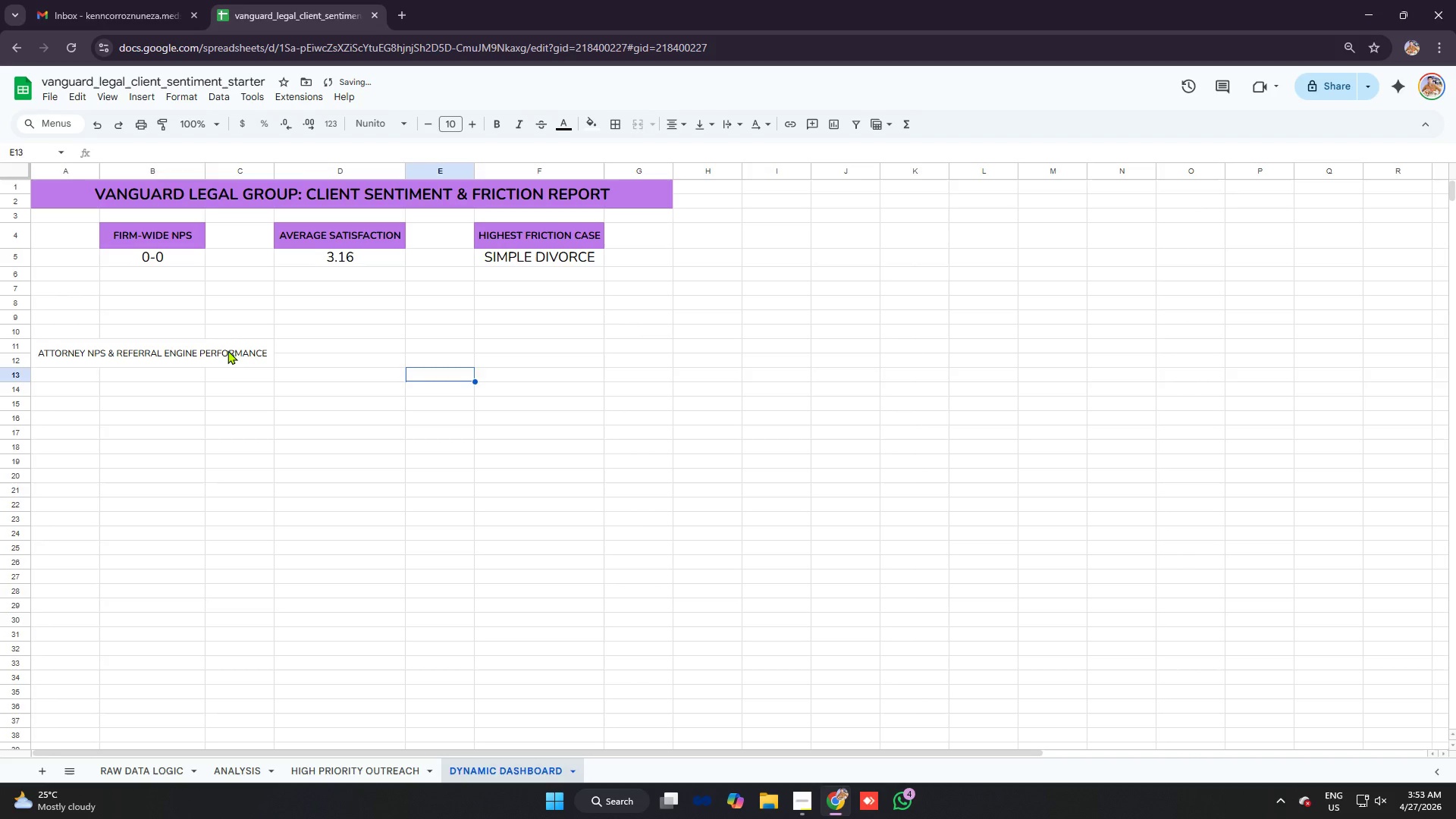 
left_click([228, 350])
 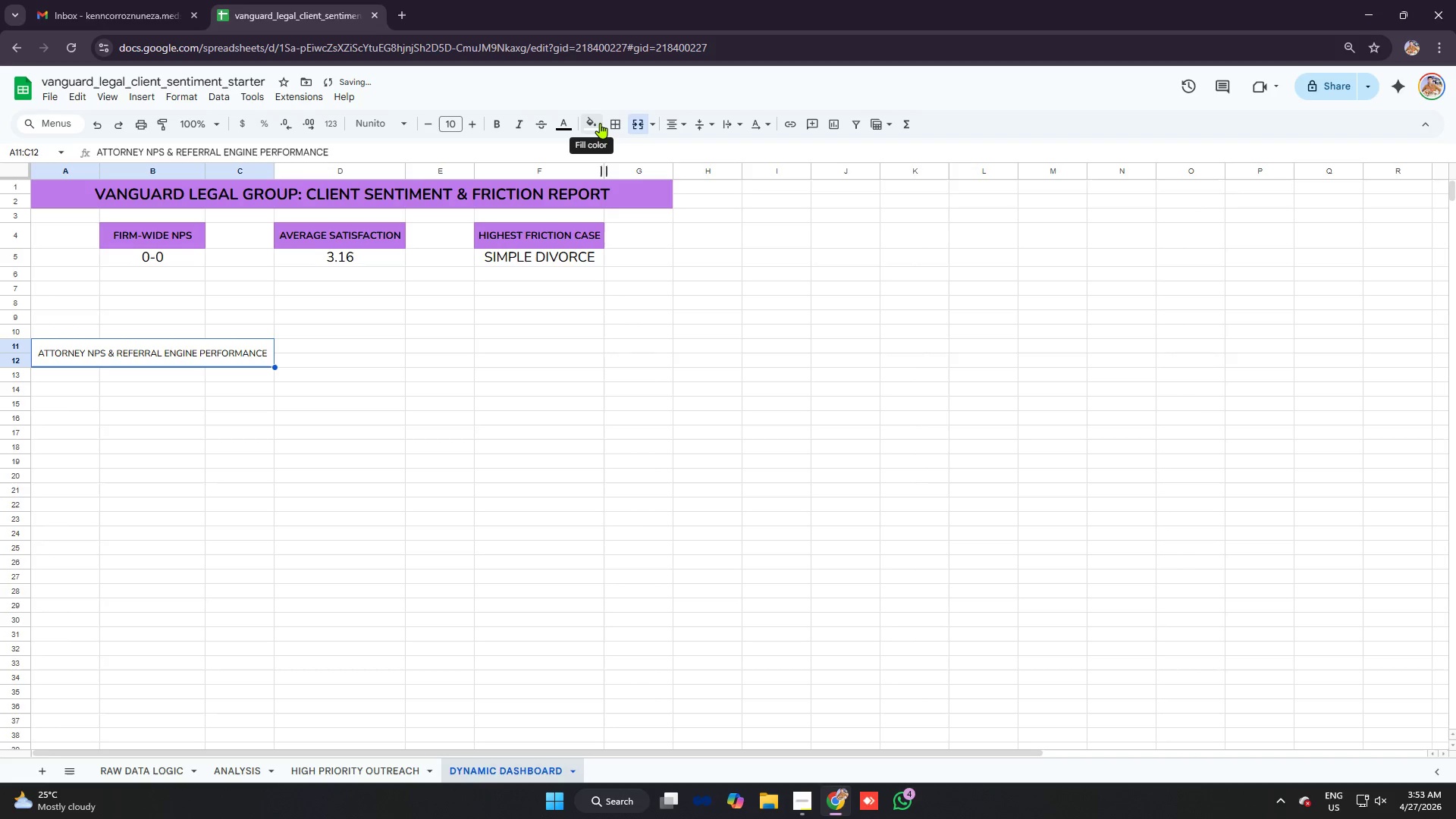 
left_click([598, 123])
 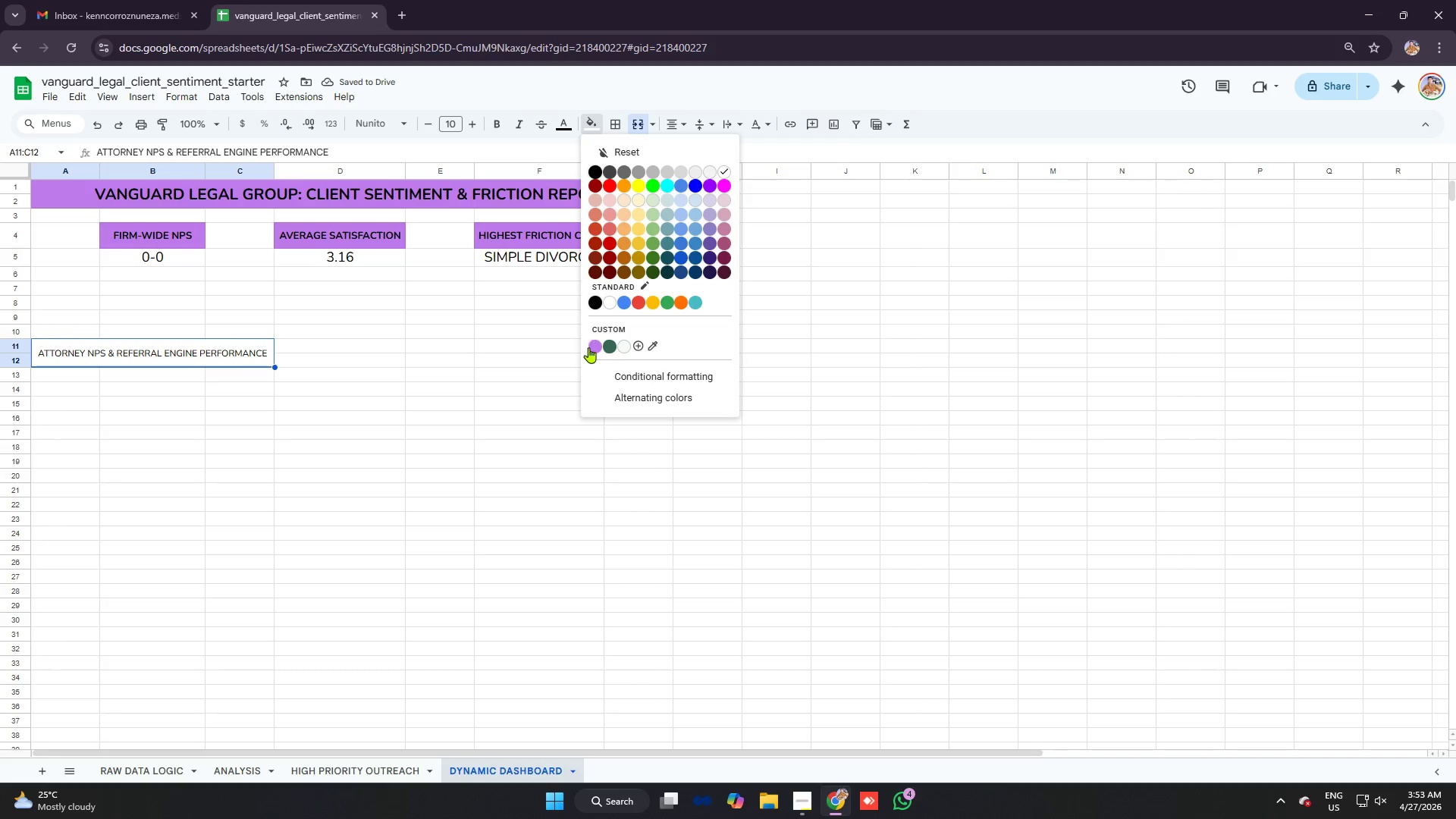 
left_click([595, 347])
 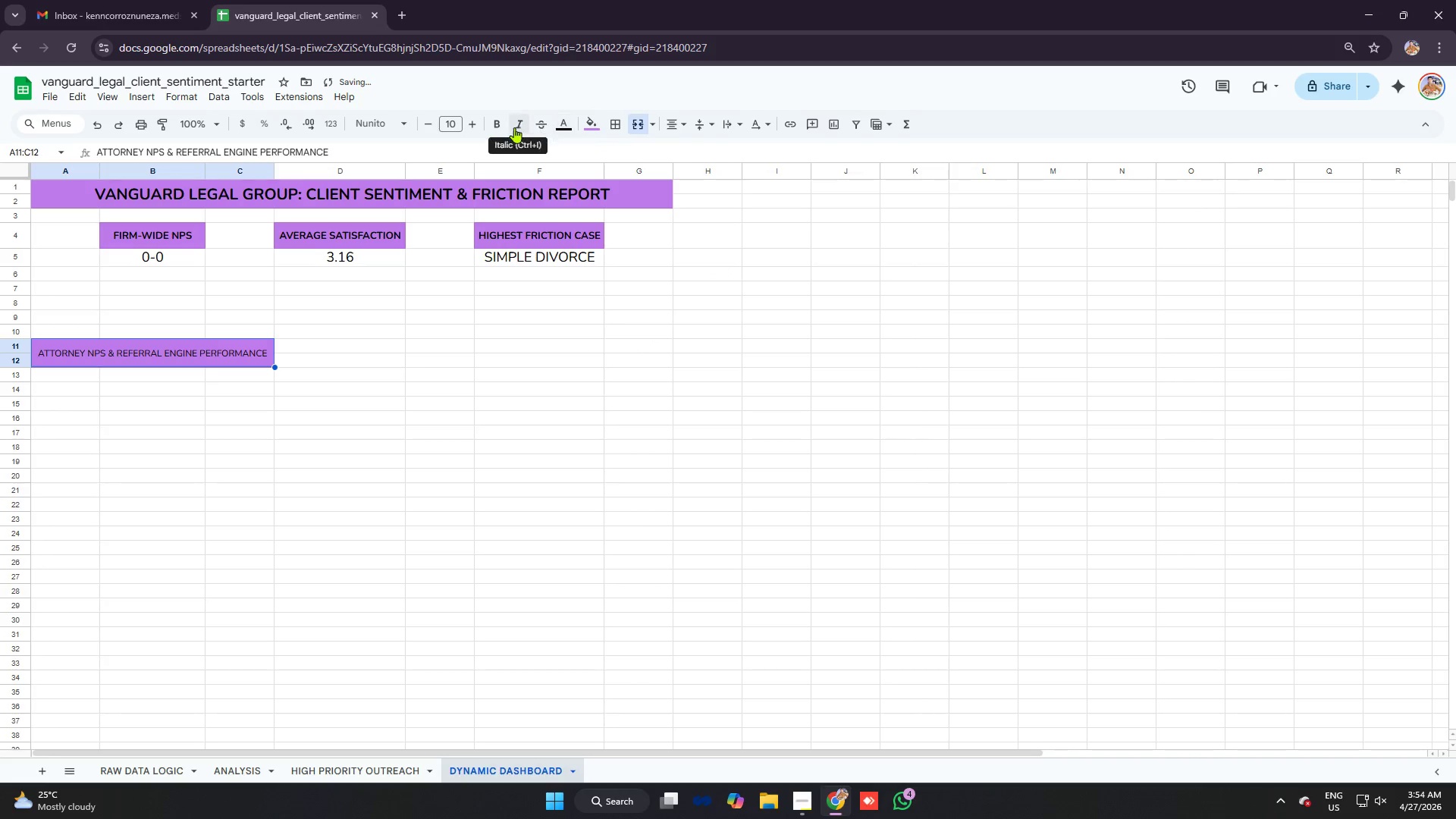 
left_click([497, 124])
 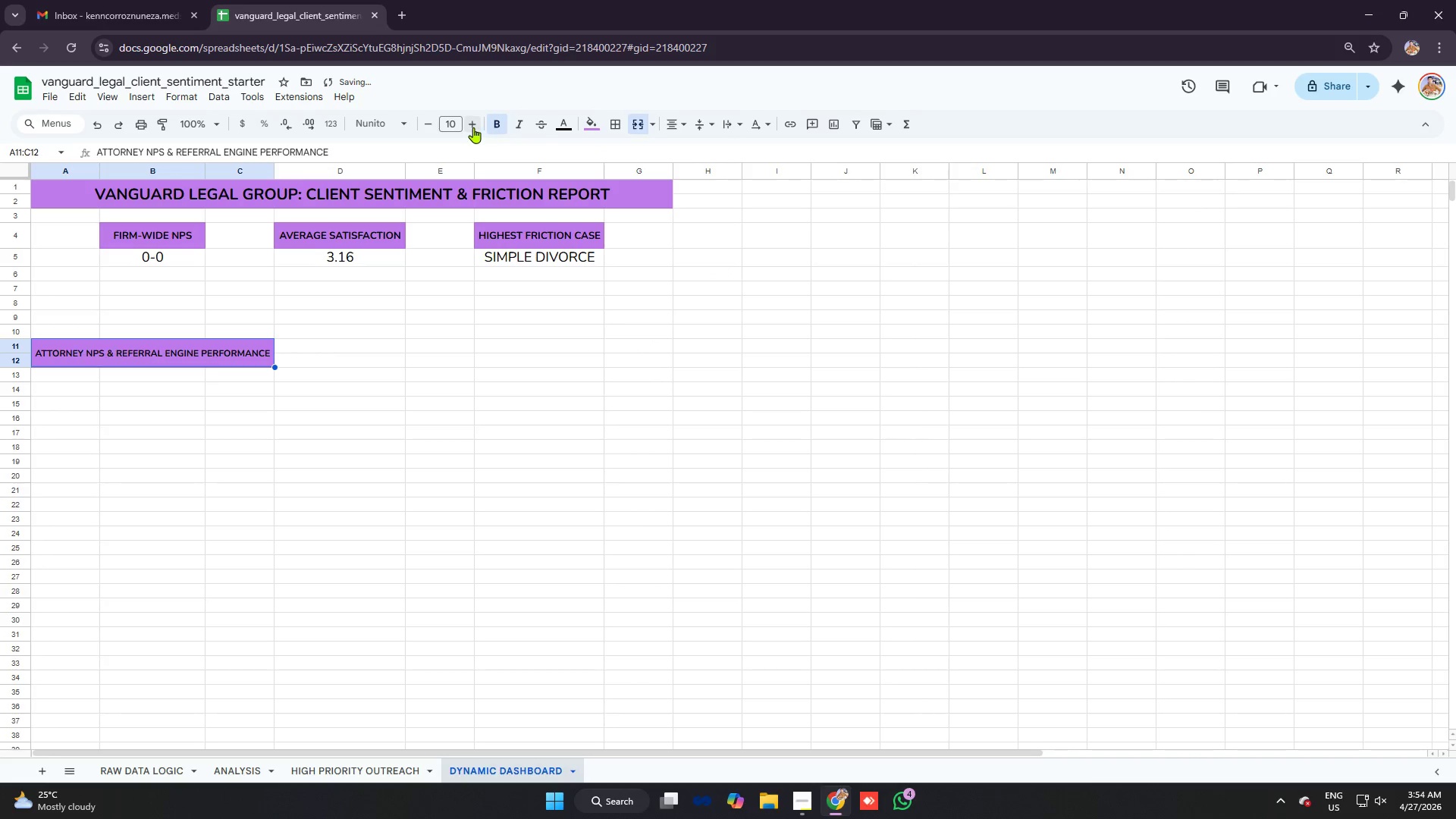 
left_click([472, 126])
 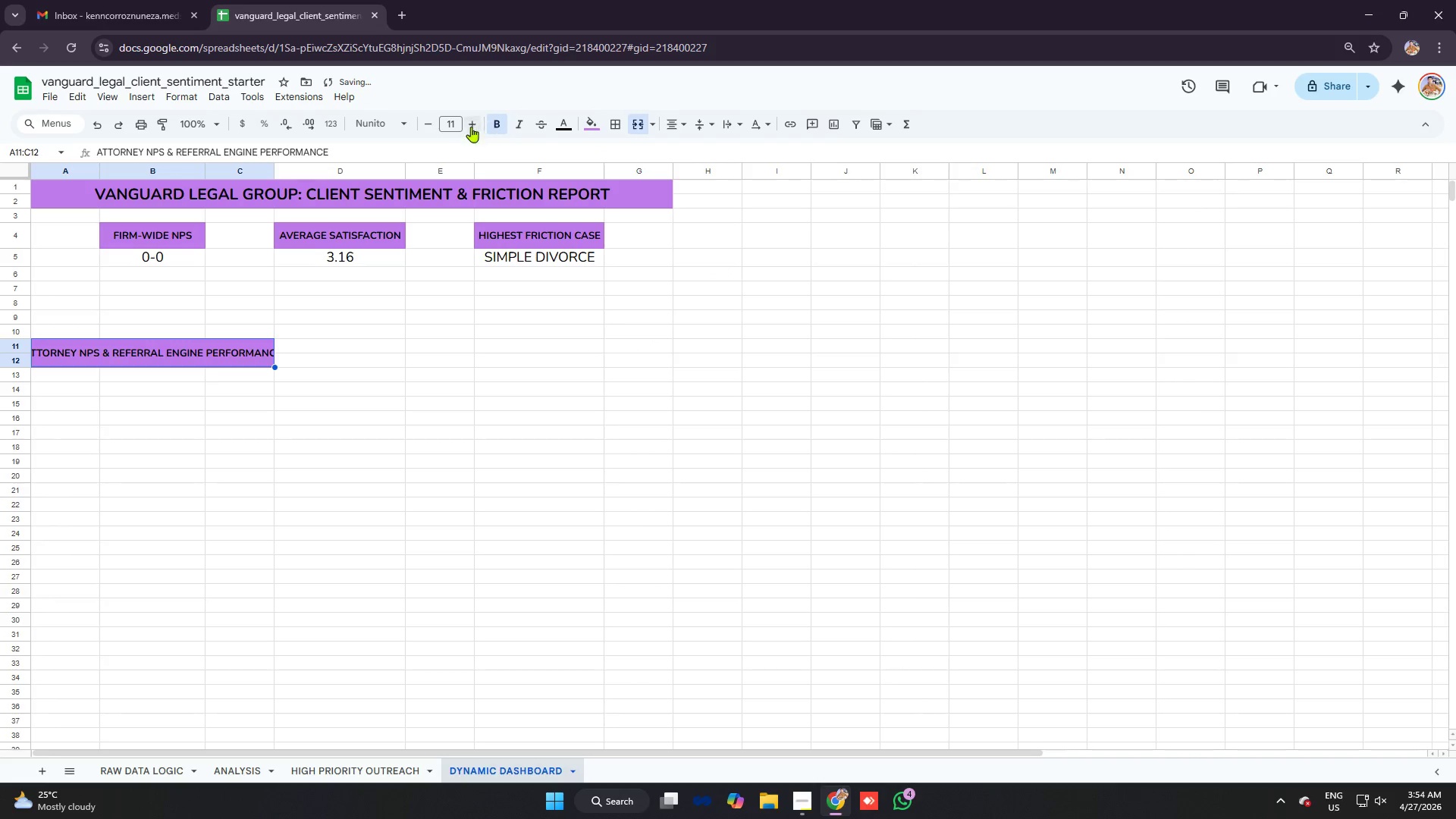 
left_click([433, 127])
 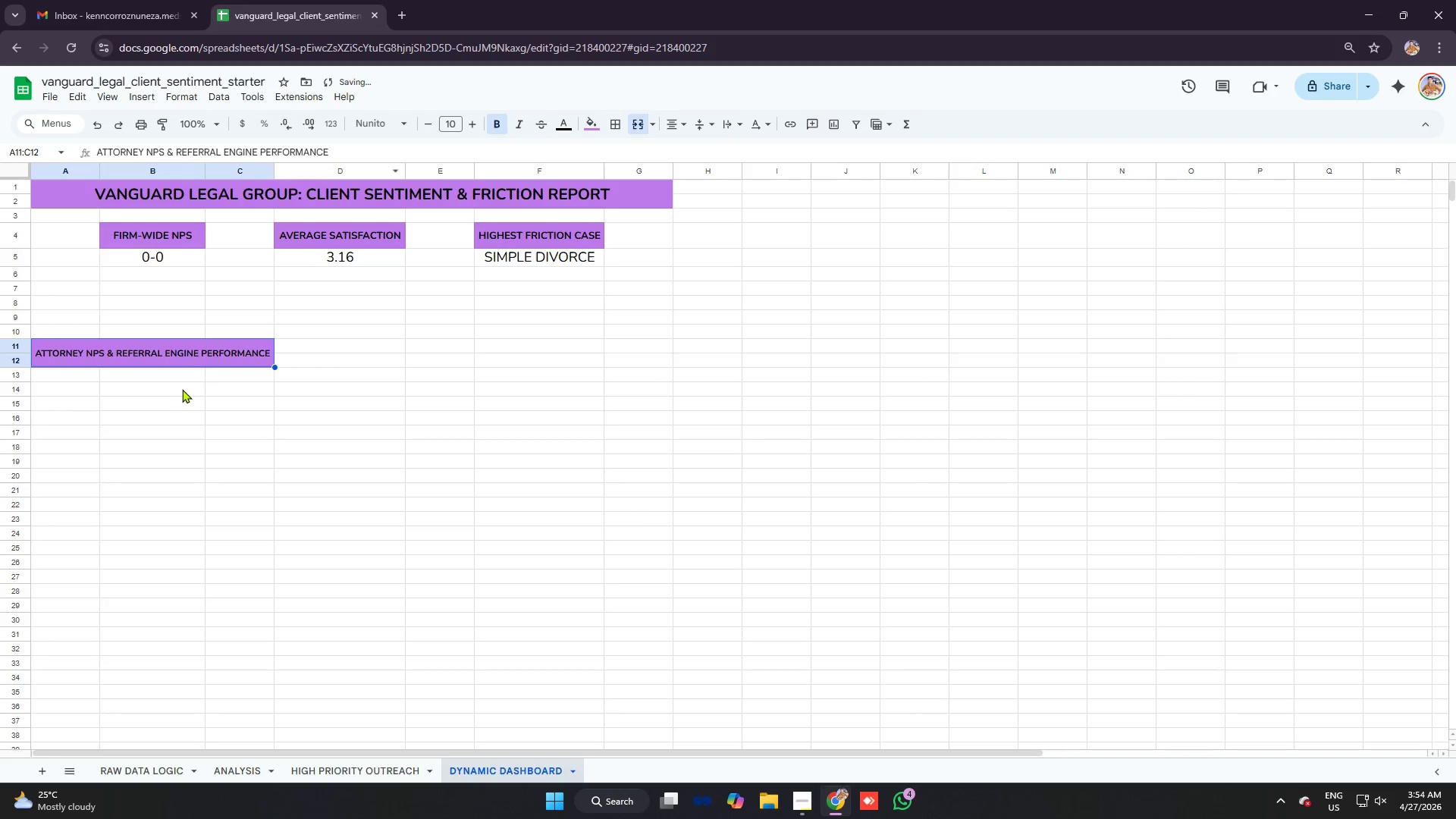 
left_click([174, 389])
 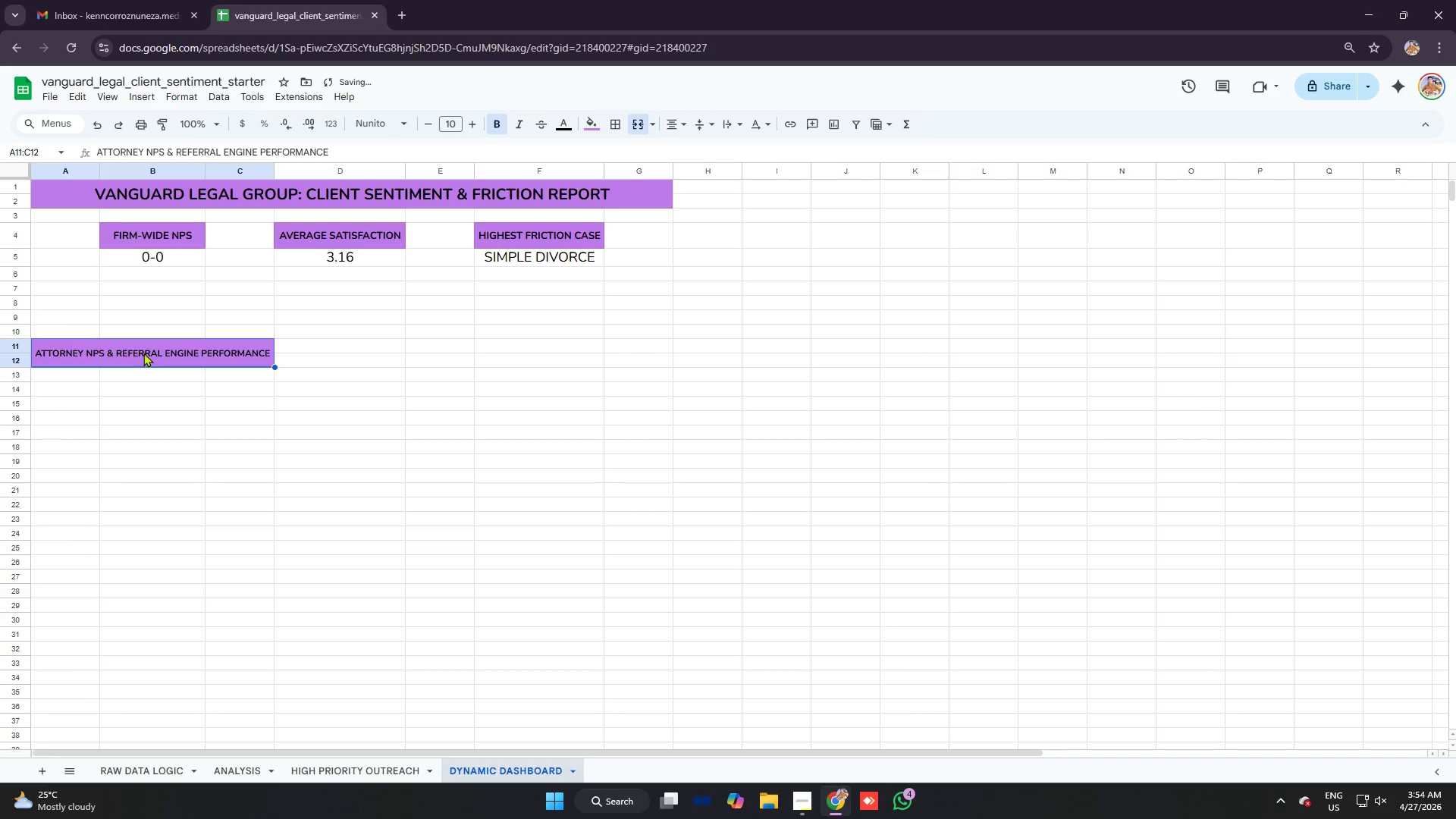 
key(Control+I)
 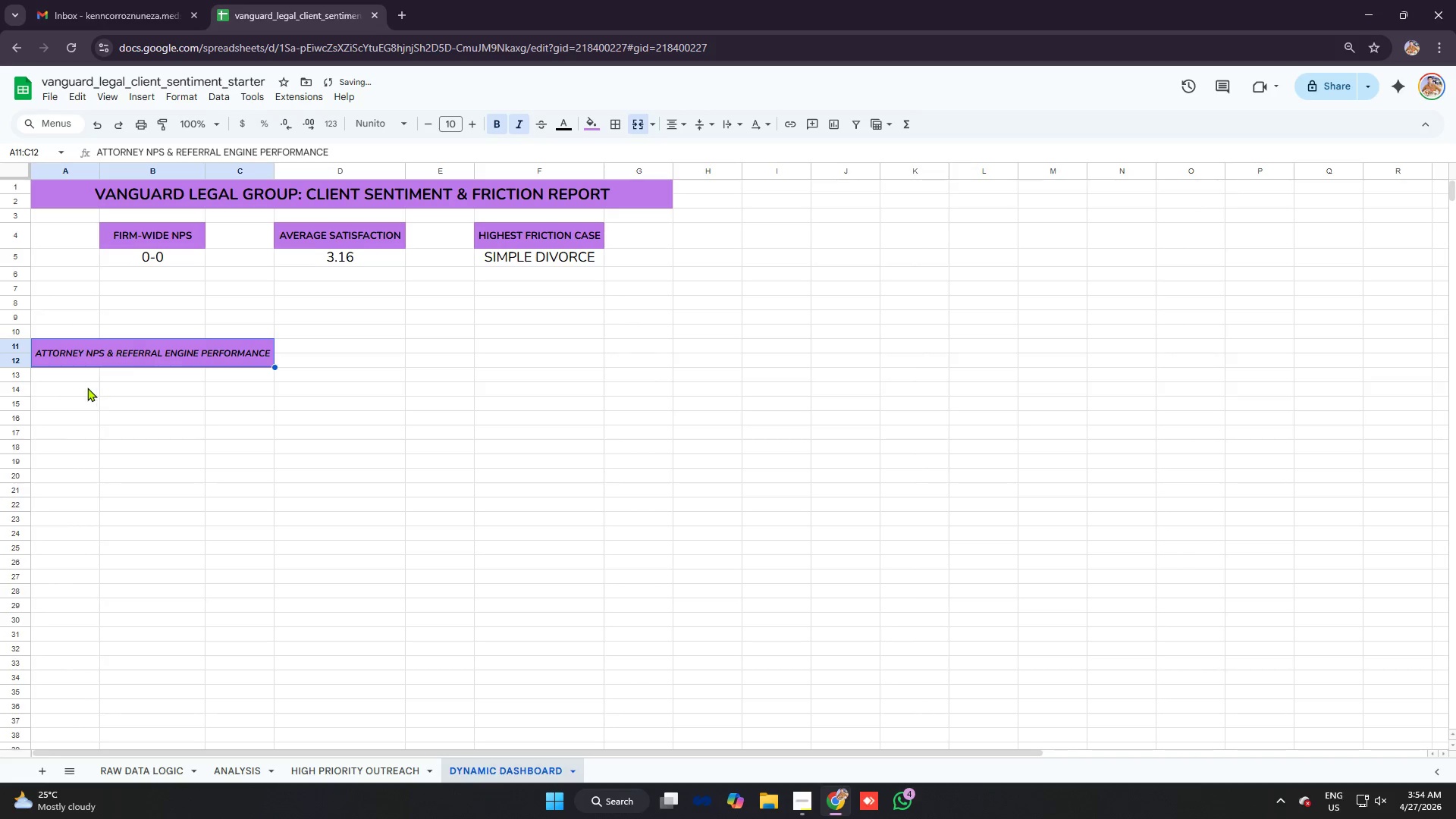 
left_click([83, 378])
 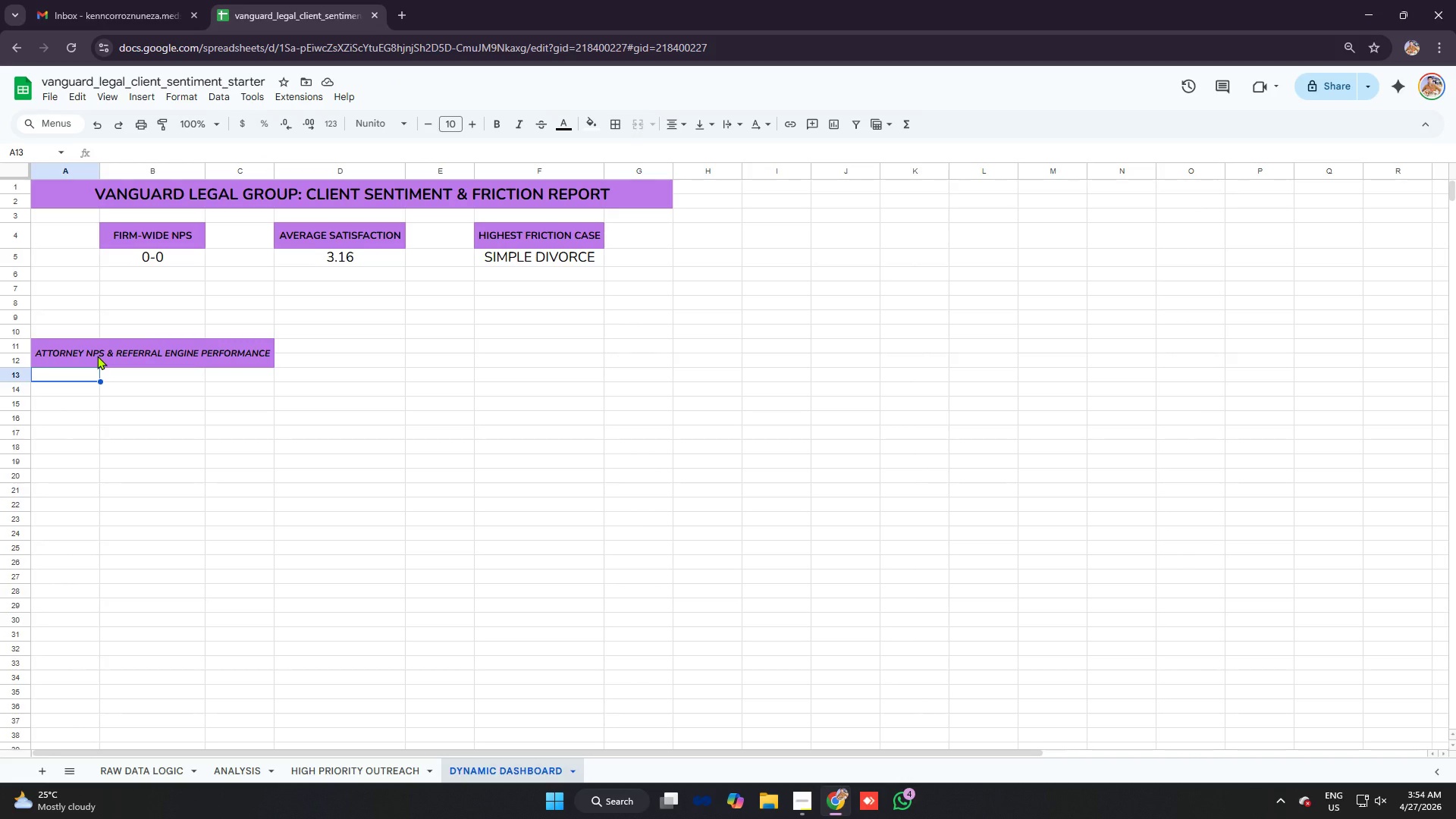 
wait(14.55)
 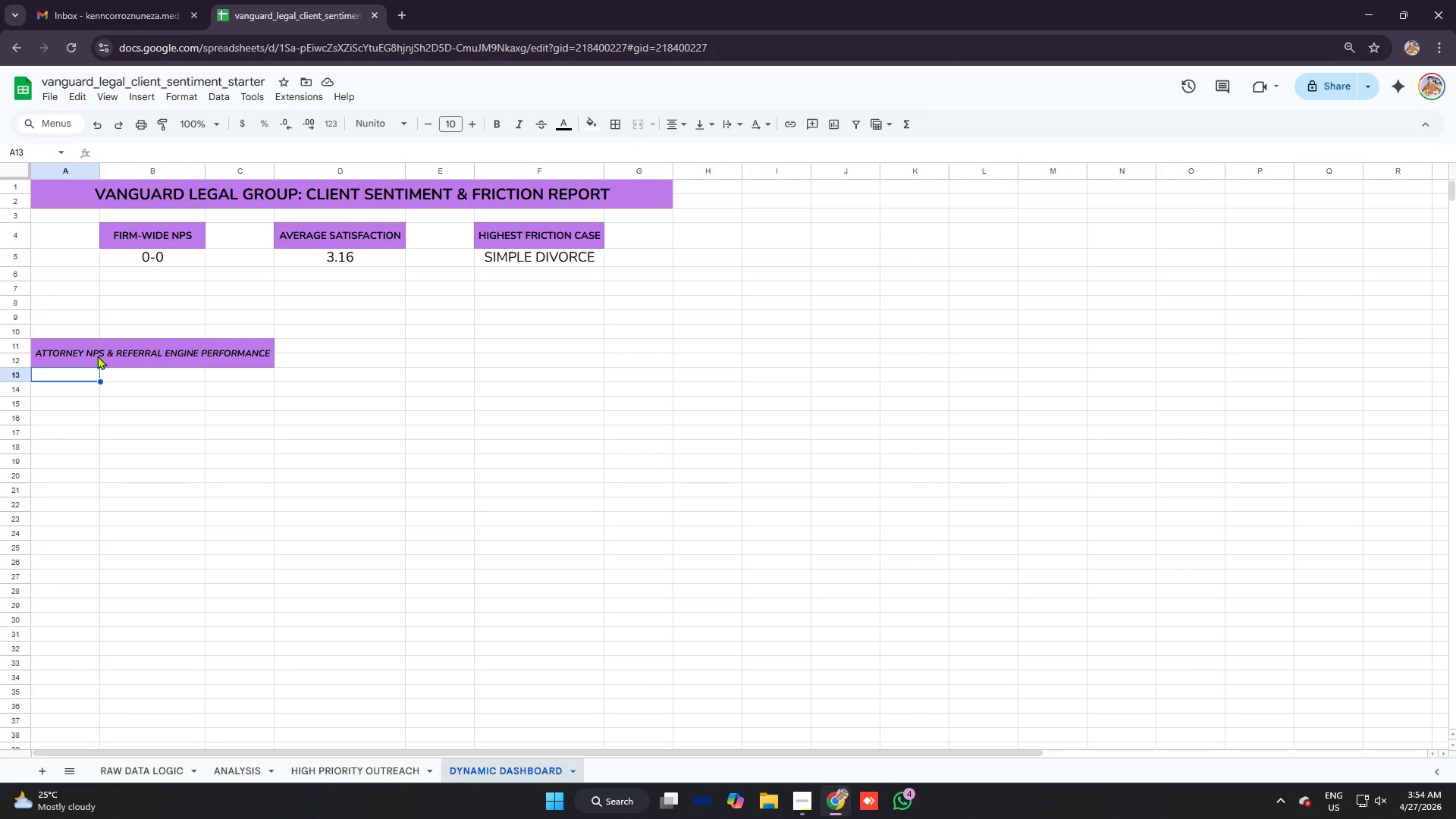 
type(ATTORE)
key(Backspace)
type(NEY)
 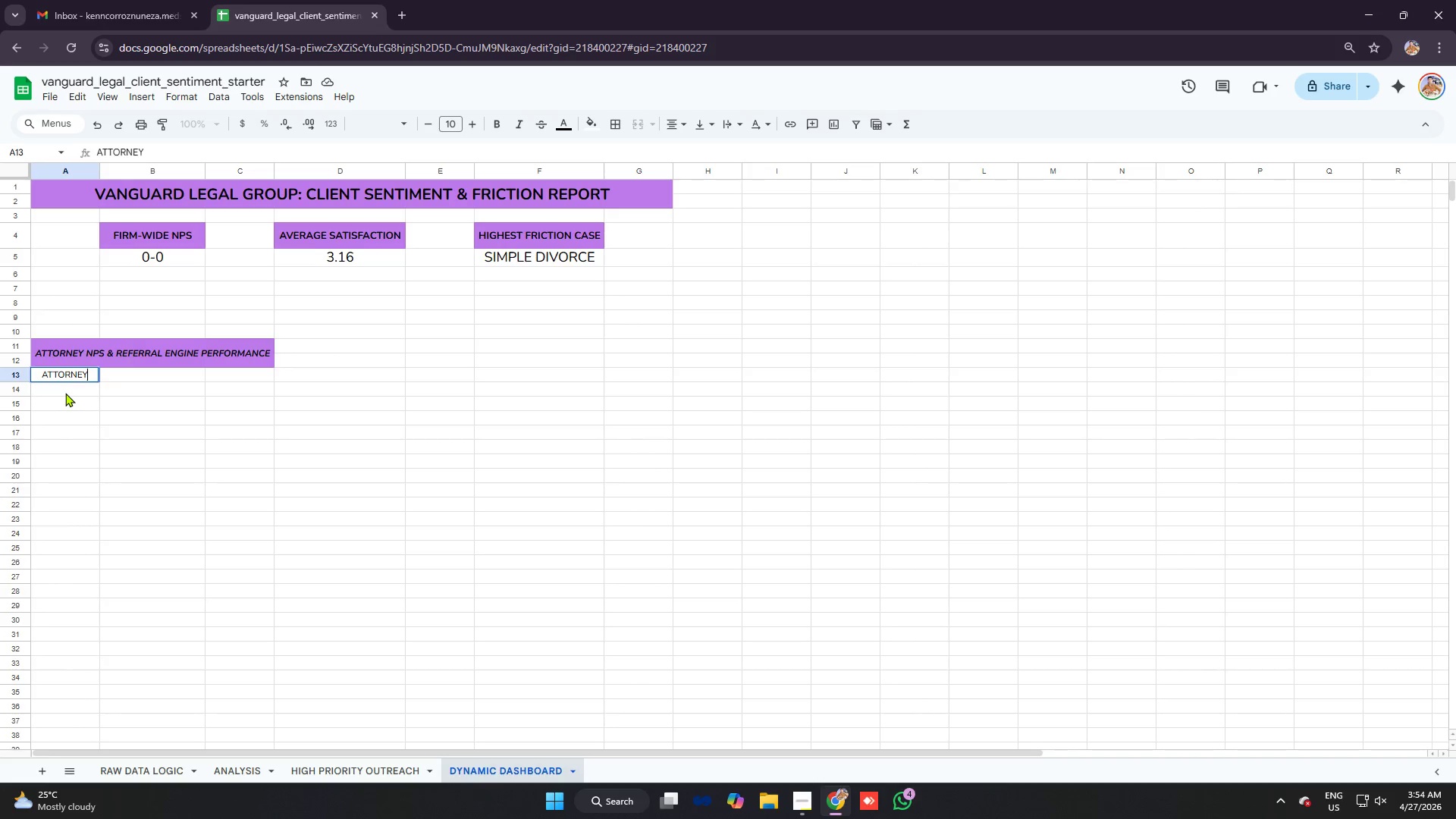 
key(Enter)
 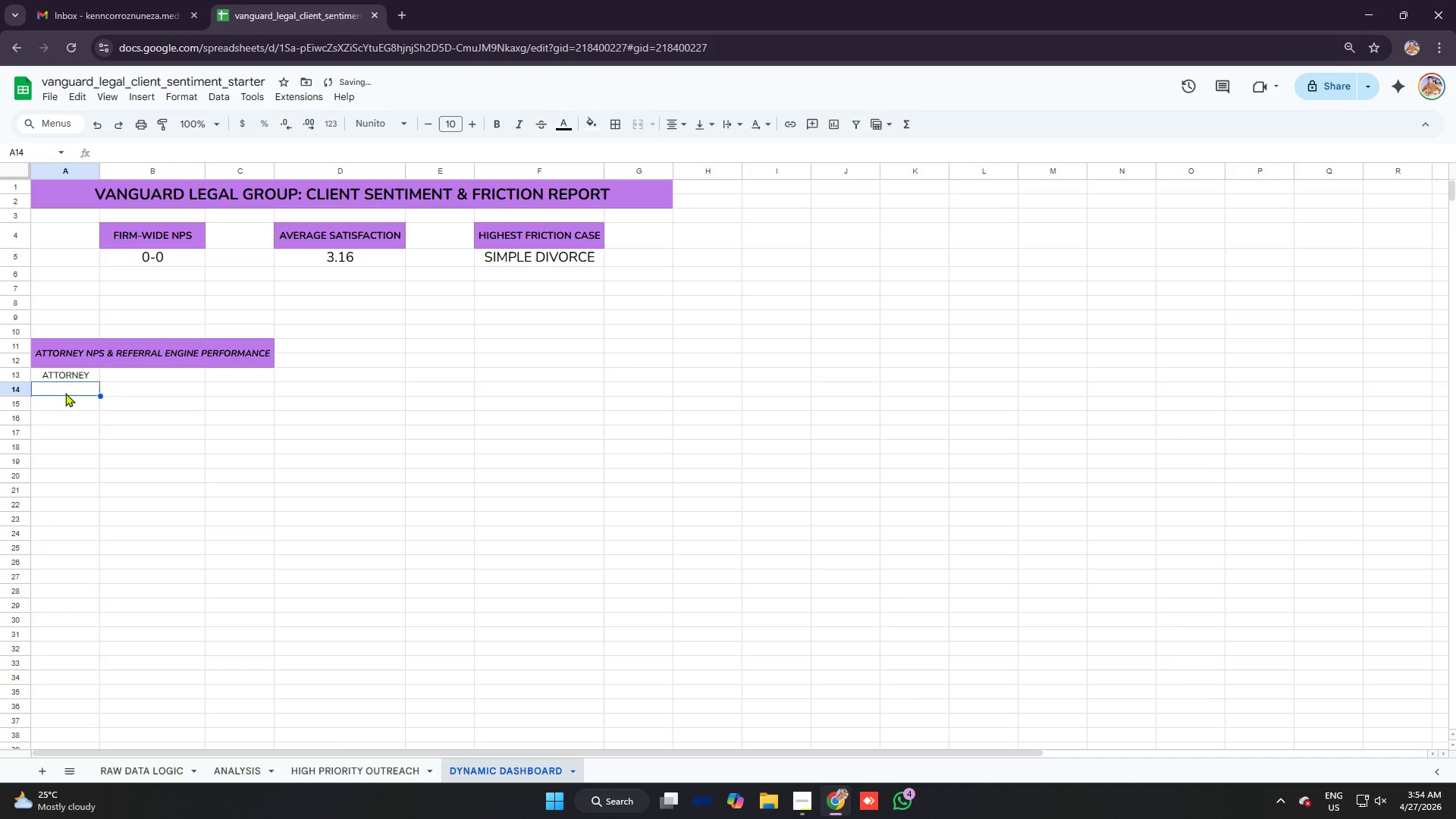 
type(DAVID WU)
 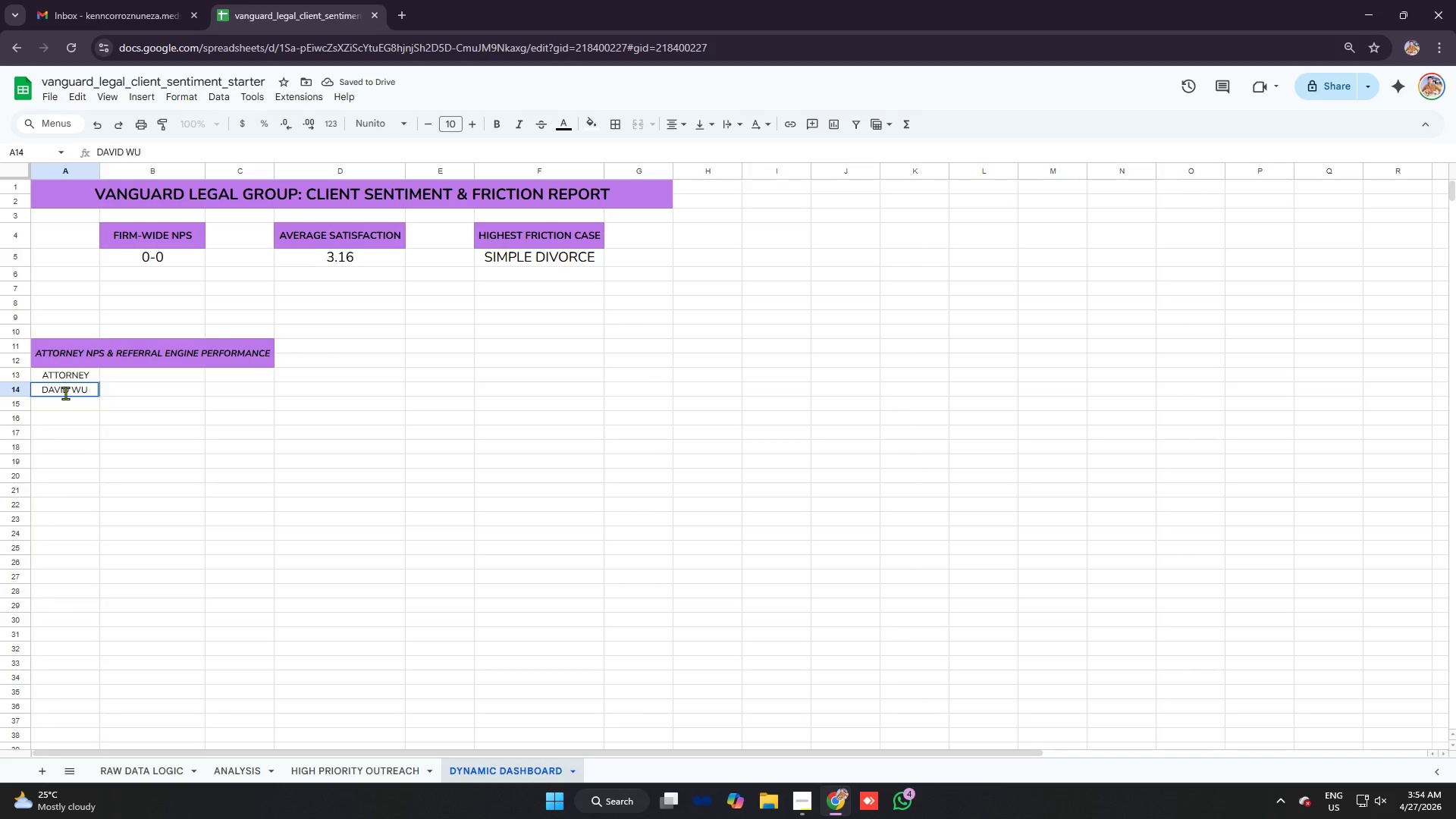 
key(Enter)
 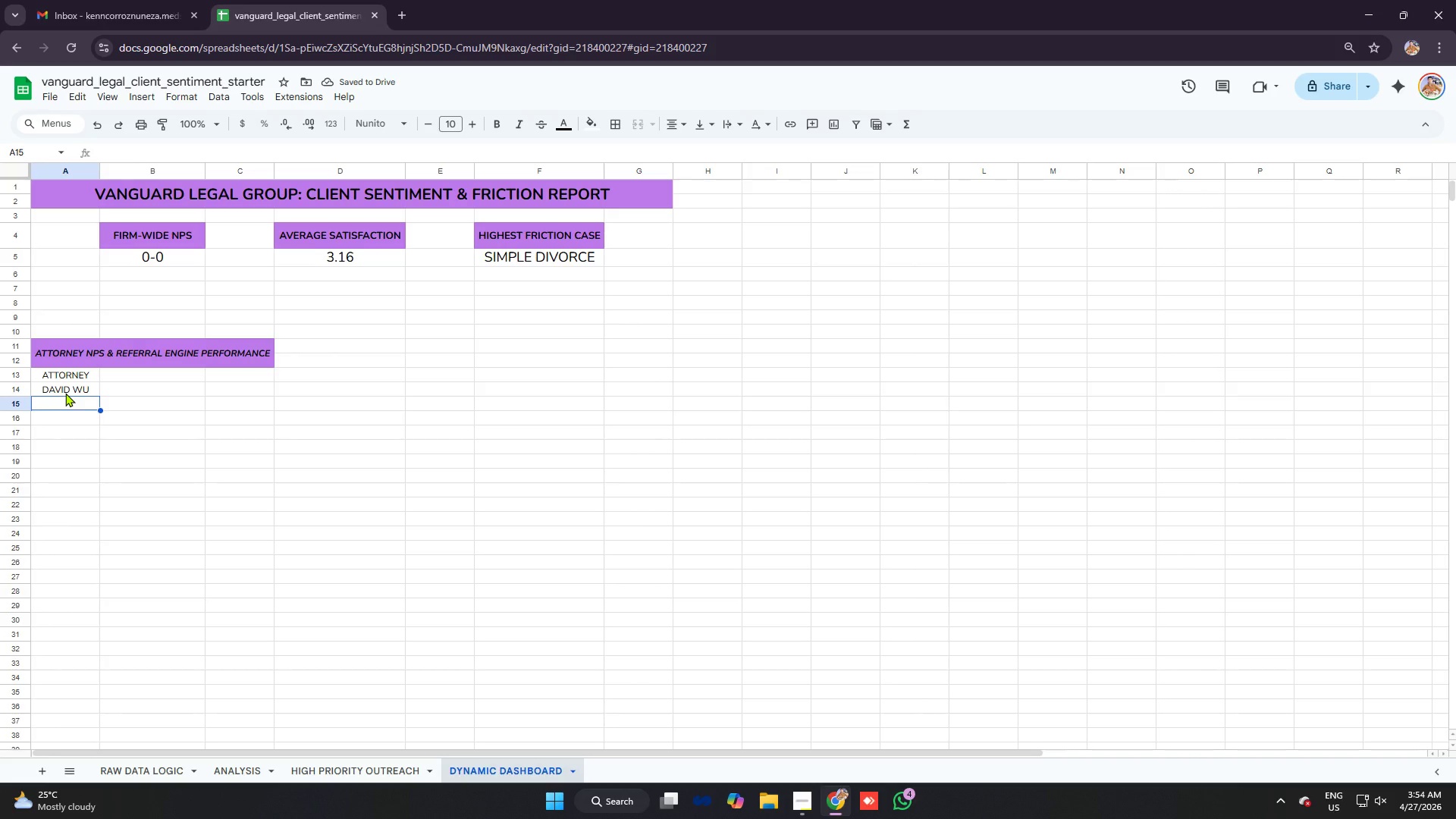 
type(ELE)
key(Backspace)
 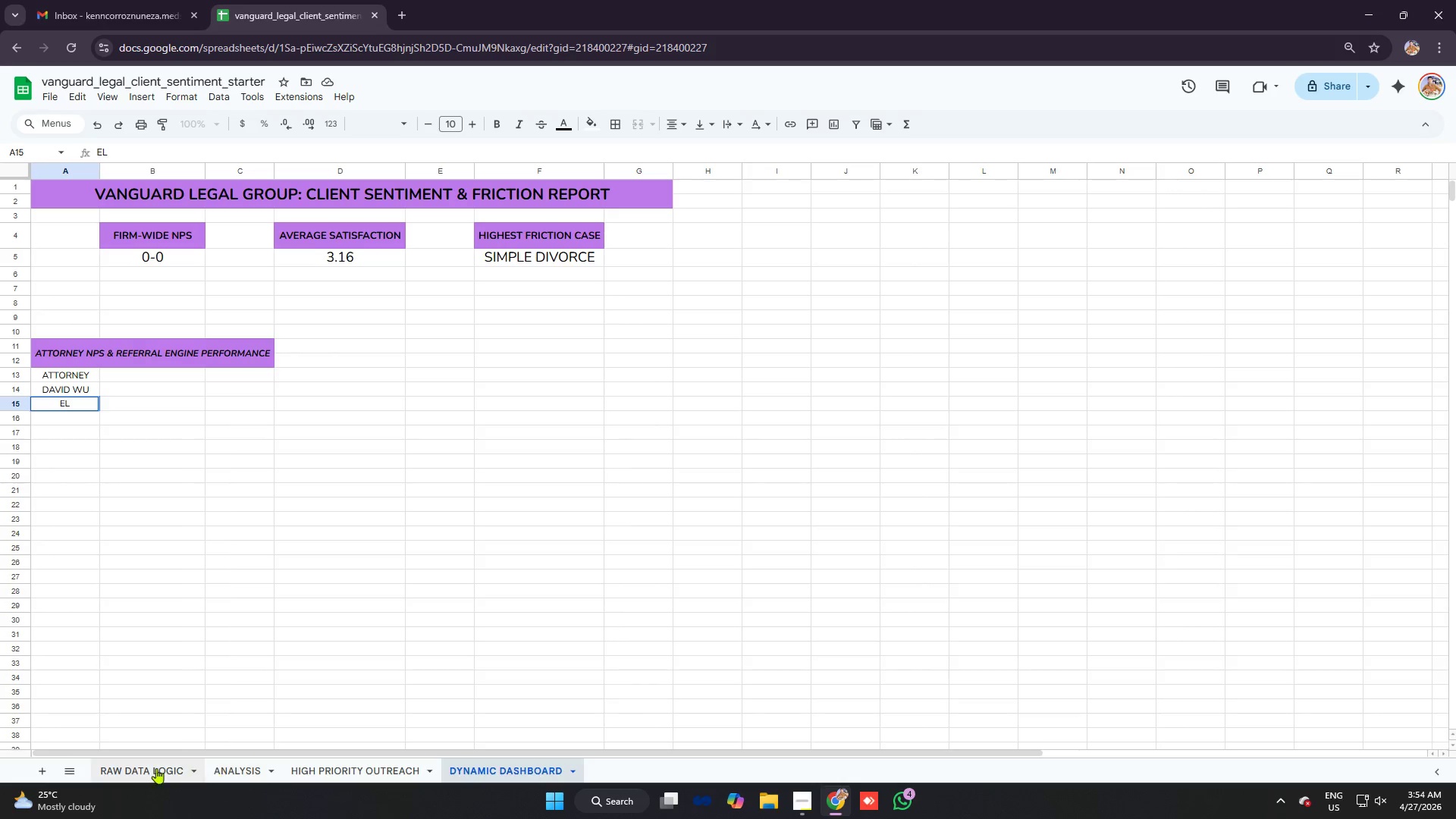 
left_click([334, 772])
 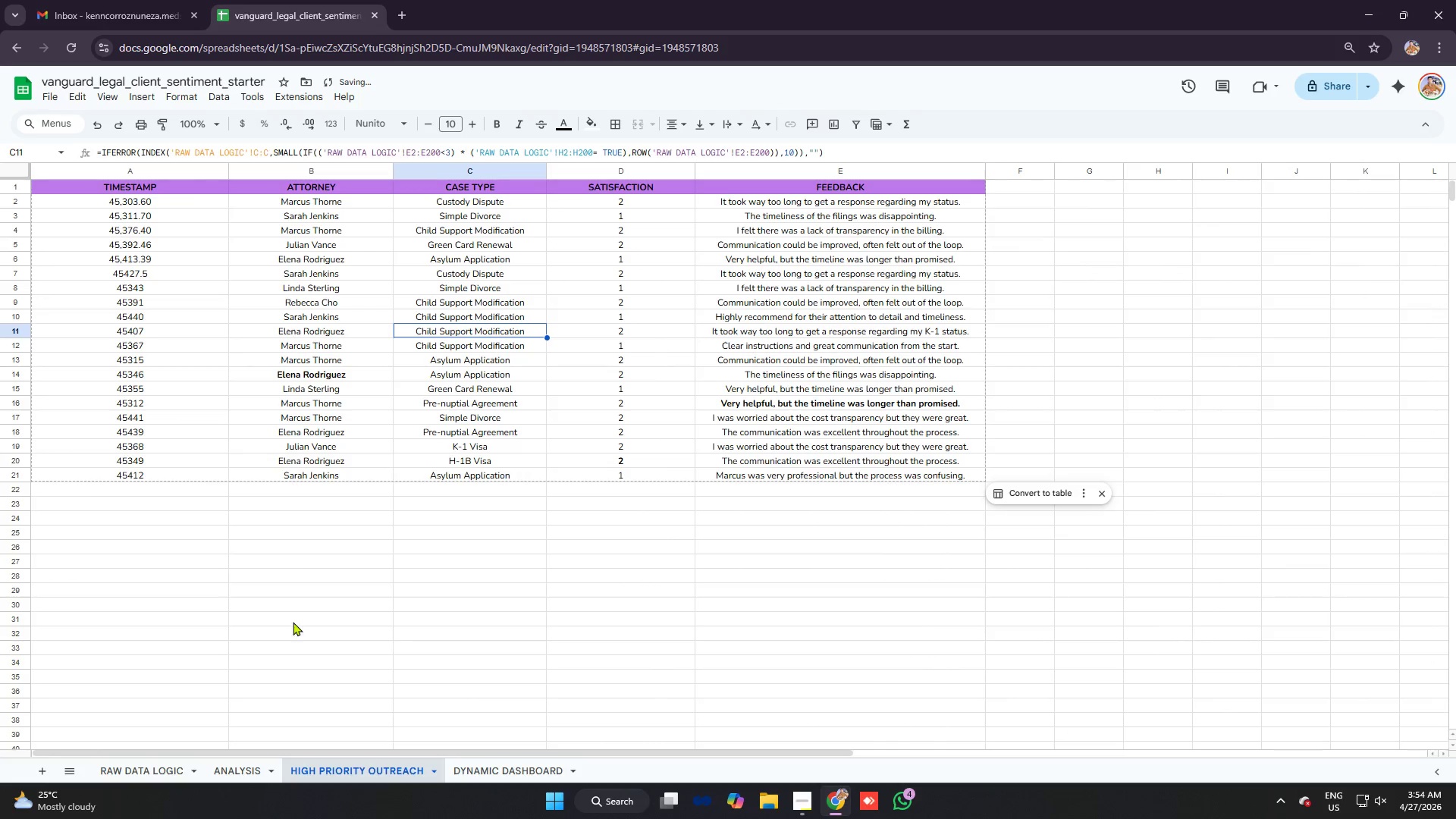 
left_click([235, 767])
 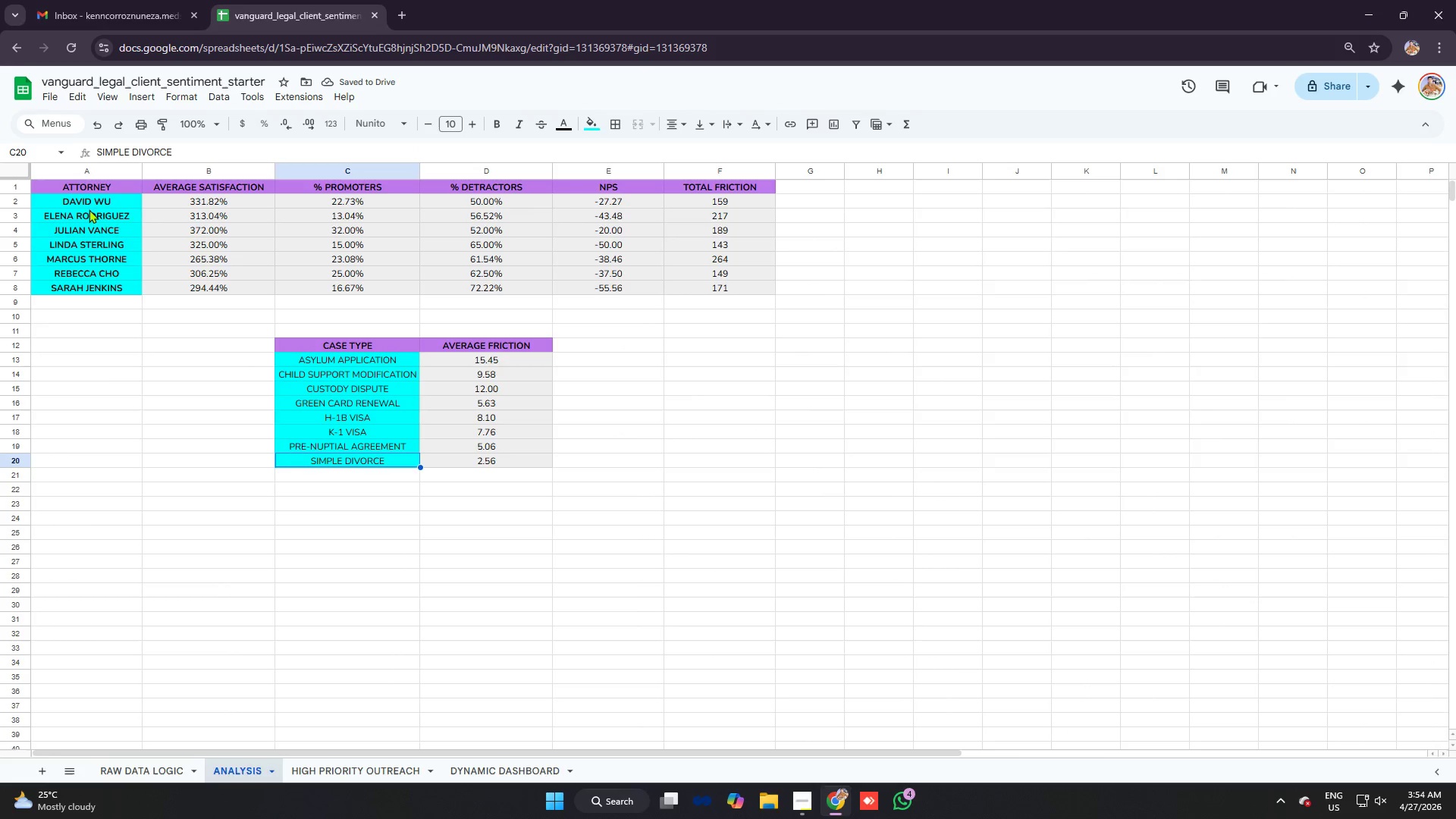 
left_click_drag(start_coordinate=[93, 202], to_coordinate=[114, 285])
 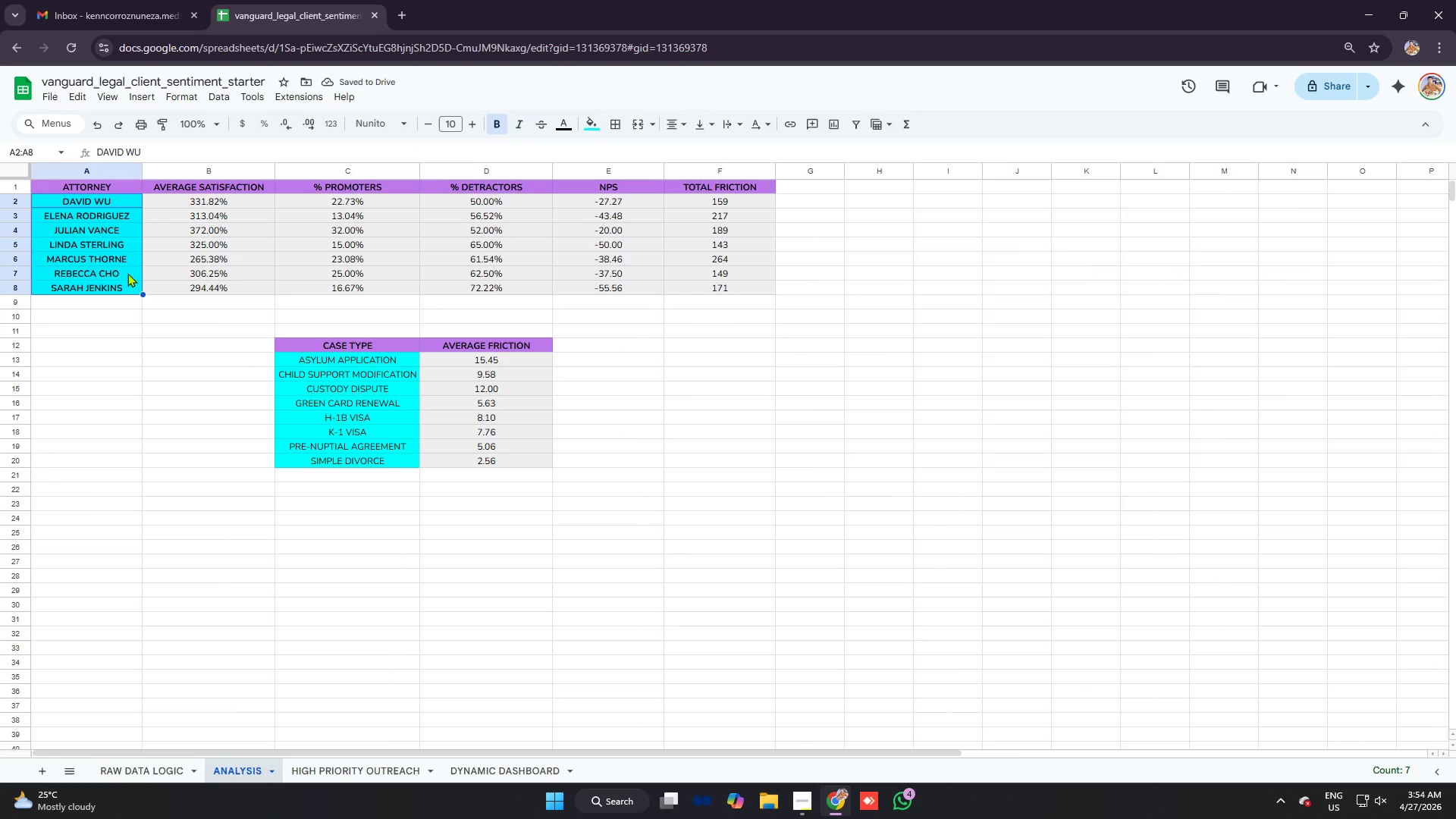 
key(Control+ControlLeft)
 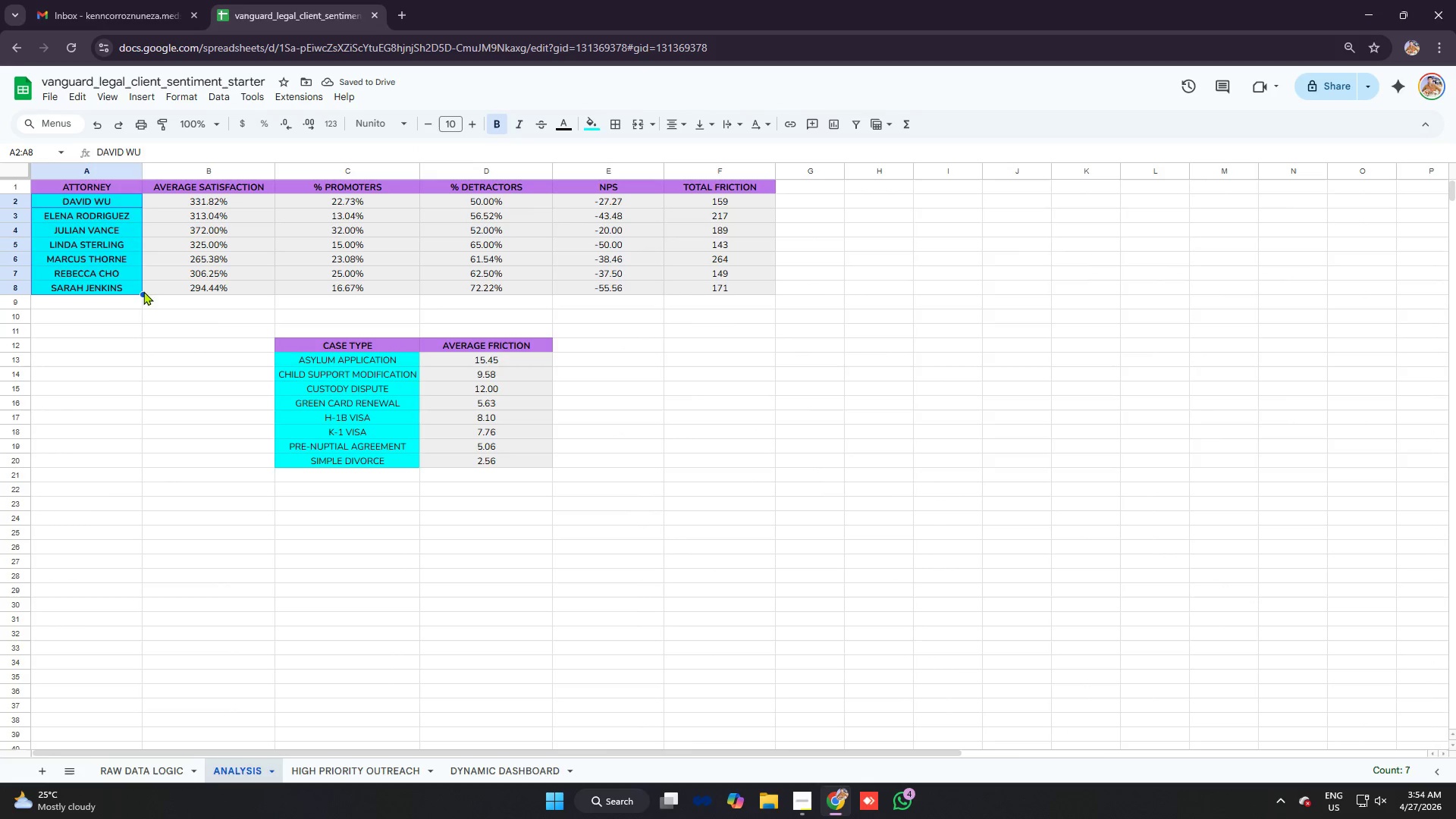 
key(Control+C)
 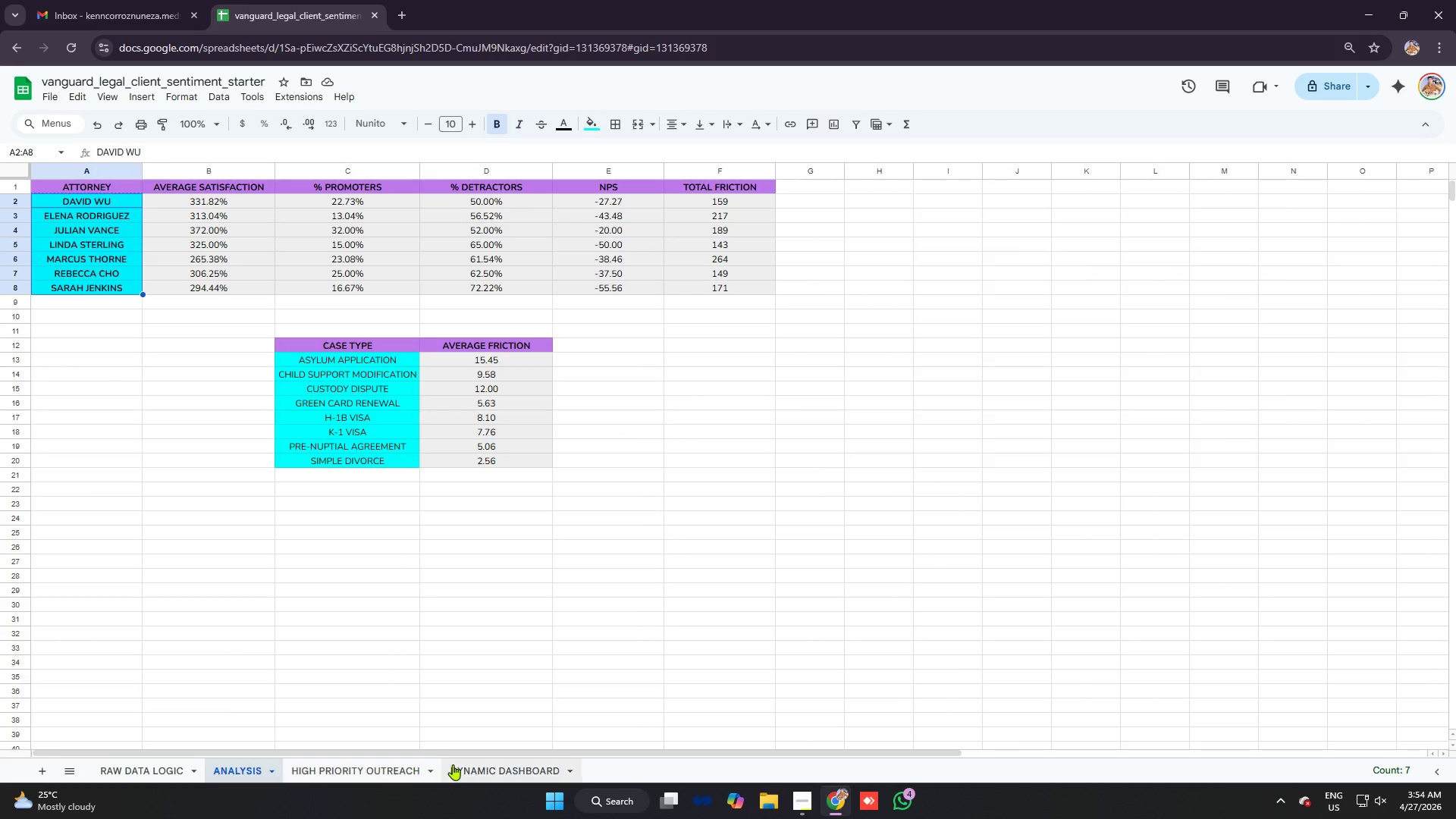 
left_click([469, 764])
 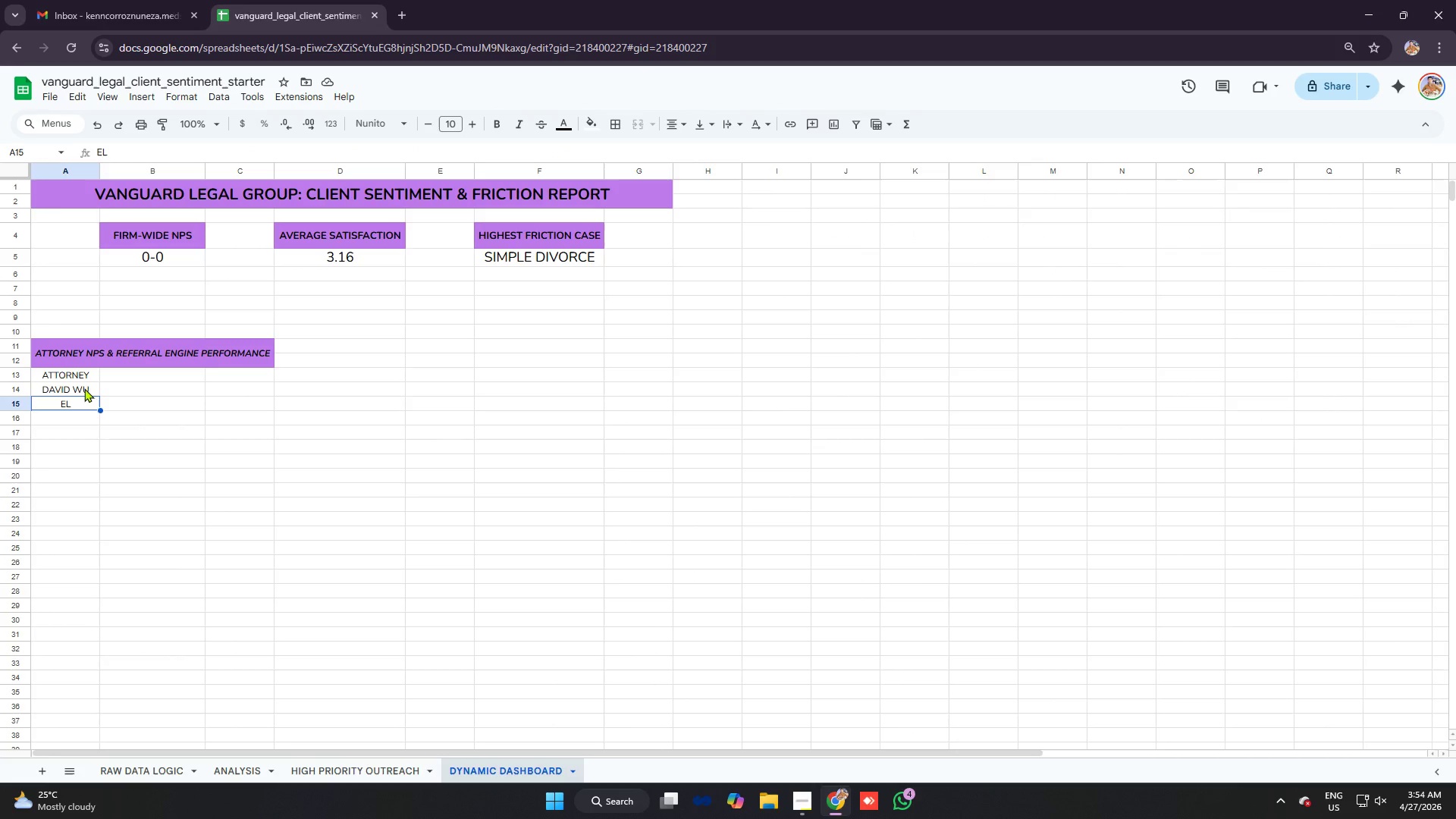 
left_click_drag(start_coordinate=[81, 390], to_coordinate=[77, 425])
 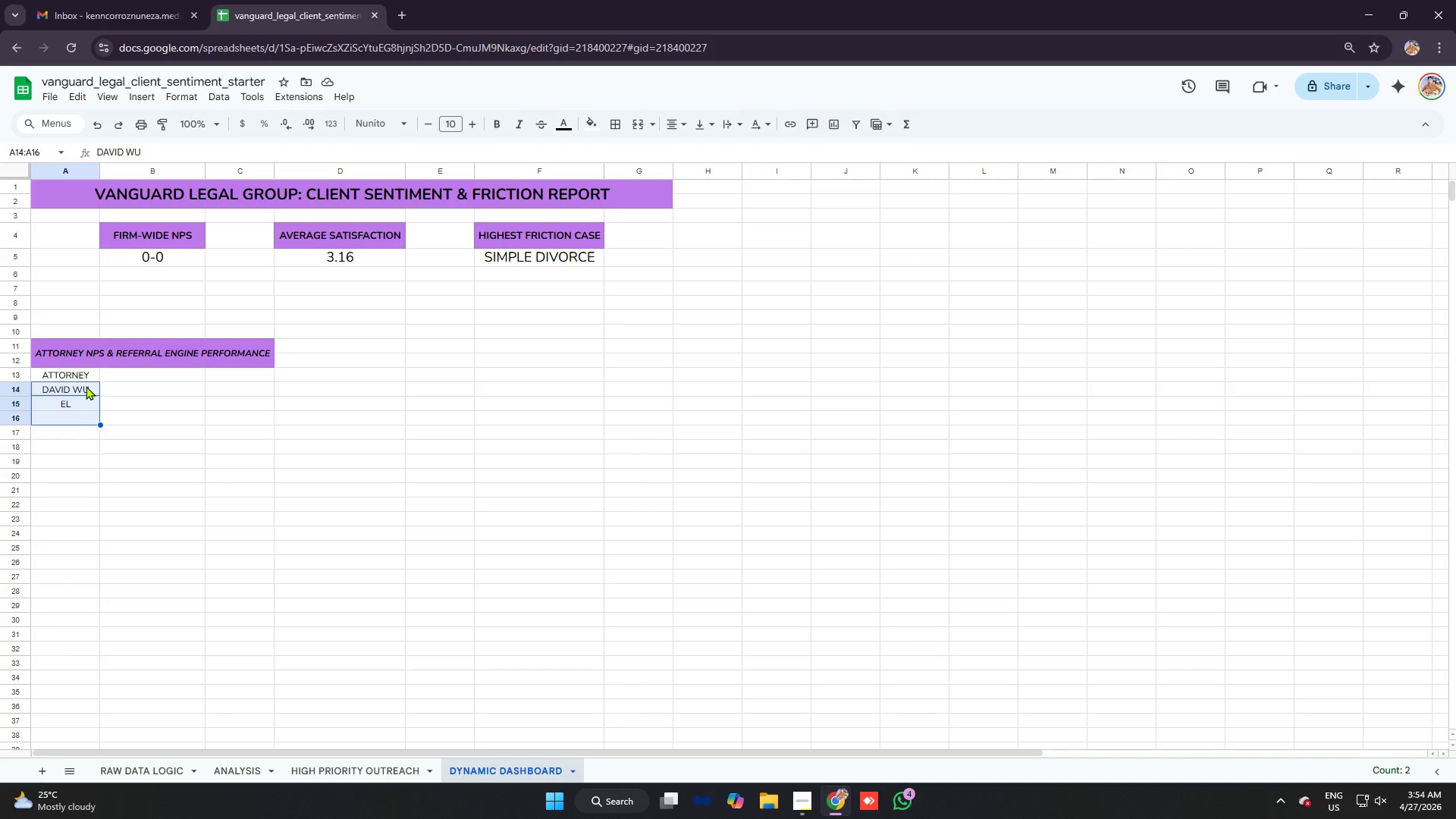 
key(Backspace)
 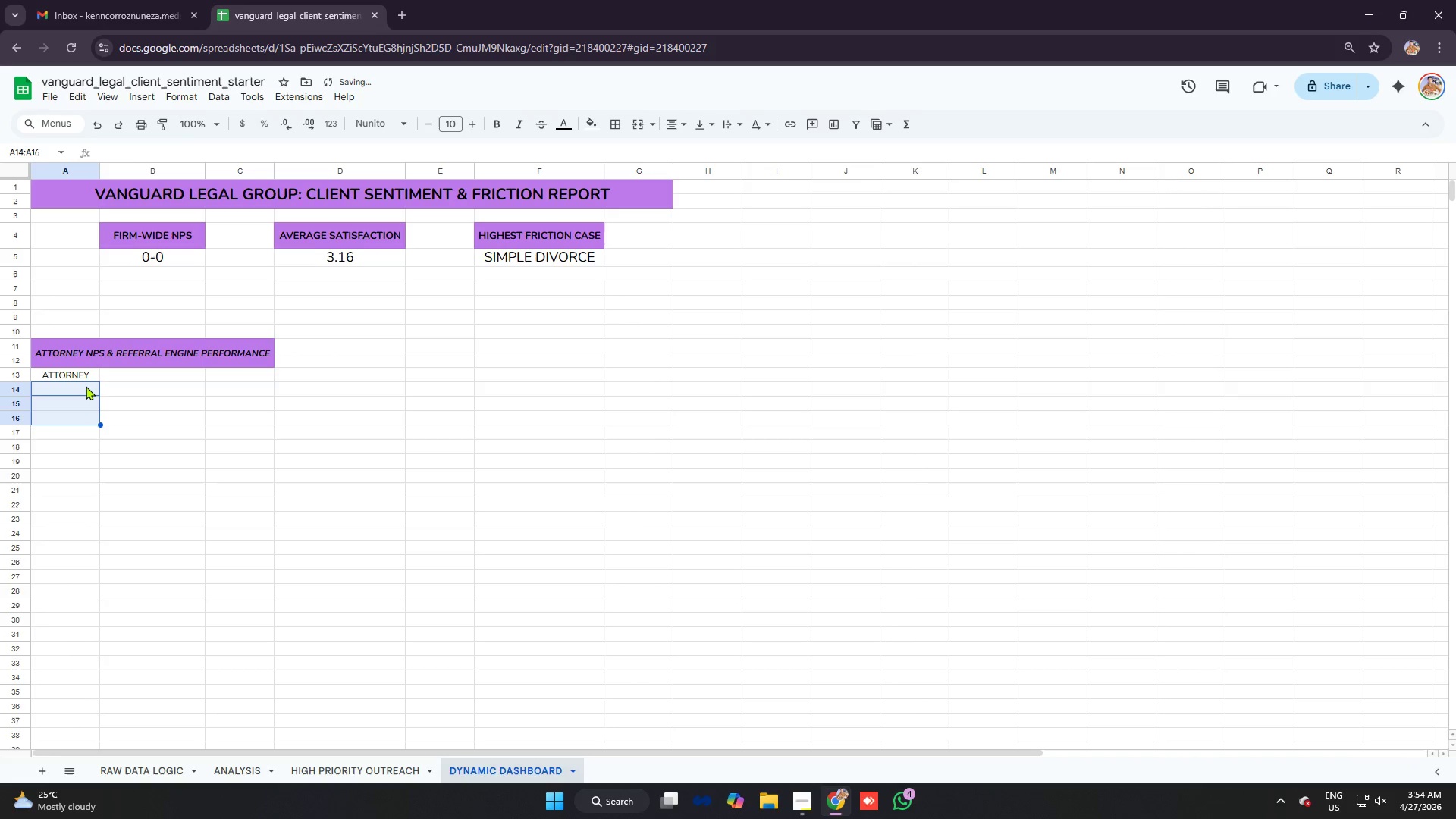 
hold_key(key=ControlLeft, duration=0.38)
 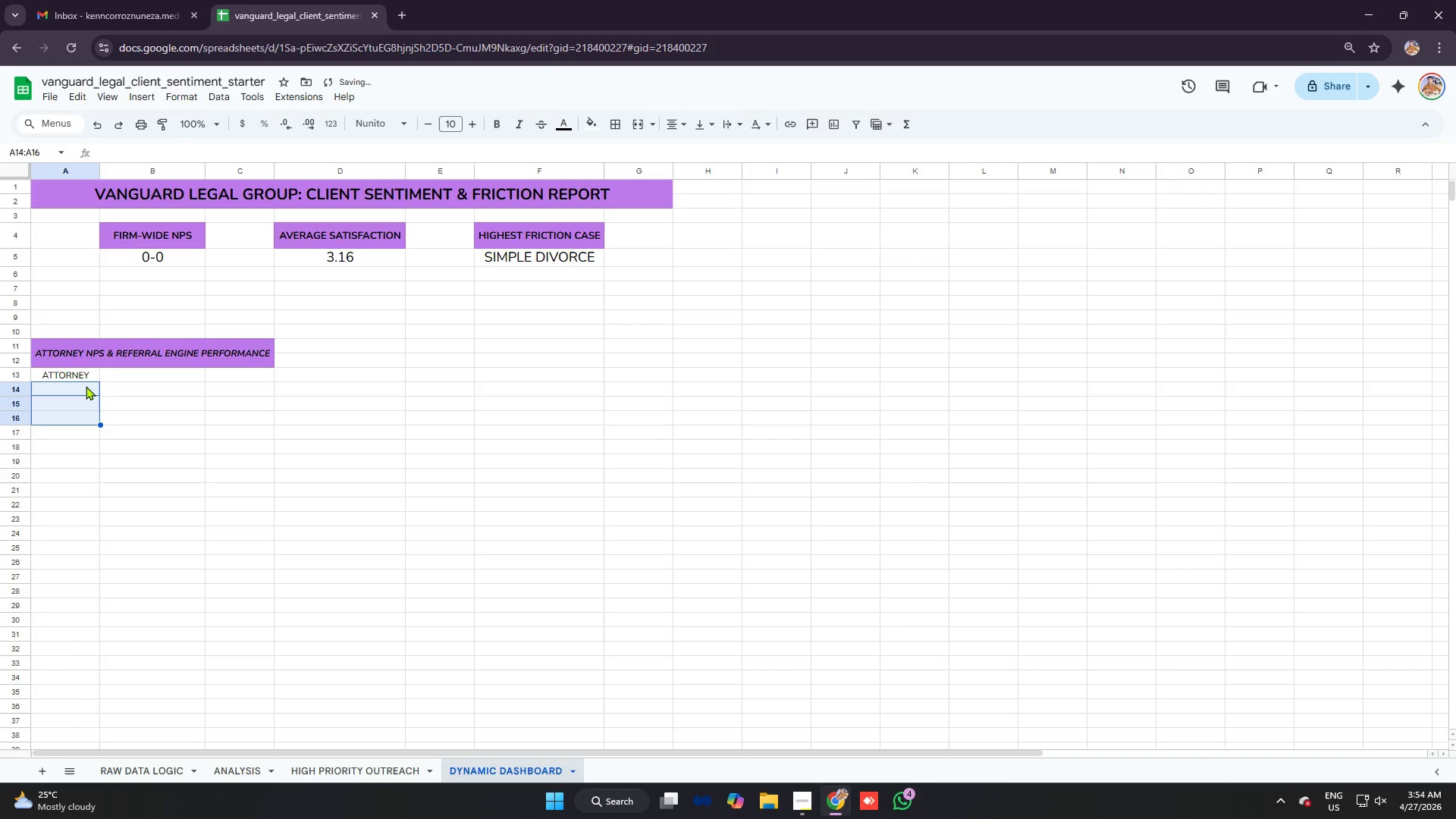 
key(Control+V)
 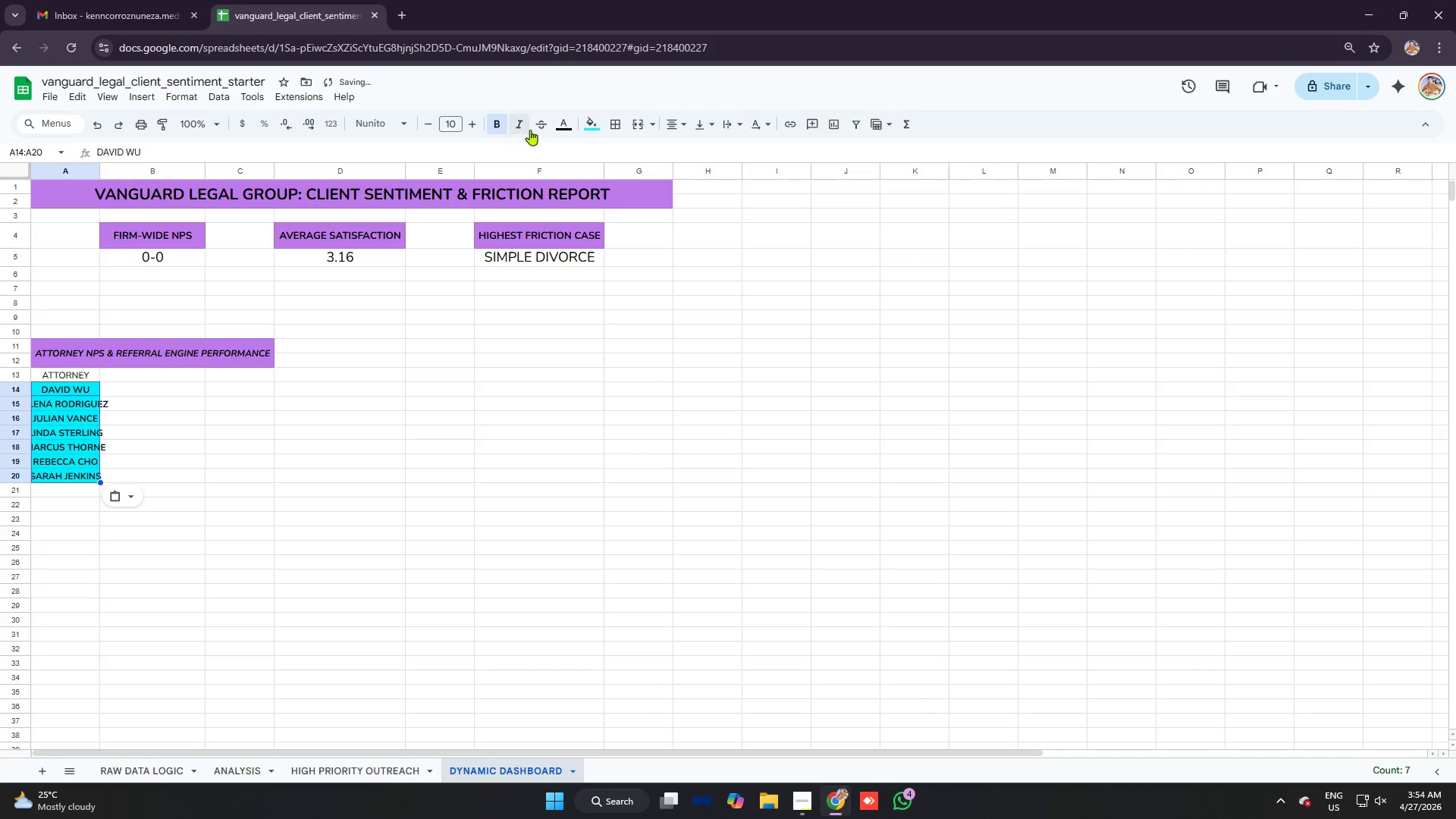 
left_click([596, 122])
 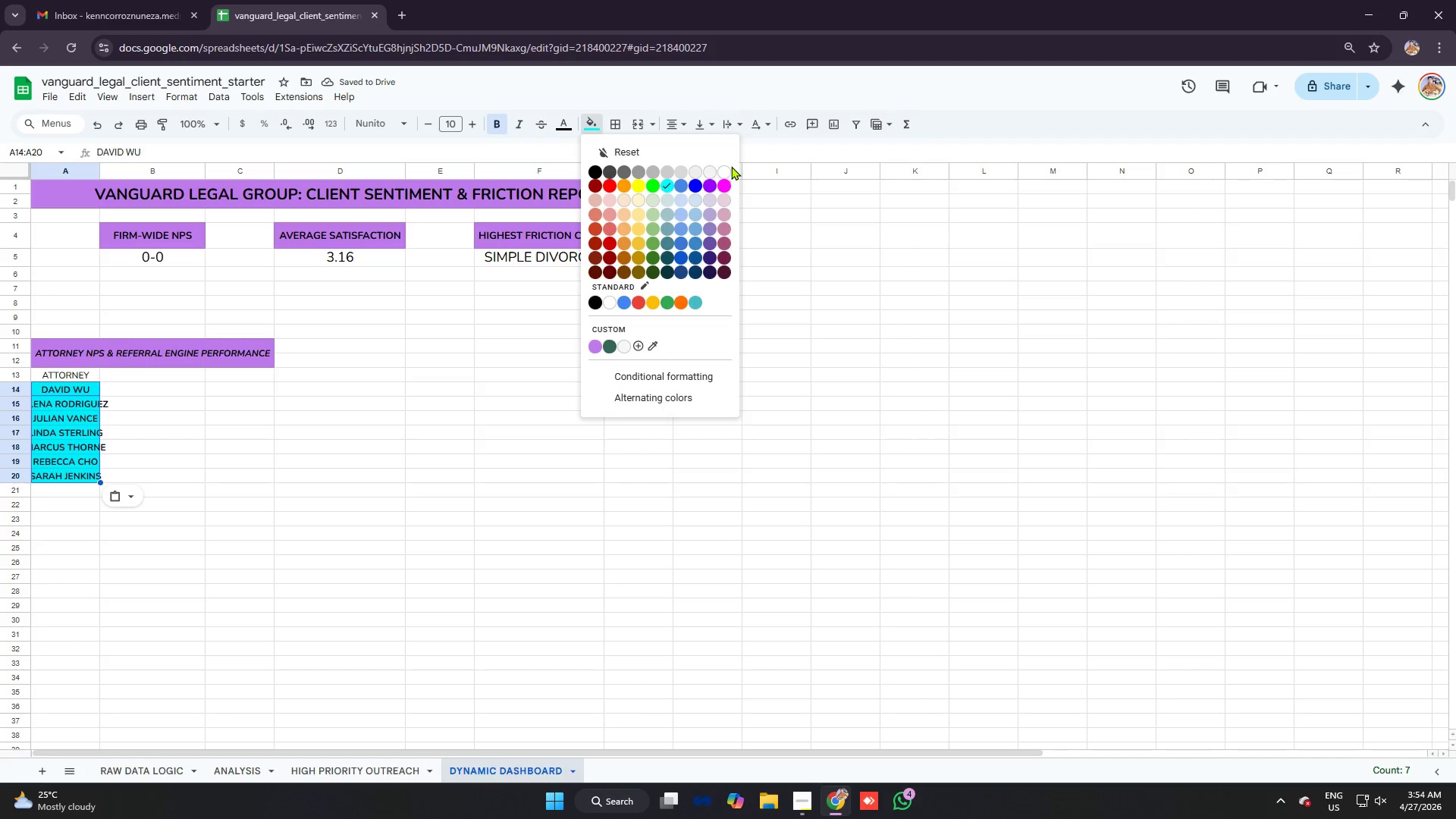 
left_click([728, 168])
 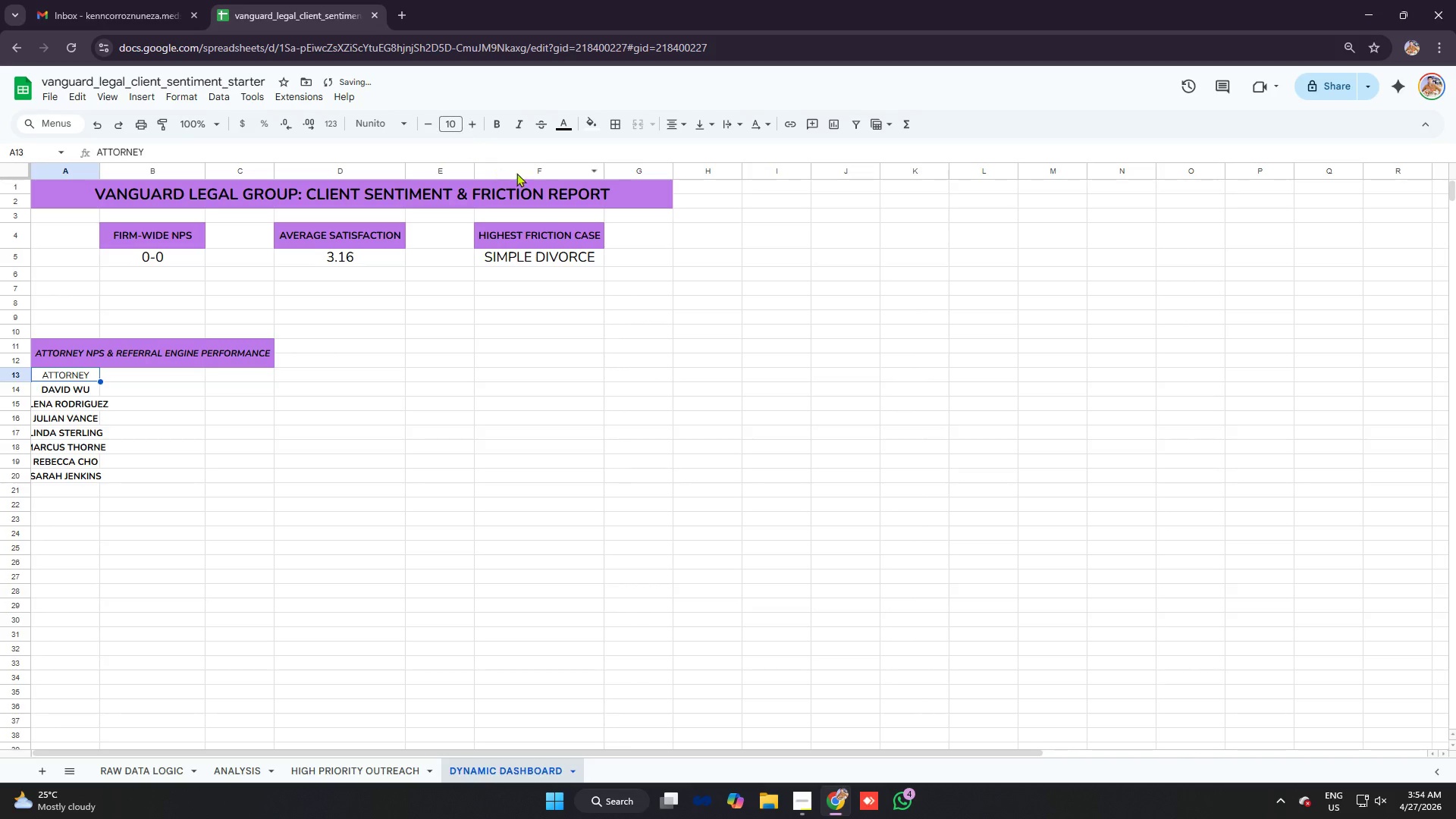 
left_click([589, 123])
 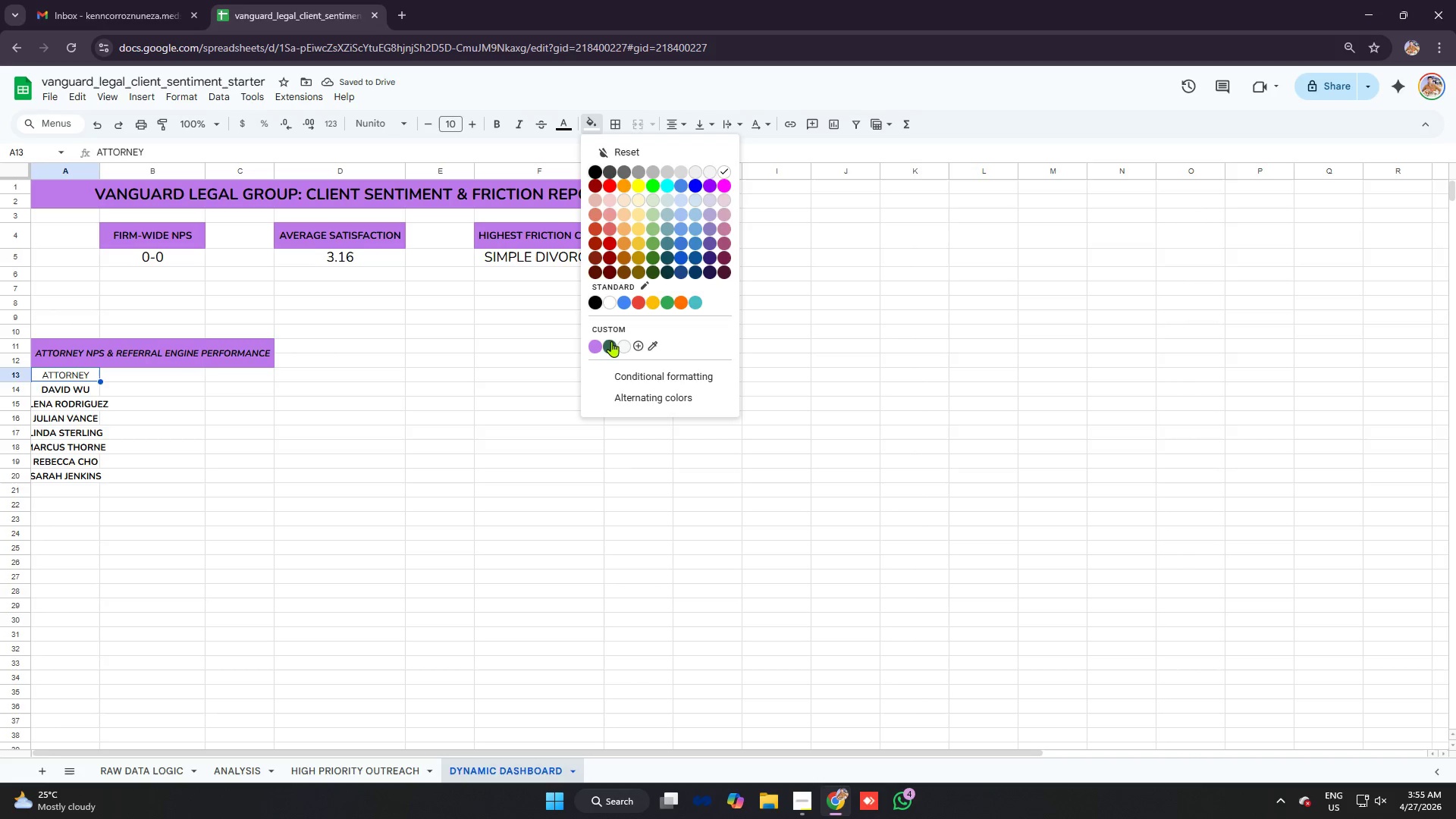 
left_click([595, 344])
 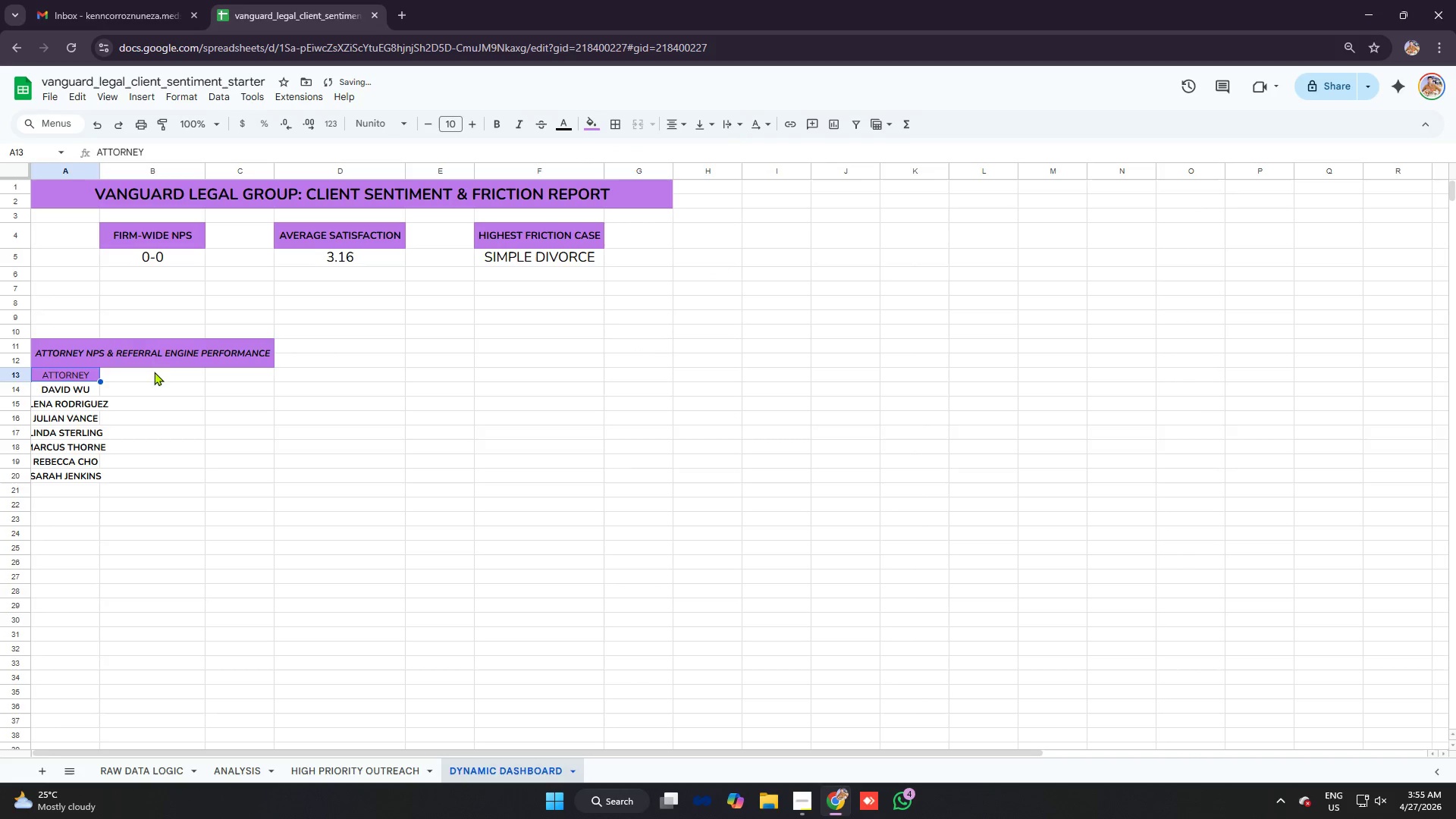 
left_click([152, 373])
 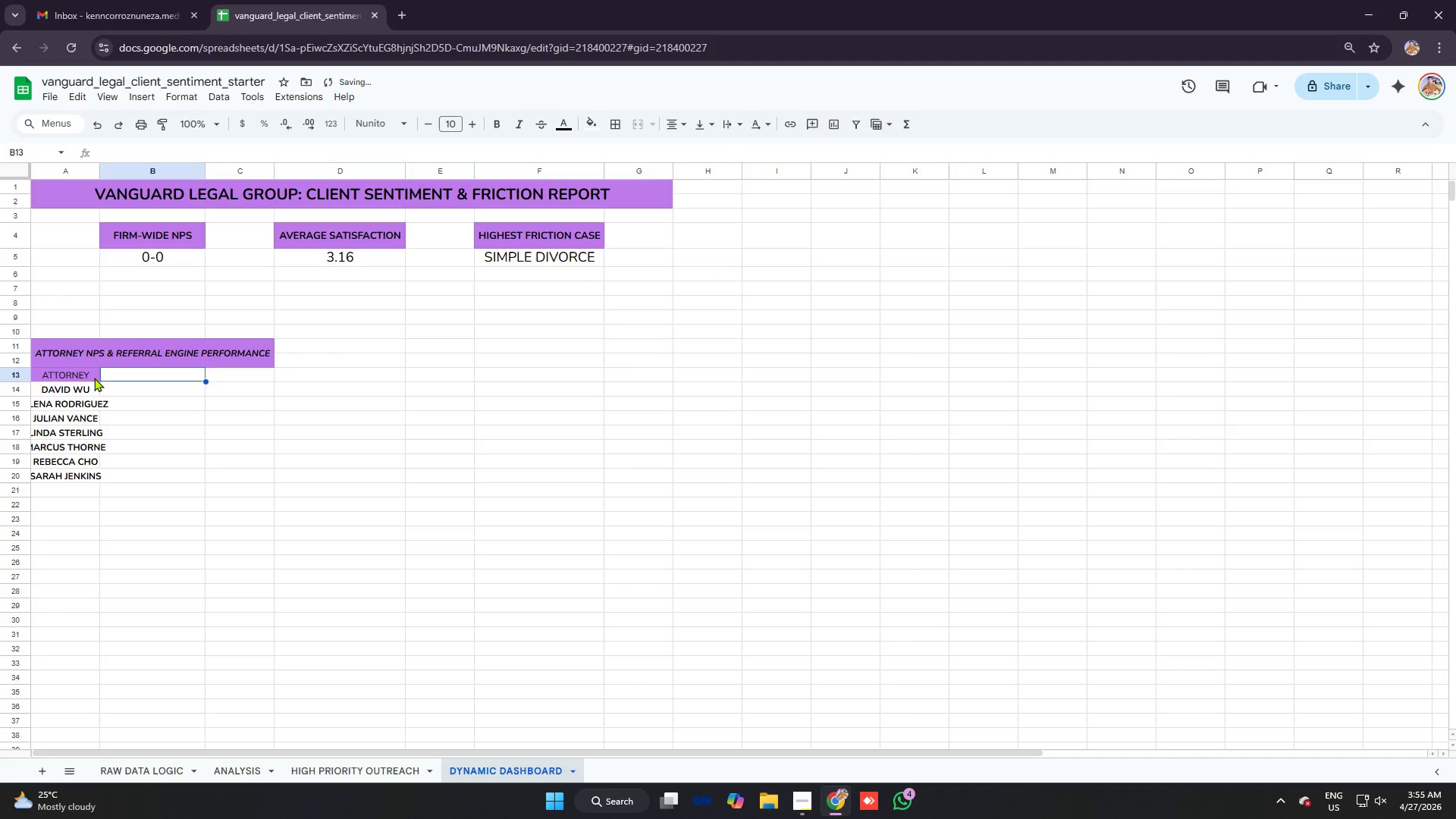 
left_click([90, 378])
 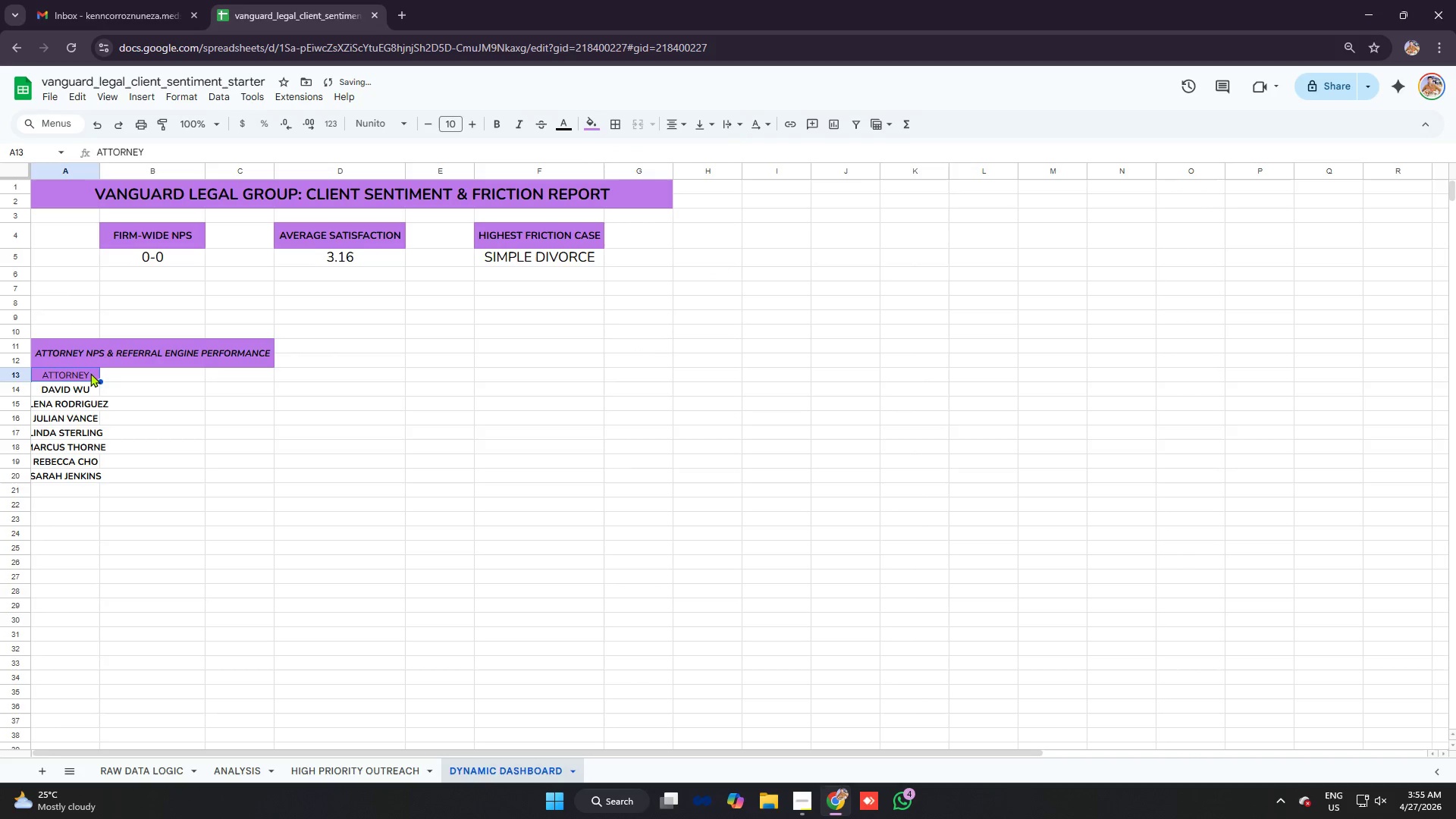 
key(Control+B)
 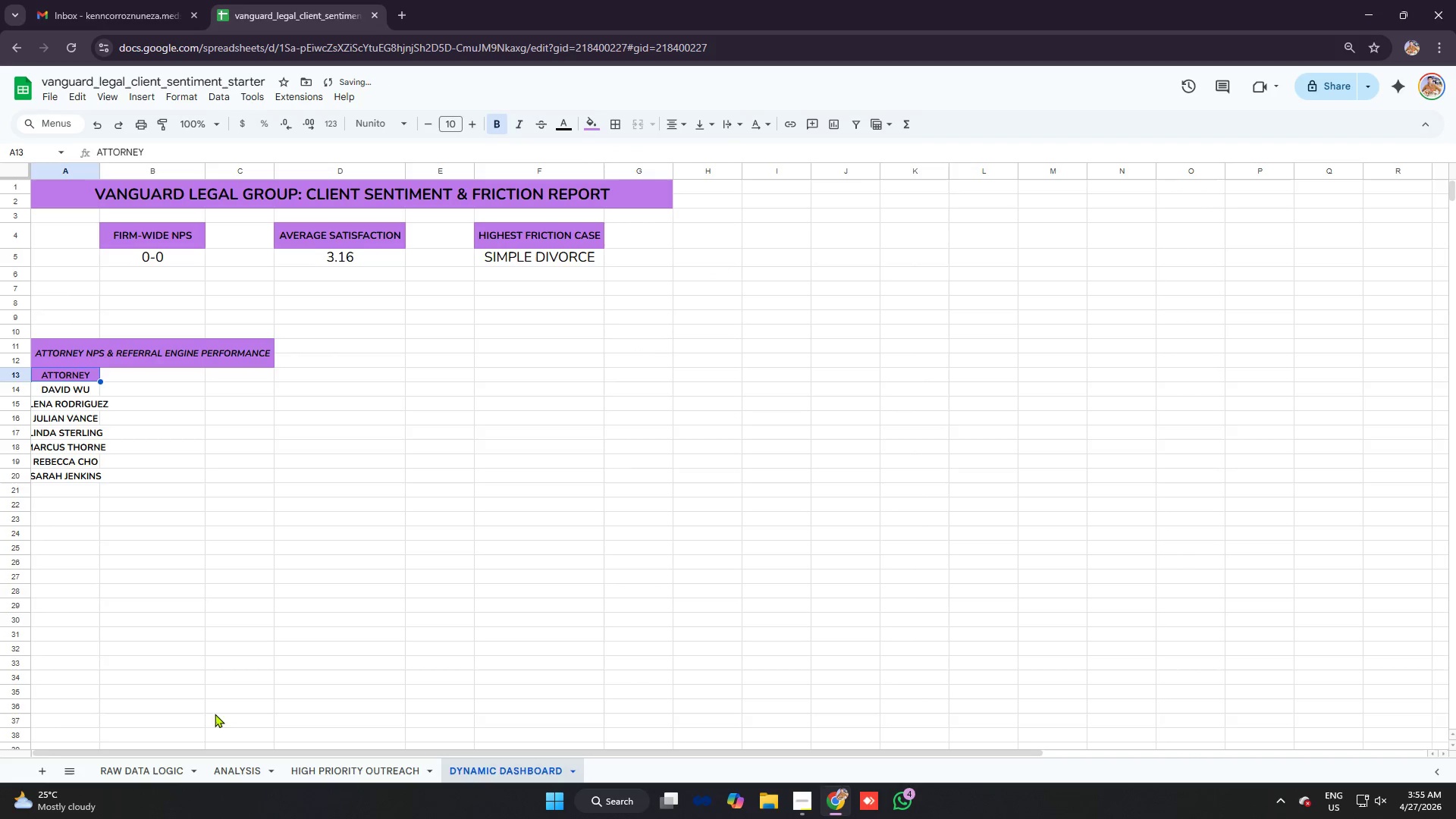 
left_click([157, 767])
 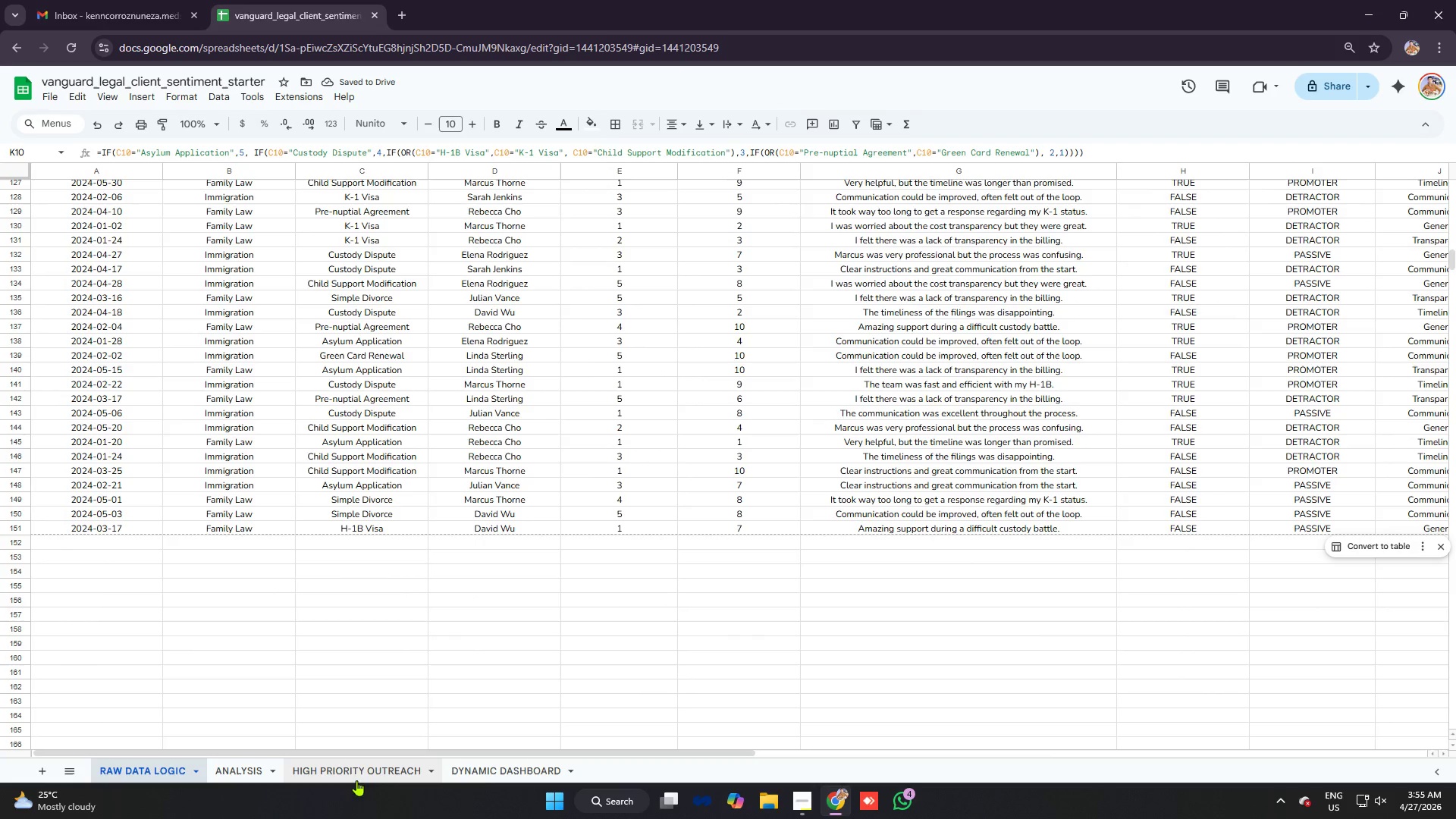 
left_click([359, 765])
 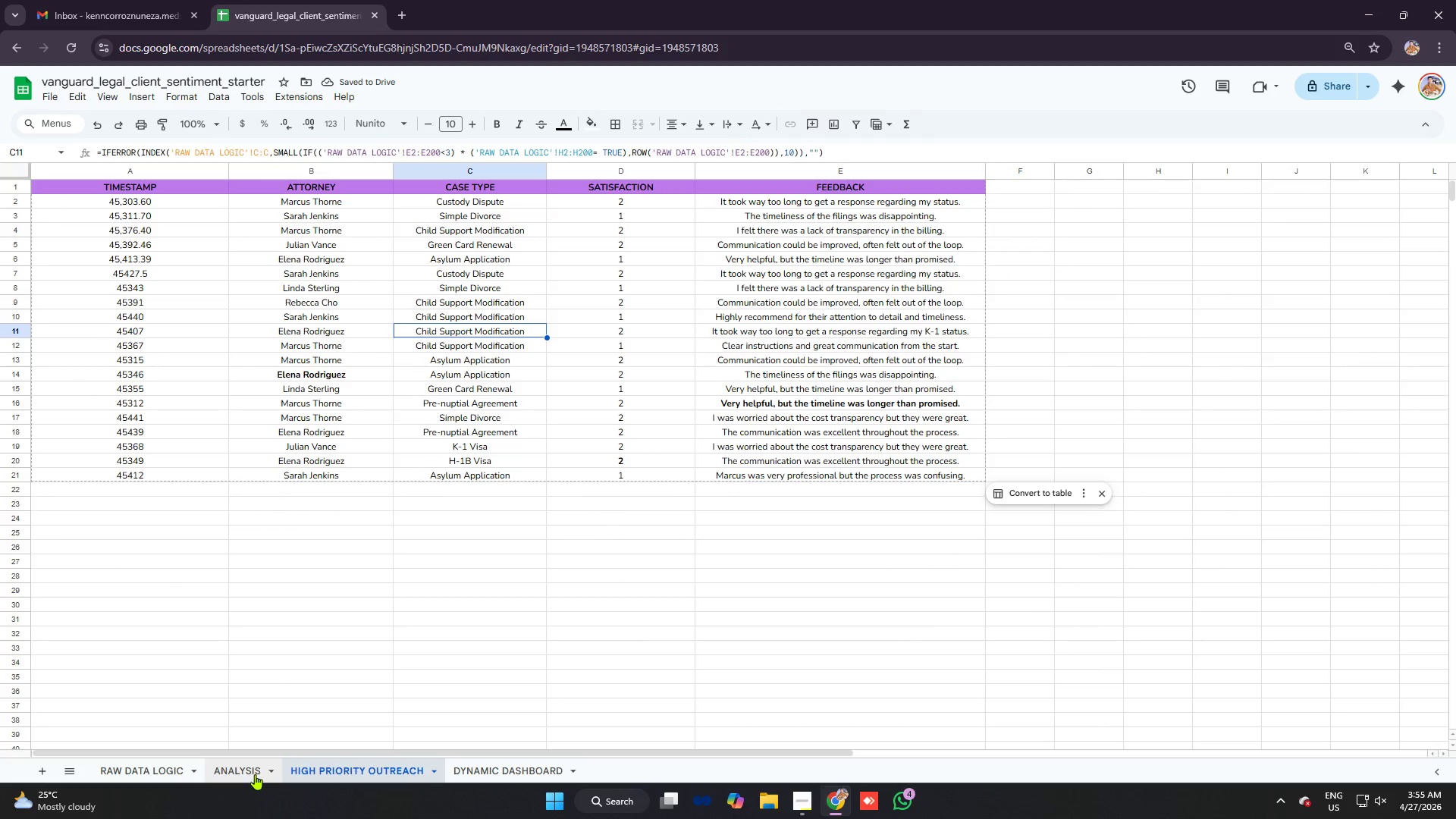 
left_click([245, 772])
 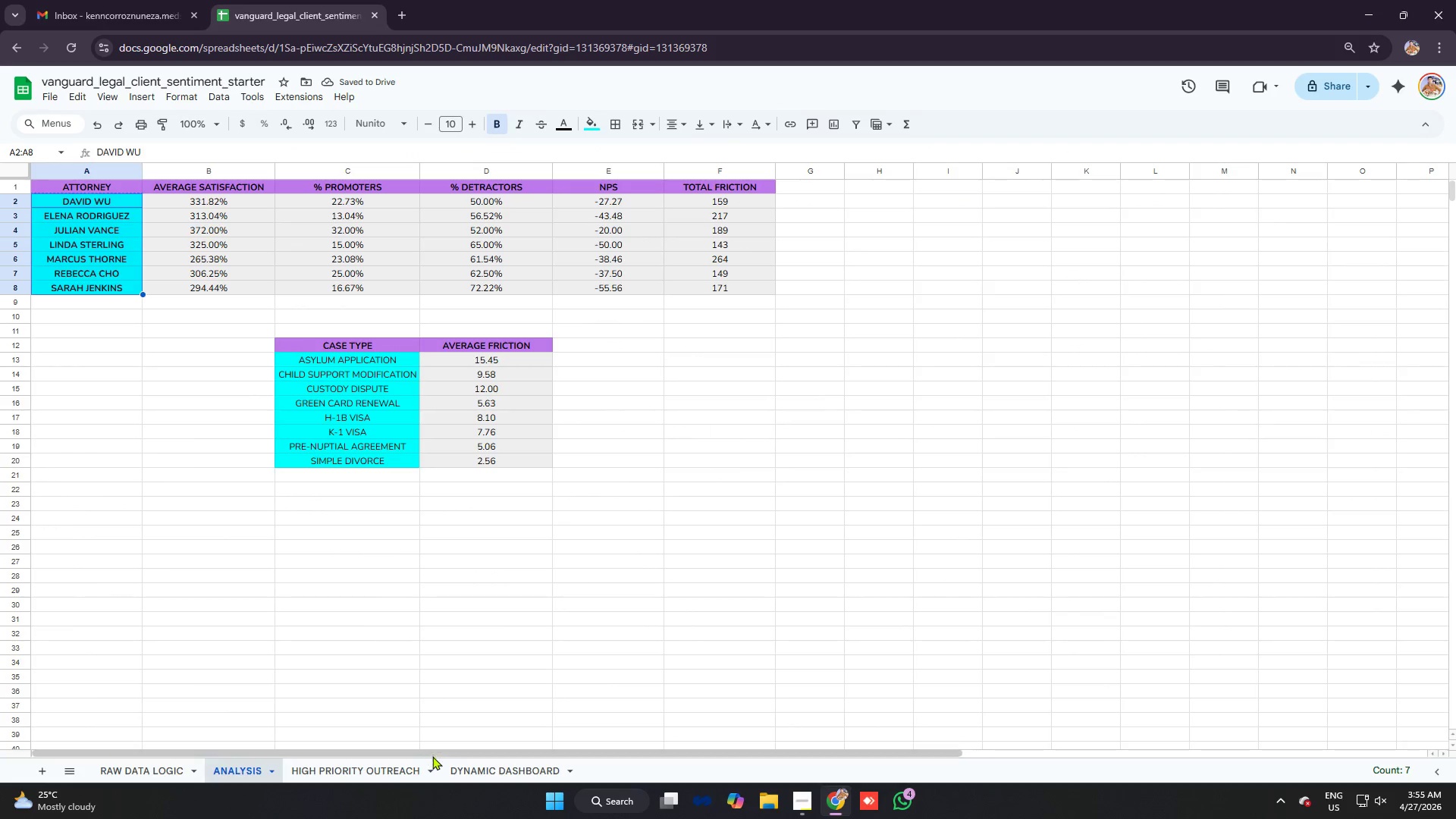 
left_click([469, 763])
 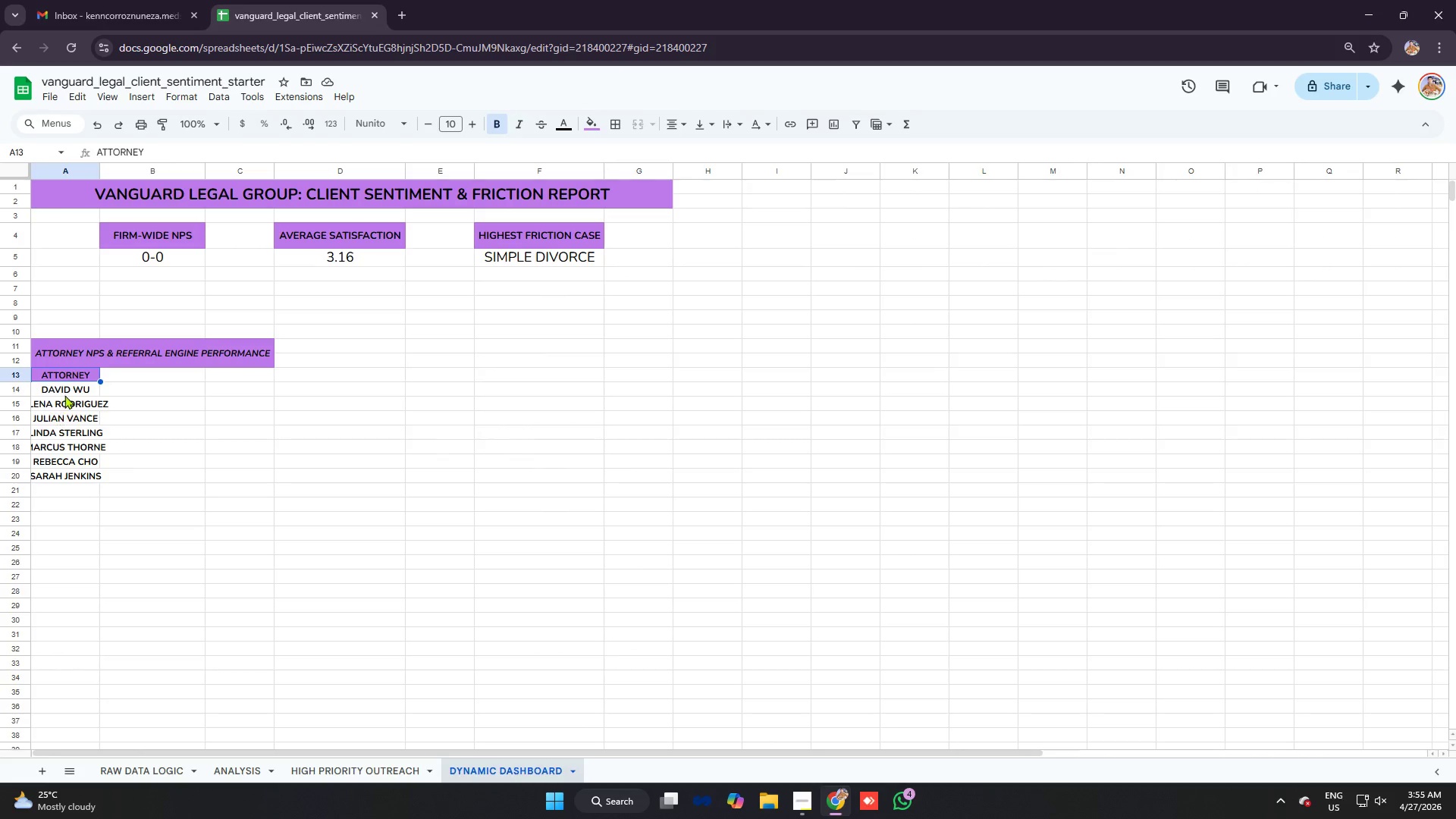 
left_click([69, 388])
 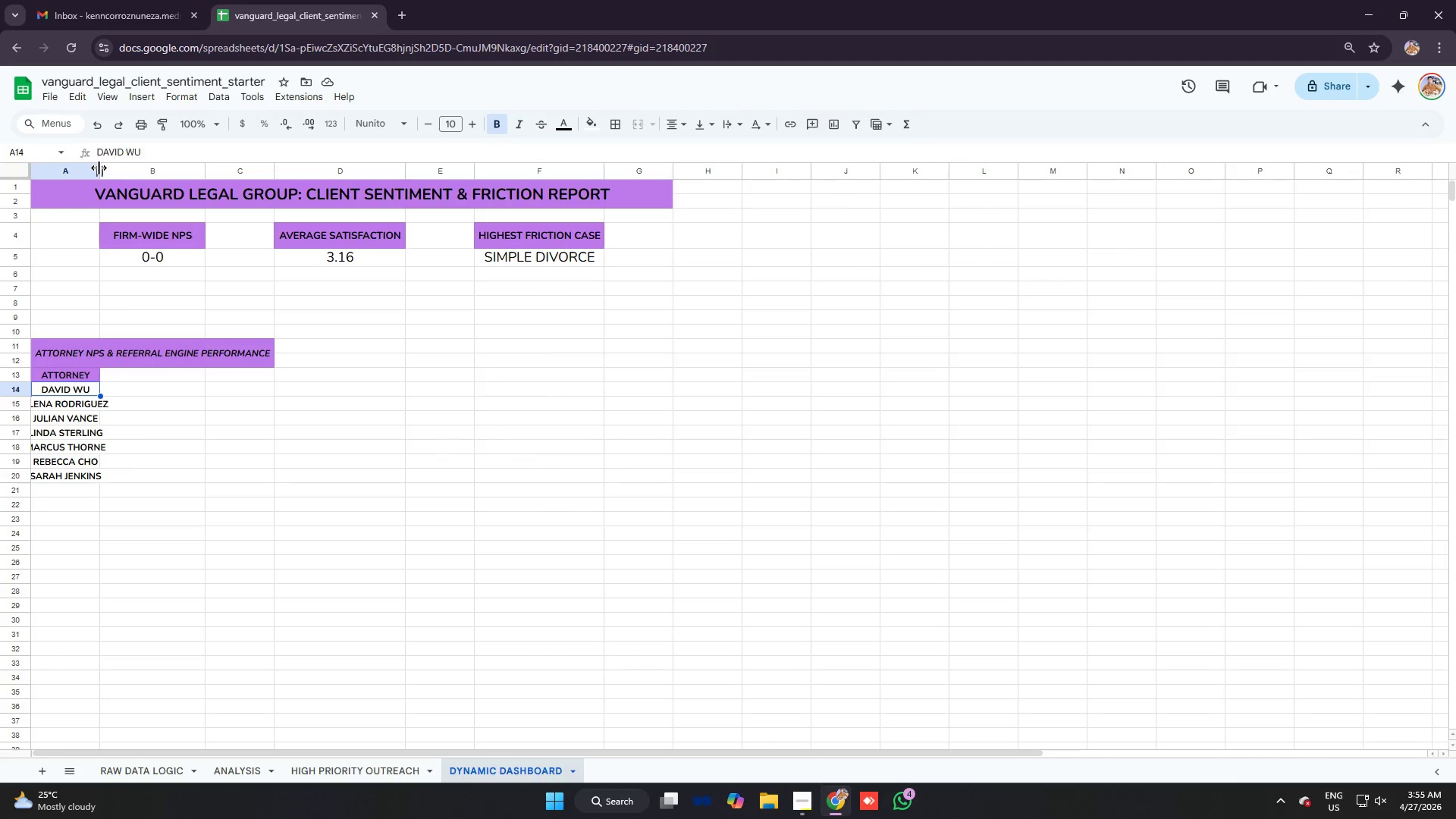 
left_click_drag(start_coordinate=[100, 168], to_coordinate=[133, 171])
 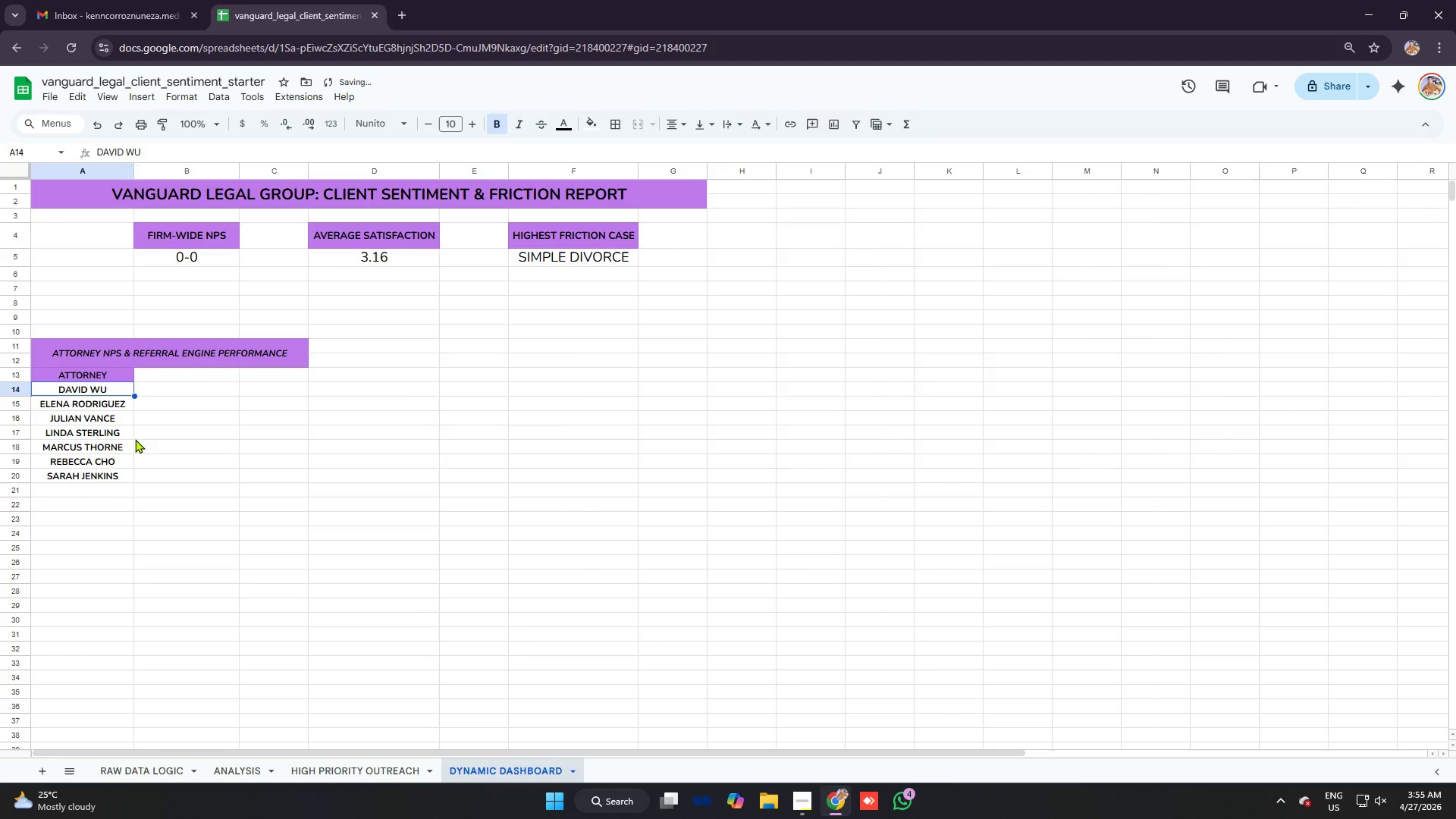 
left_click([127, 423])
 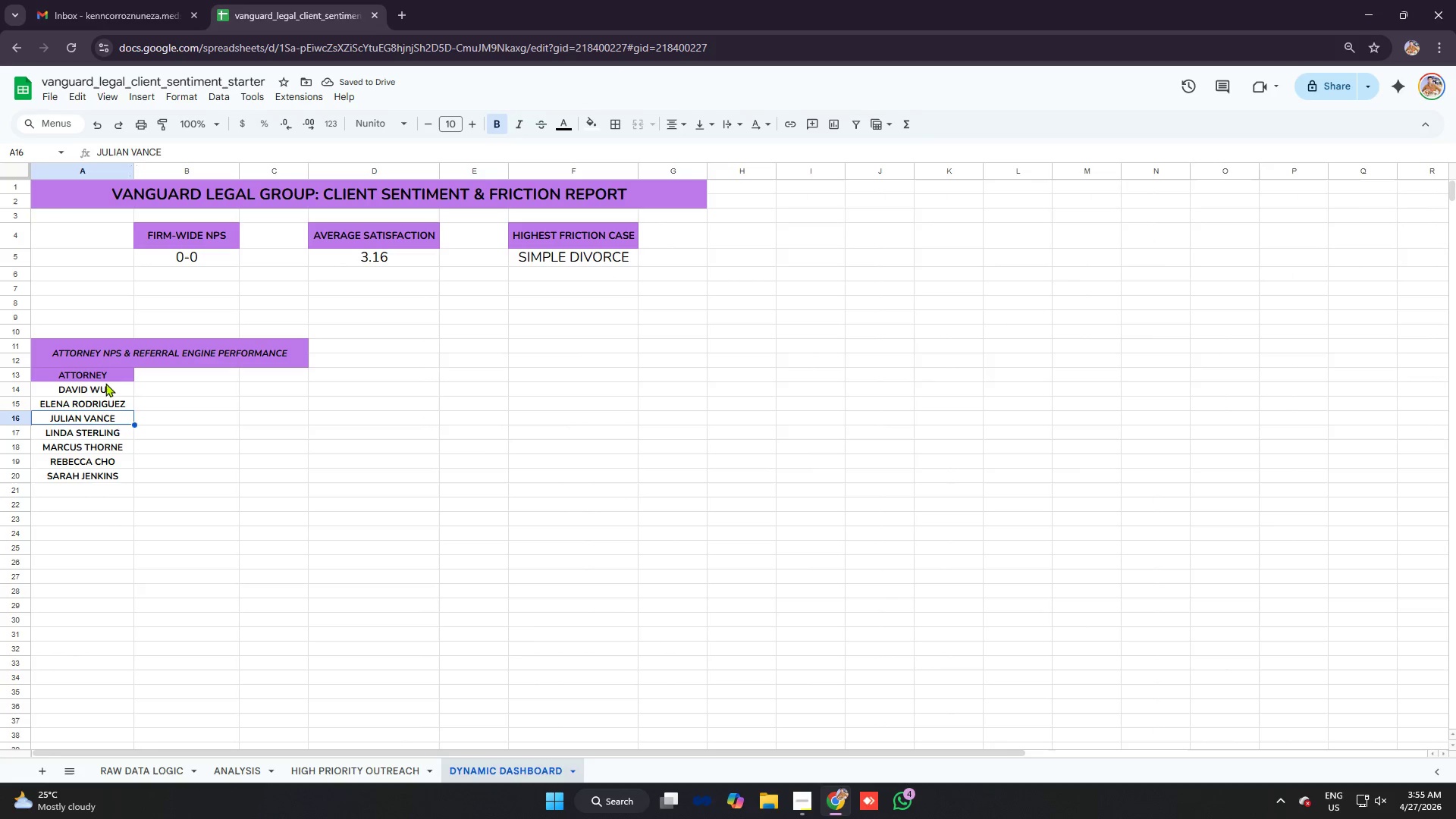 
left_click([105, 378])
 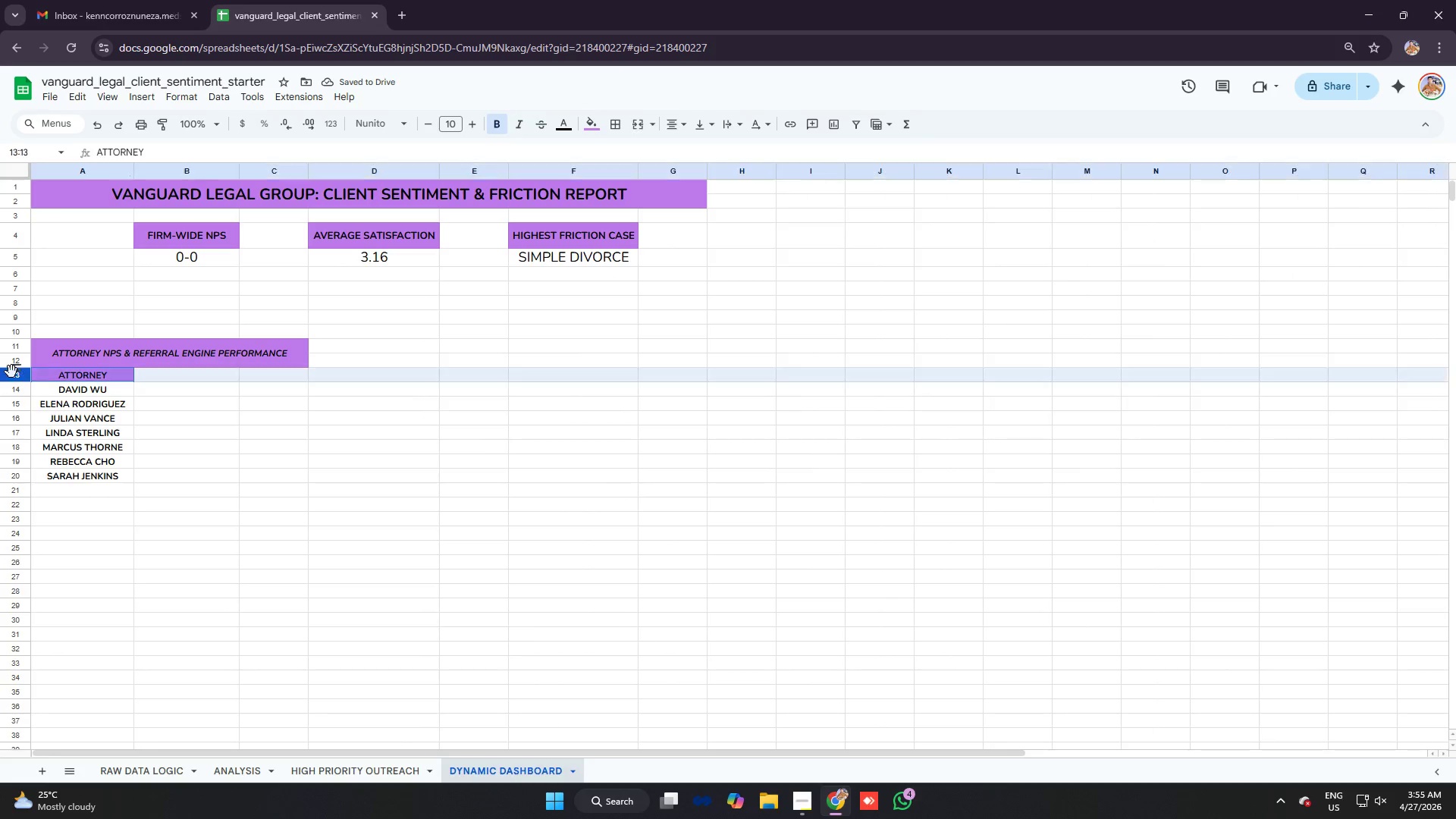 
left_click_drag(start_coordinate=[15, 377], to_coordinate=[20, 388])
 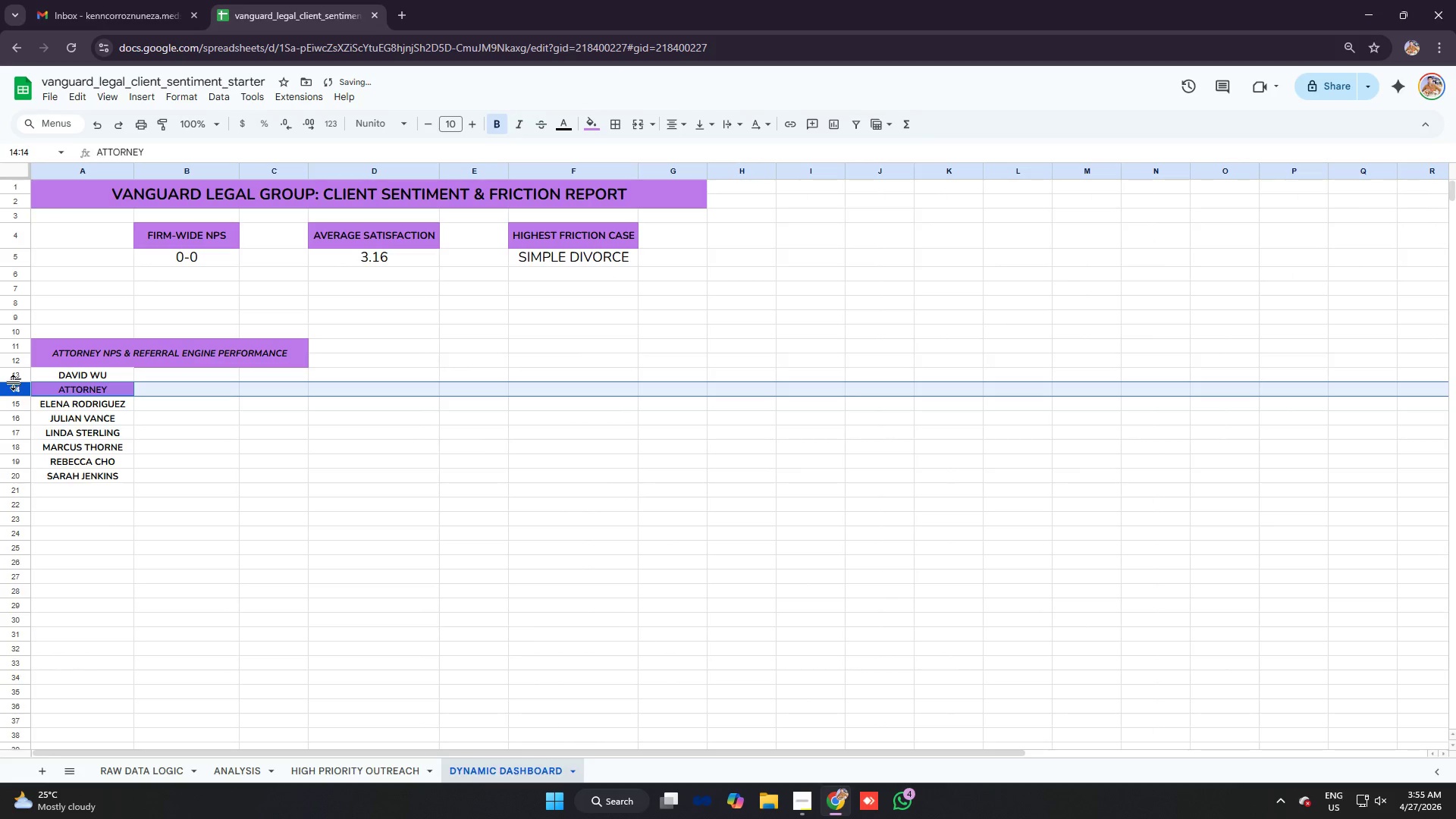 
key(Control+ControlLeft)
 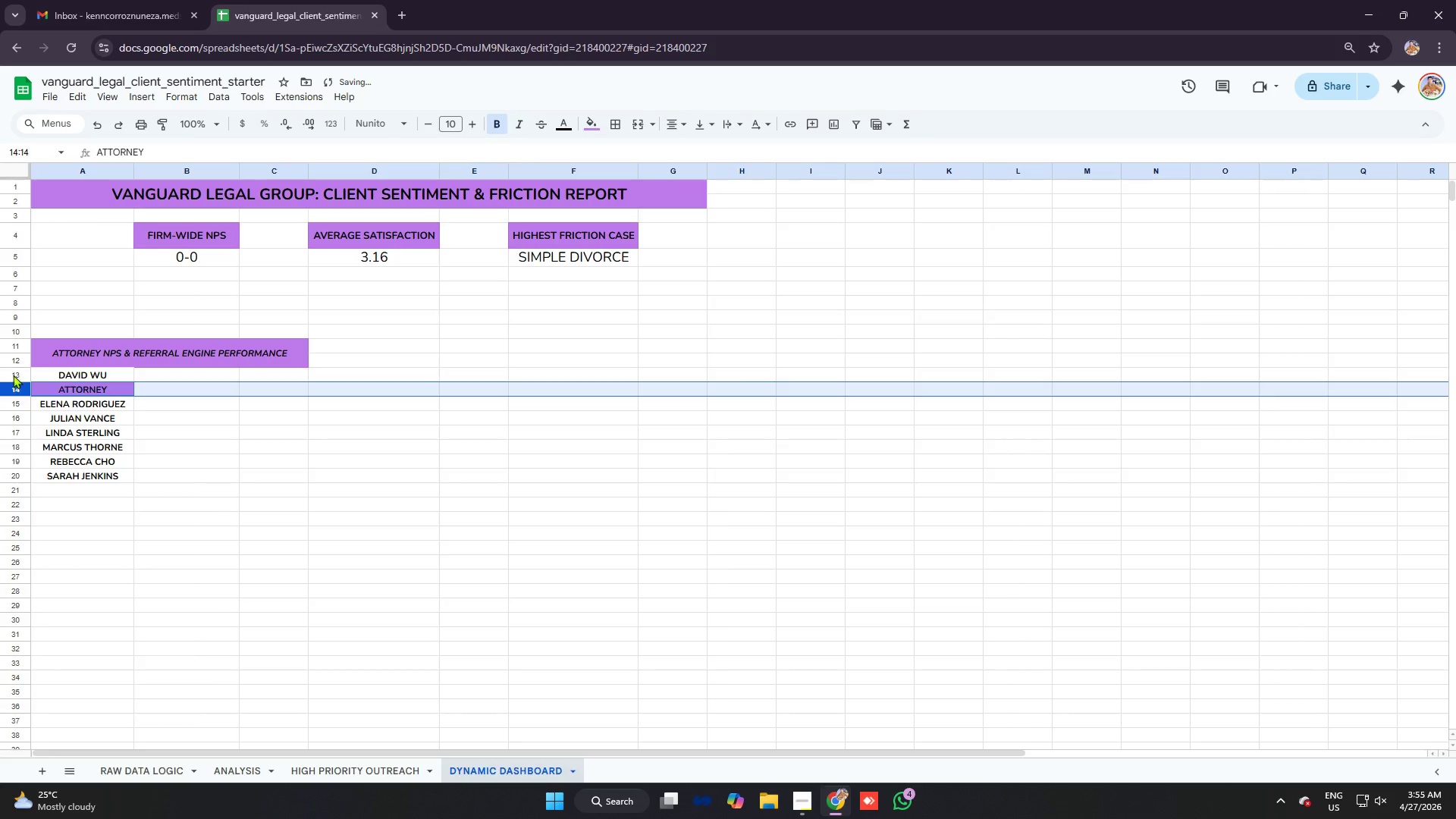 
key(Control+Z)
 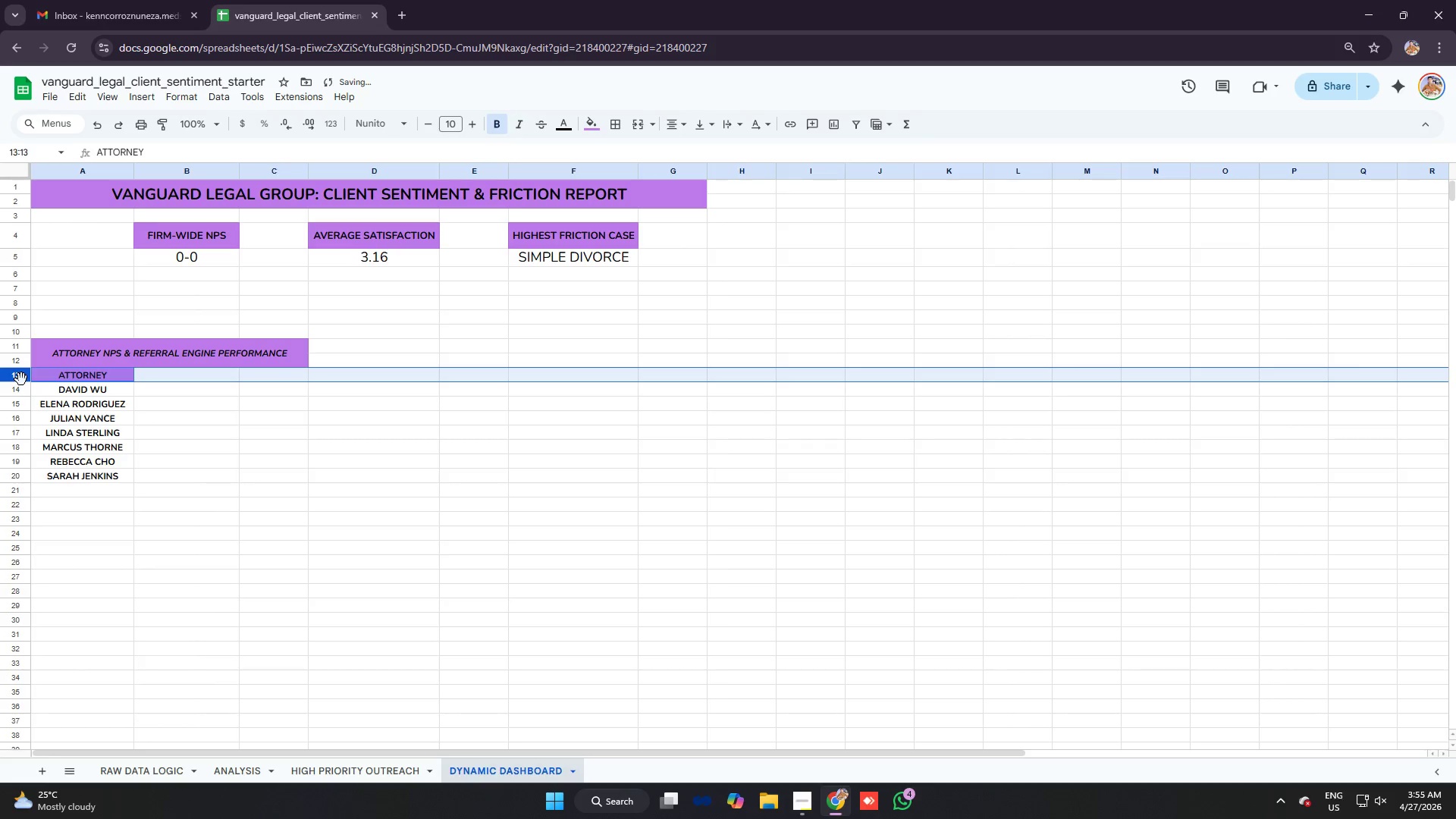 
left_click([54, 382])
 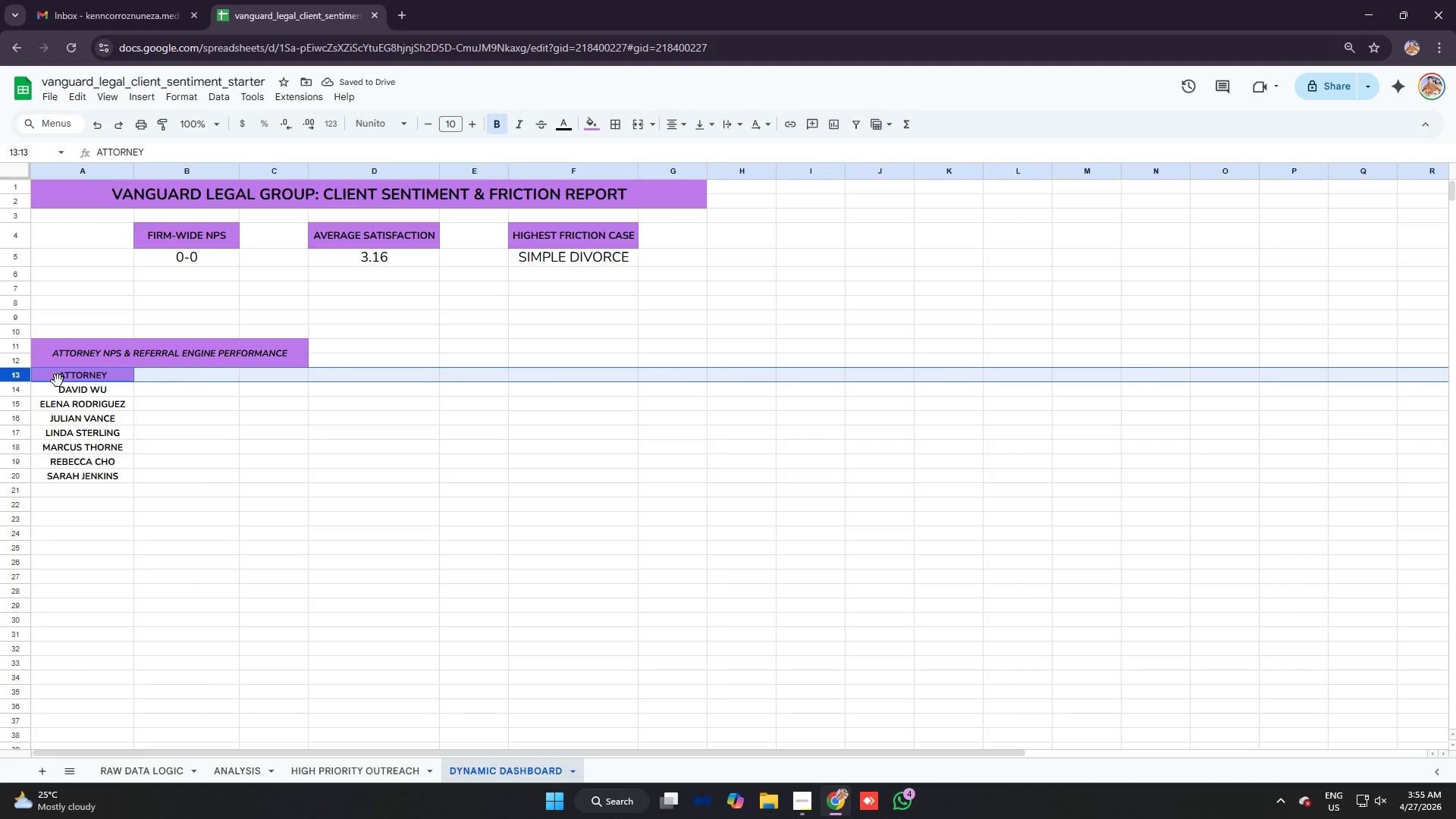 
left_click([58, 381])
 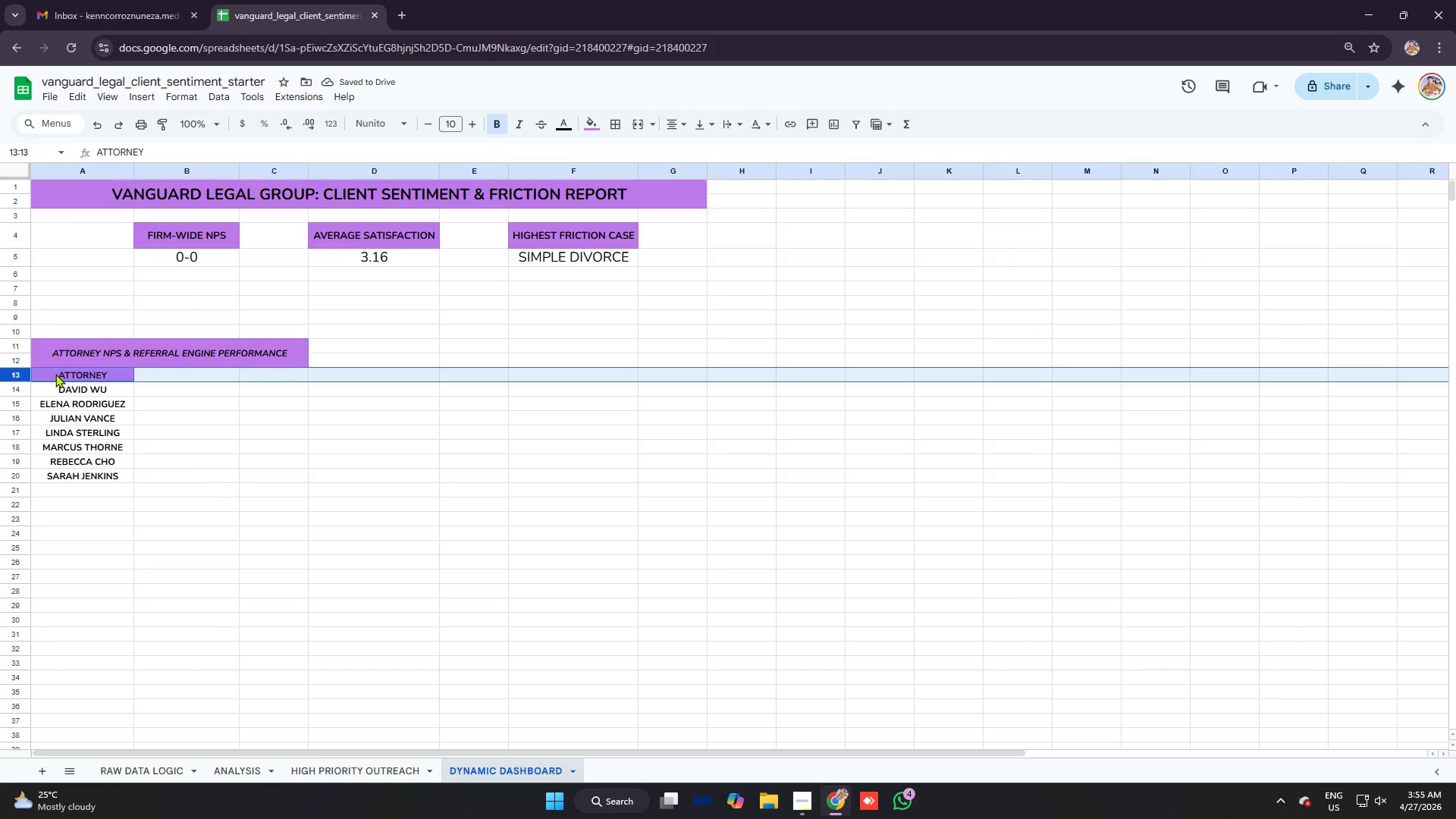 
left_click([55, 374])
 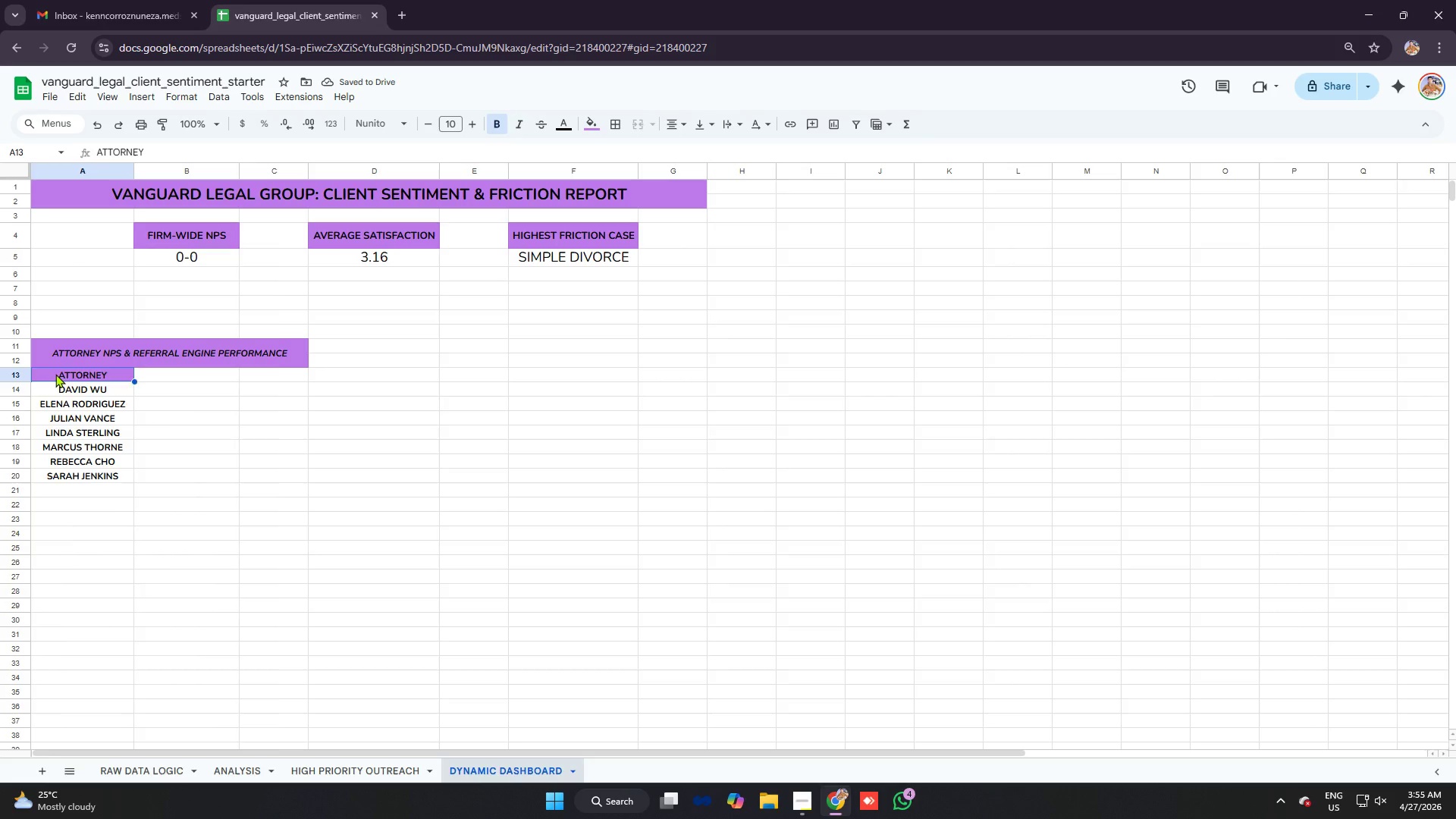 
right_click([55, 374])
 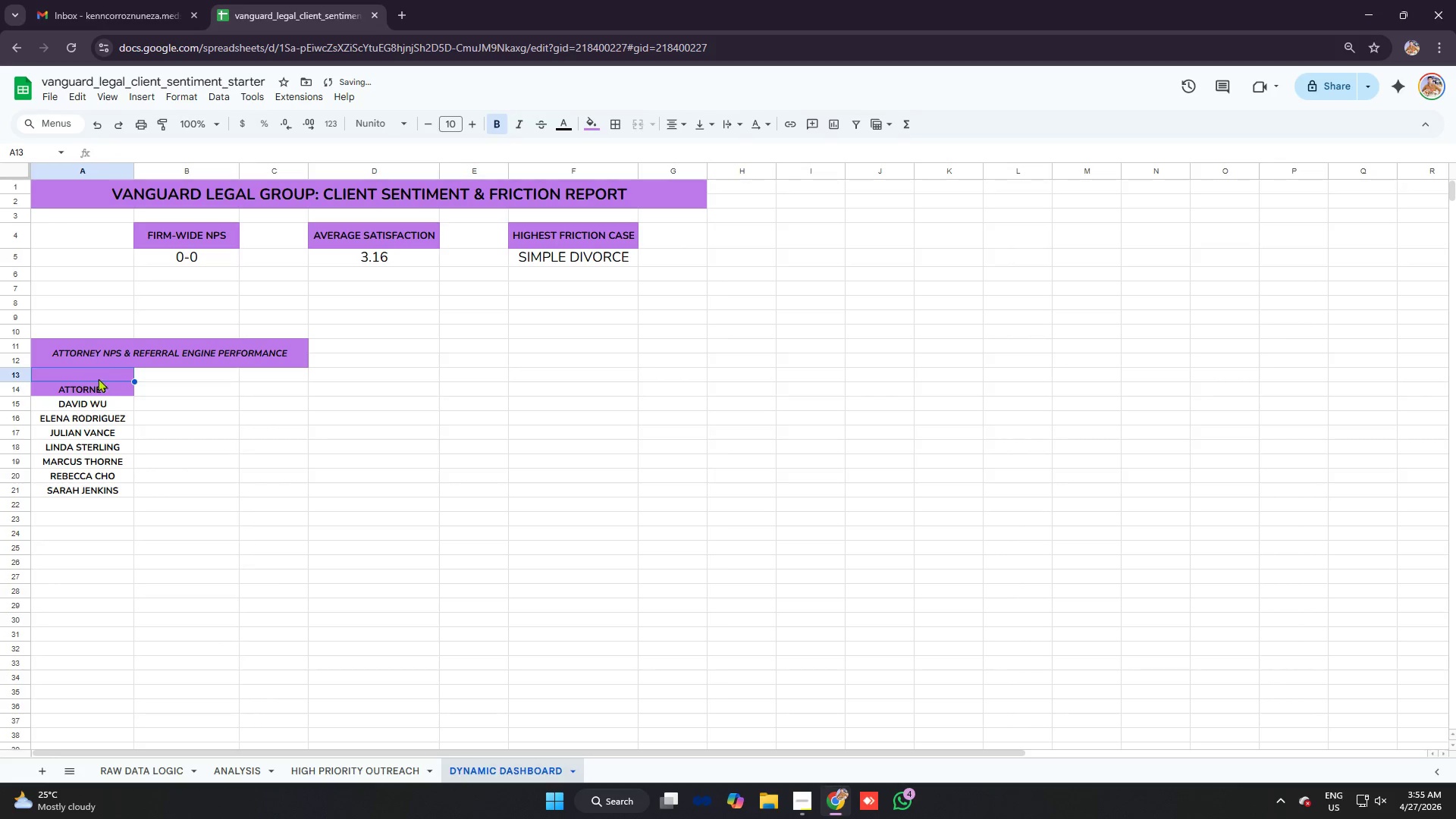 
left_click([99, 370])
 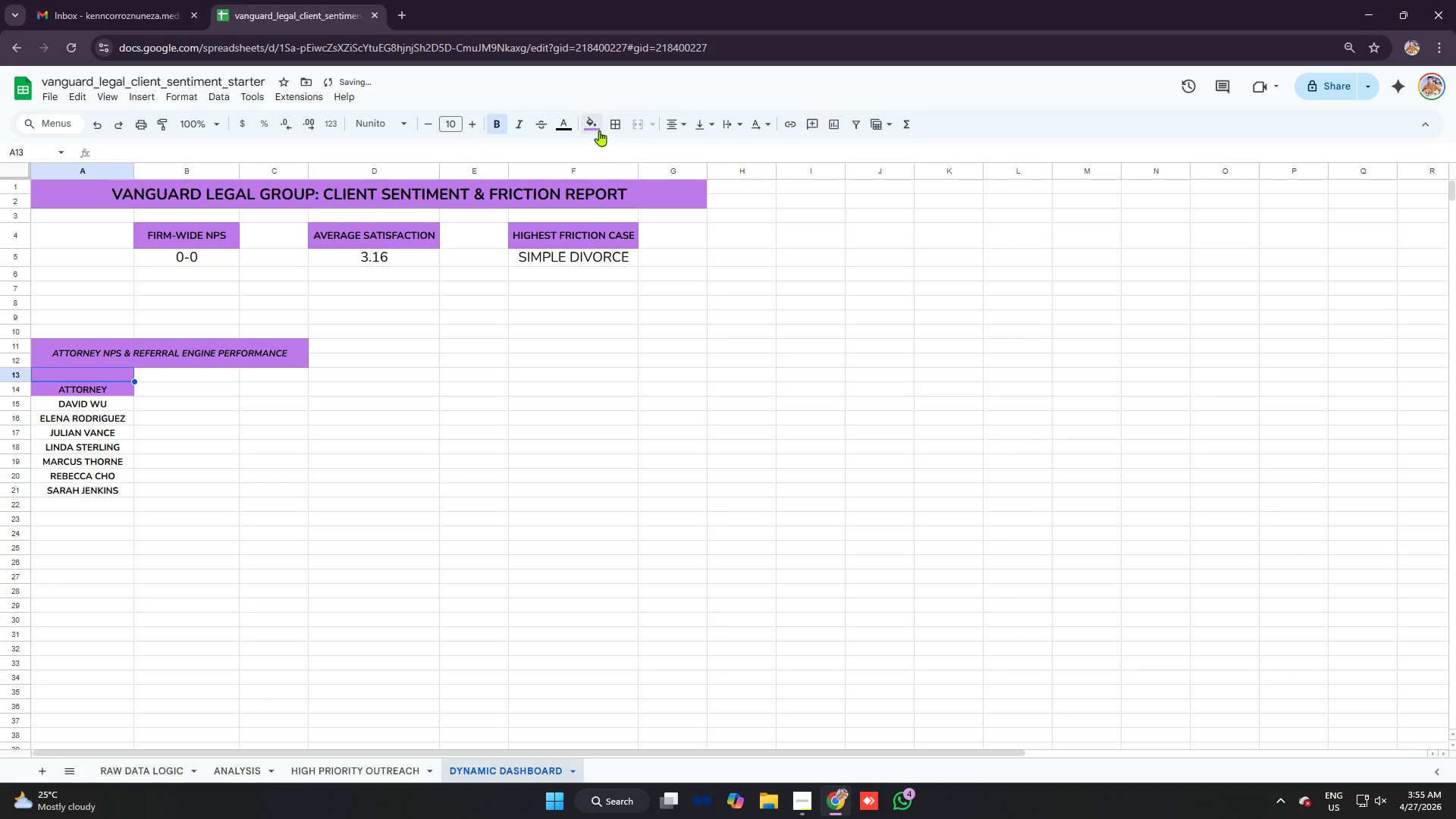 
left_click([599, 130])
 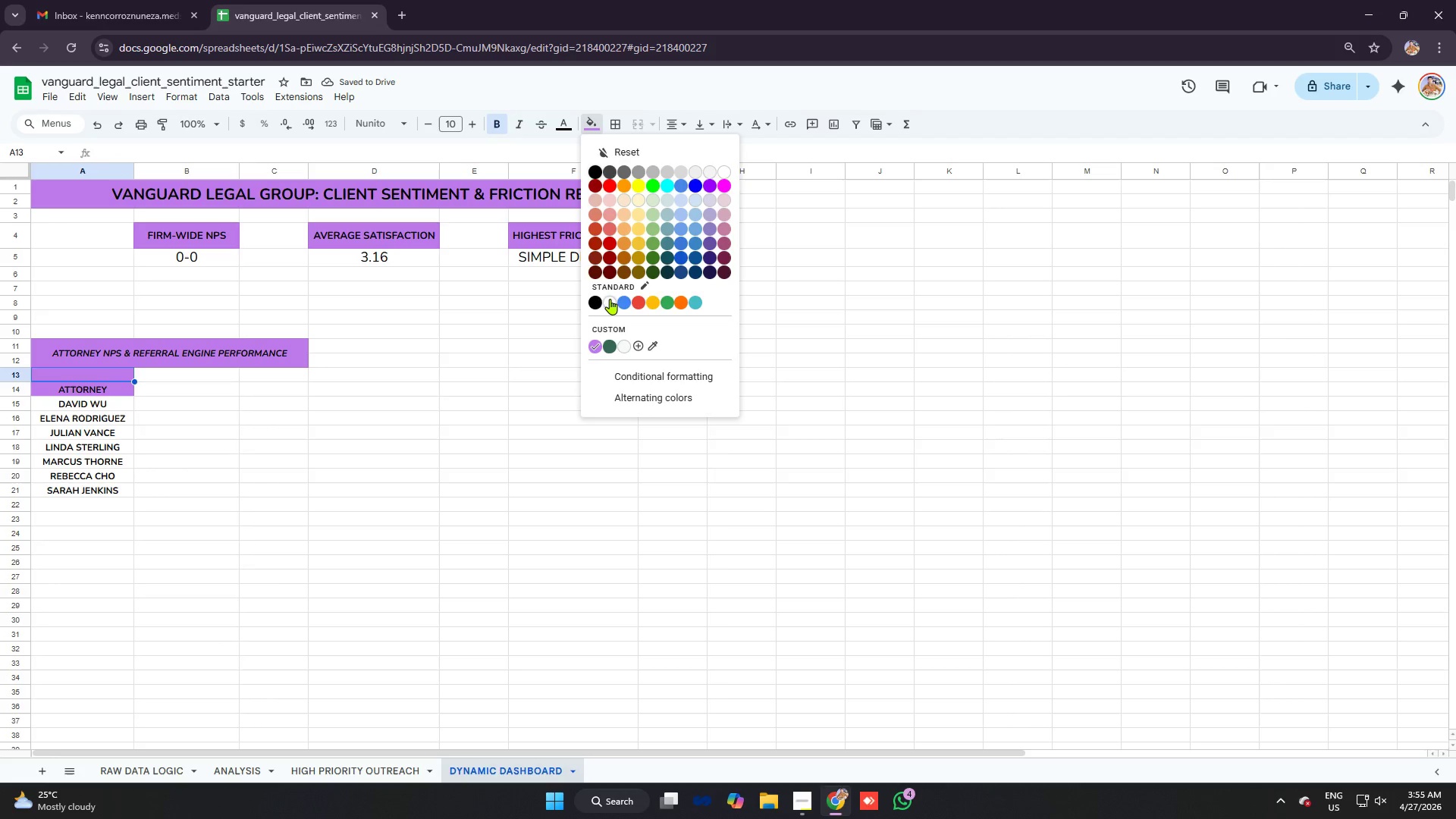 
left_click([612, 299])
 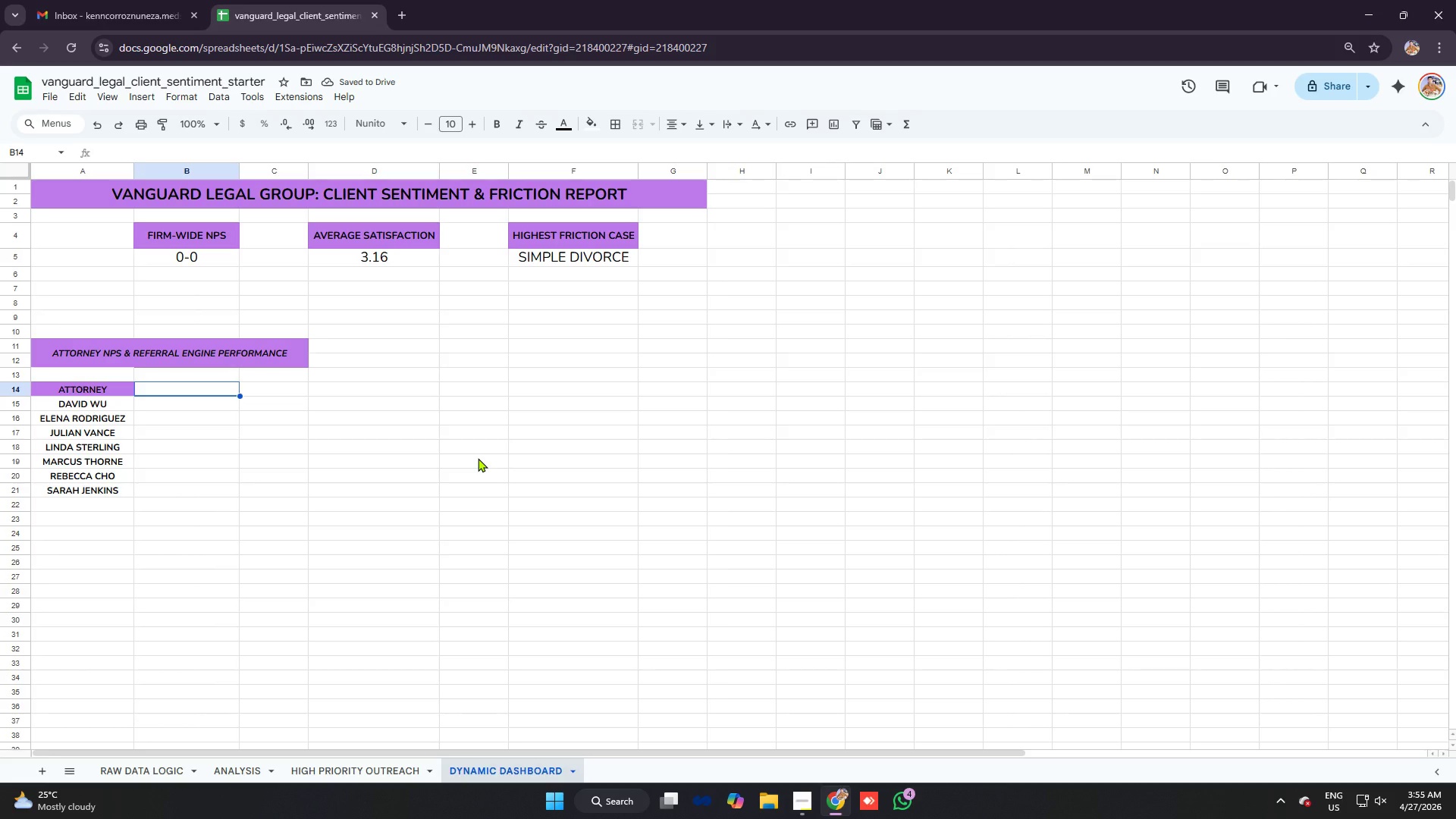 
type(NPS)
 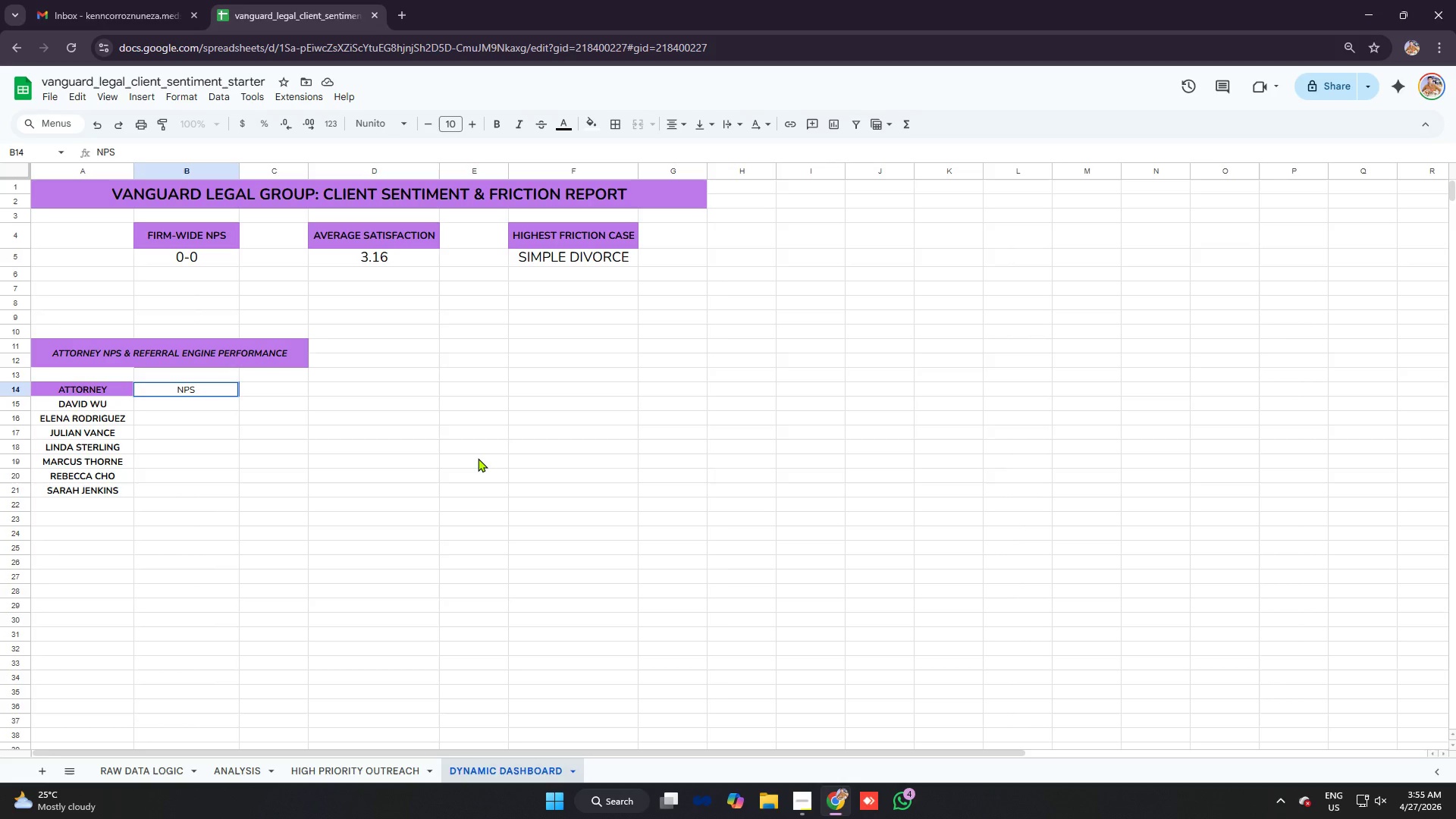 
wait(5.55)
 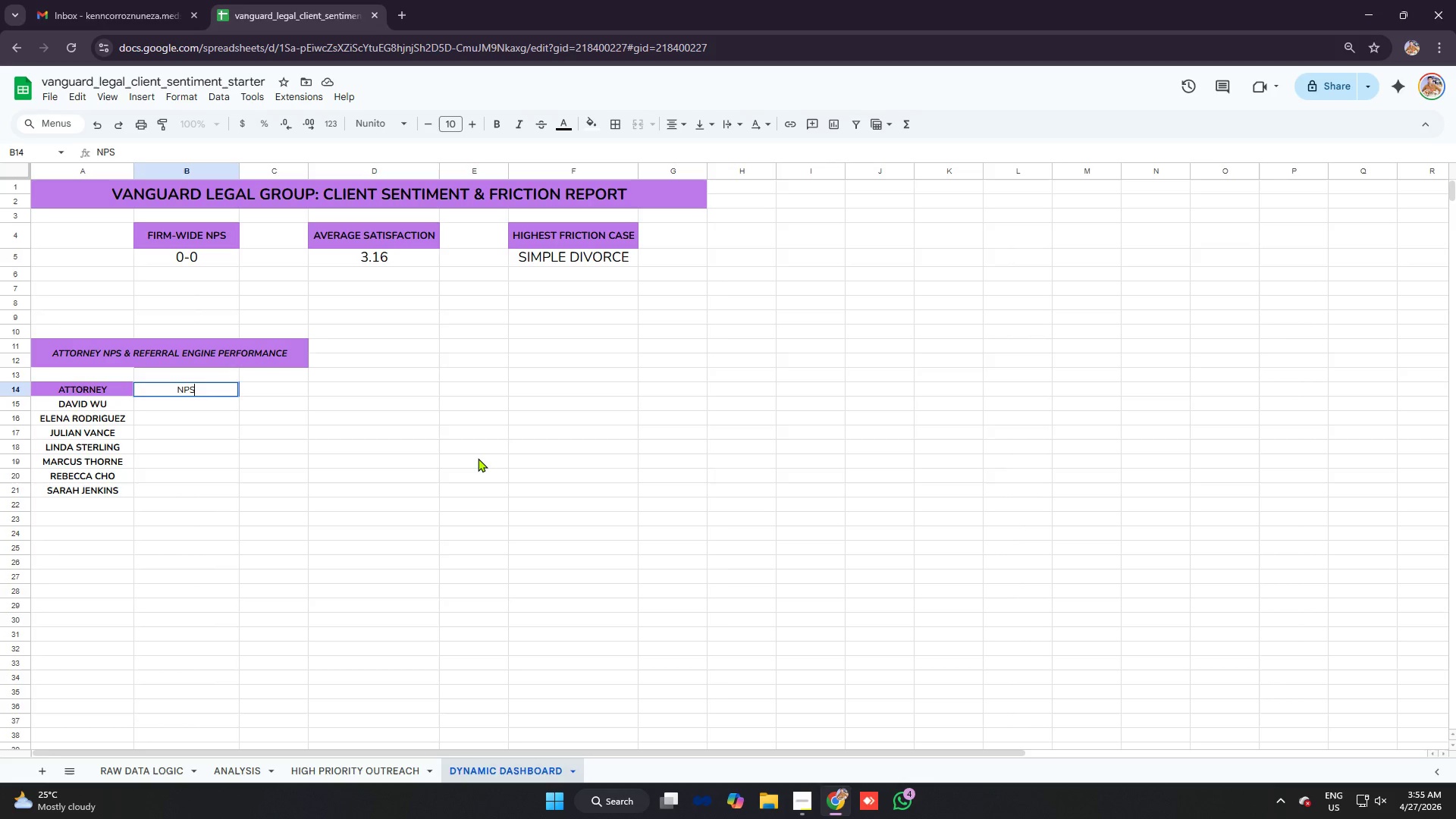 
key(Control+A)
 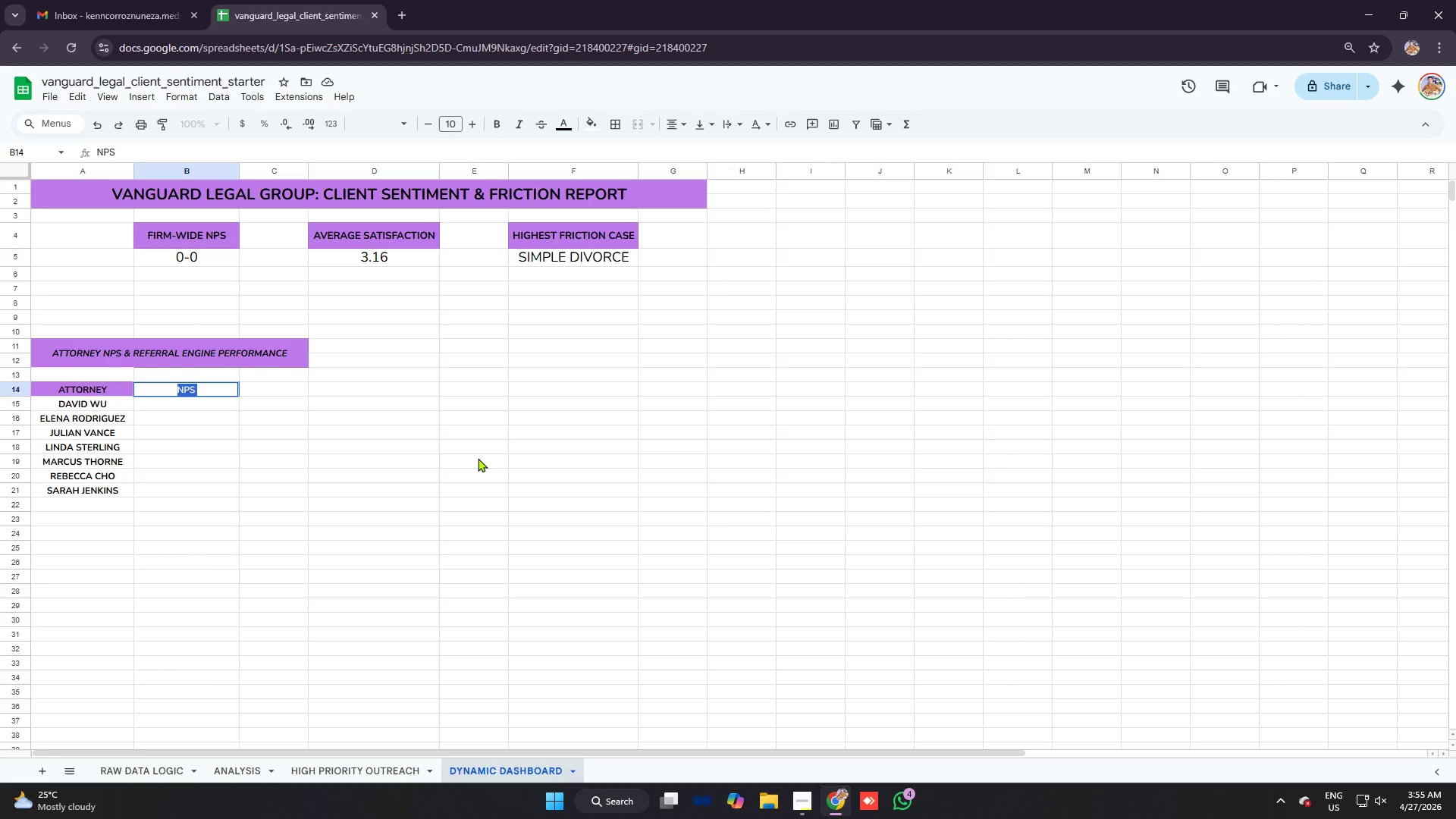 
key(Control+B)
 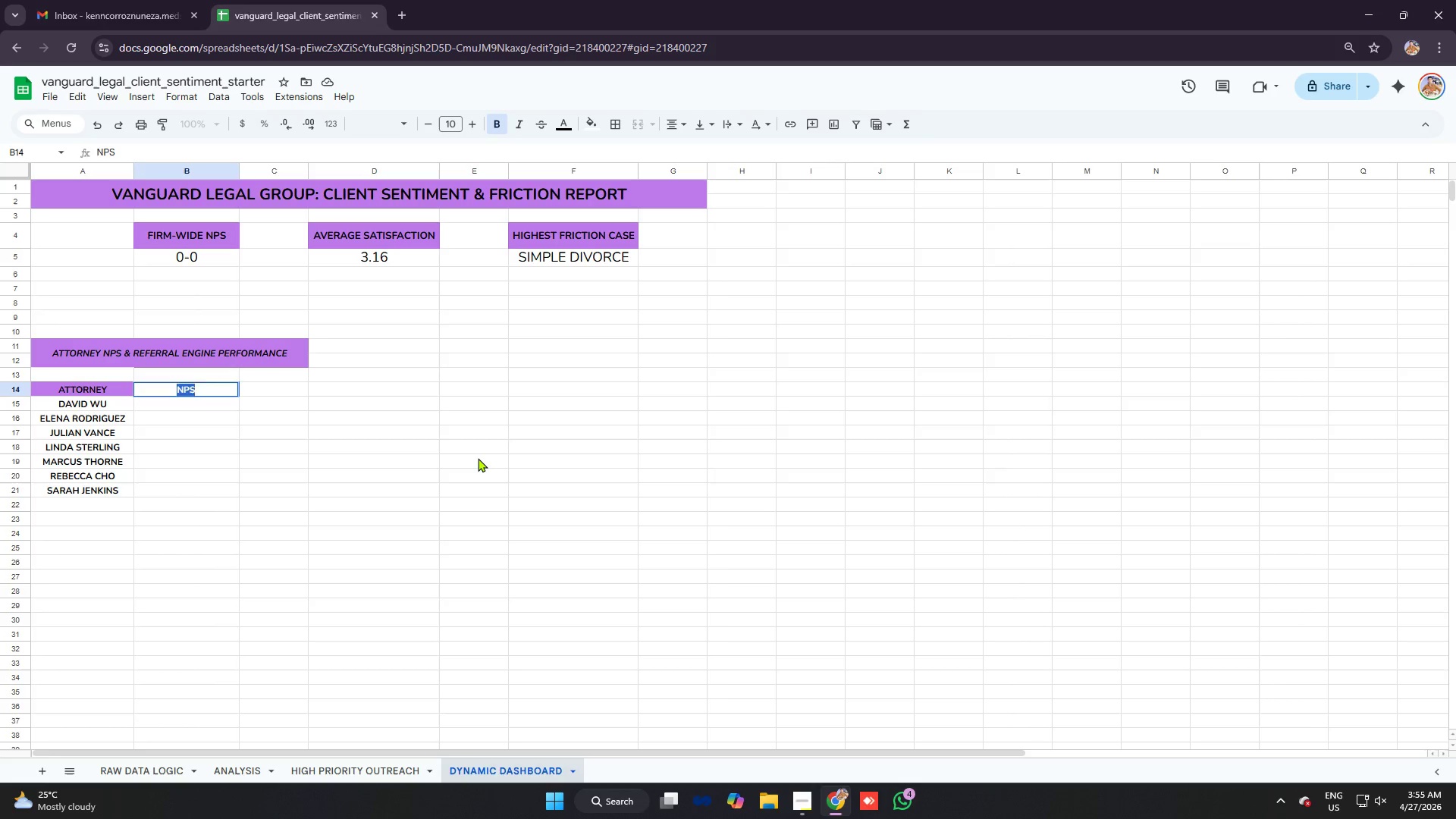 
key(Control+Enter)
 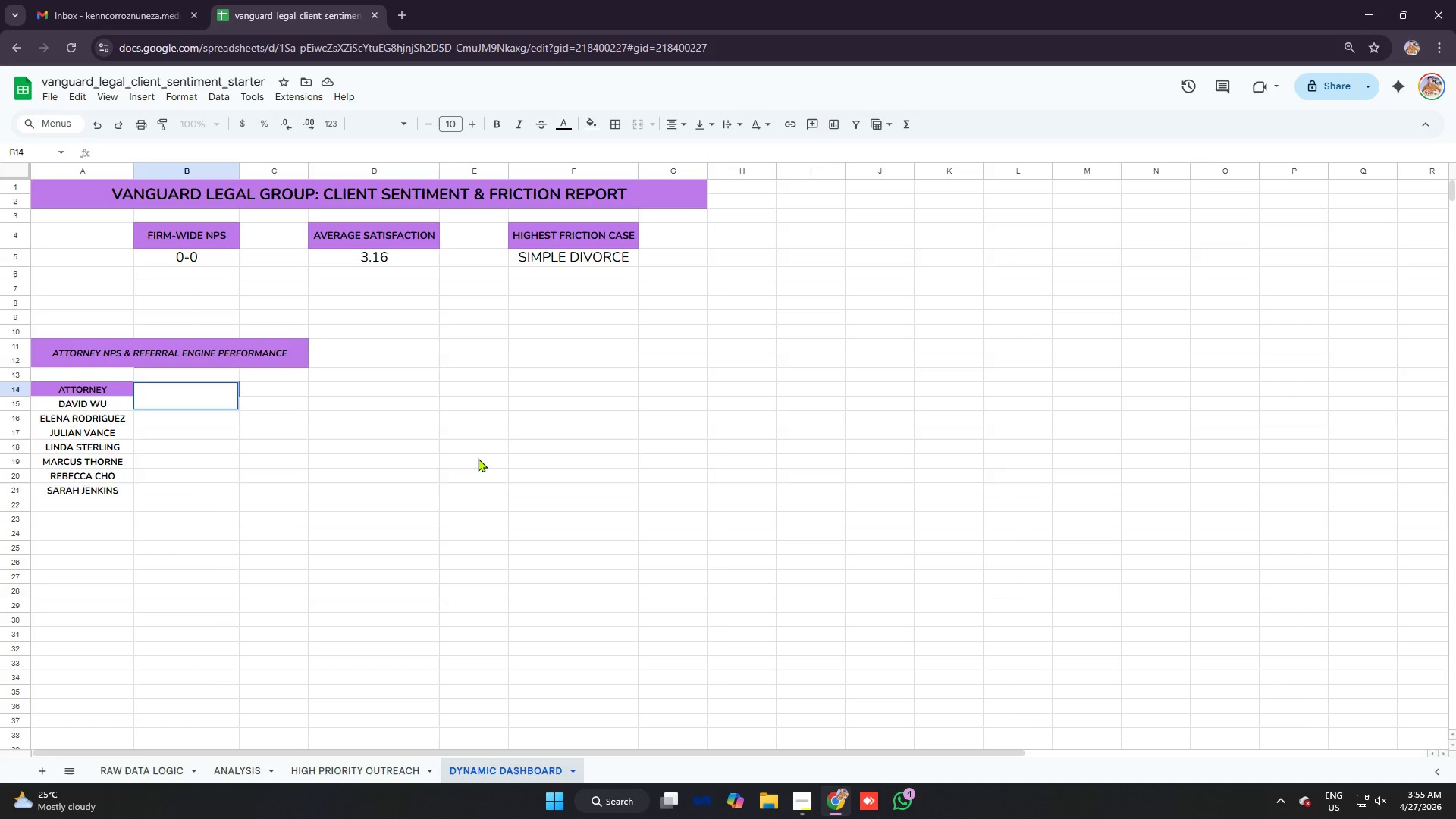 
key(Control+Z)
 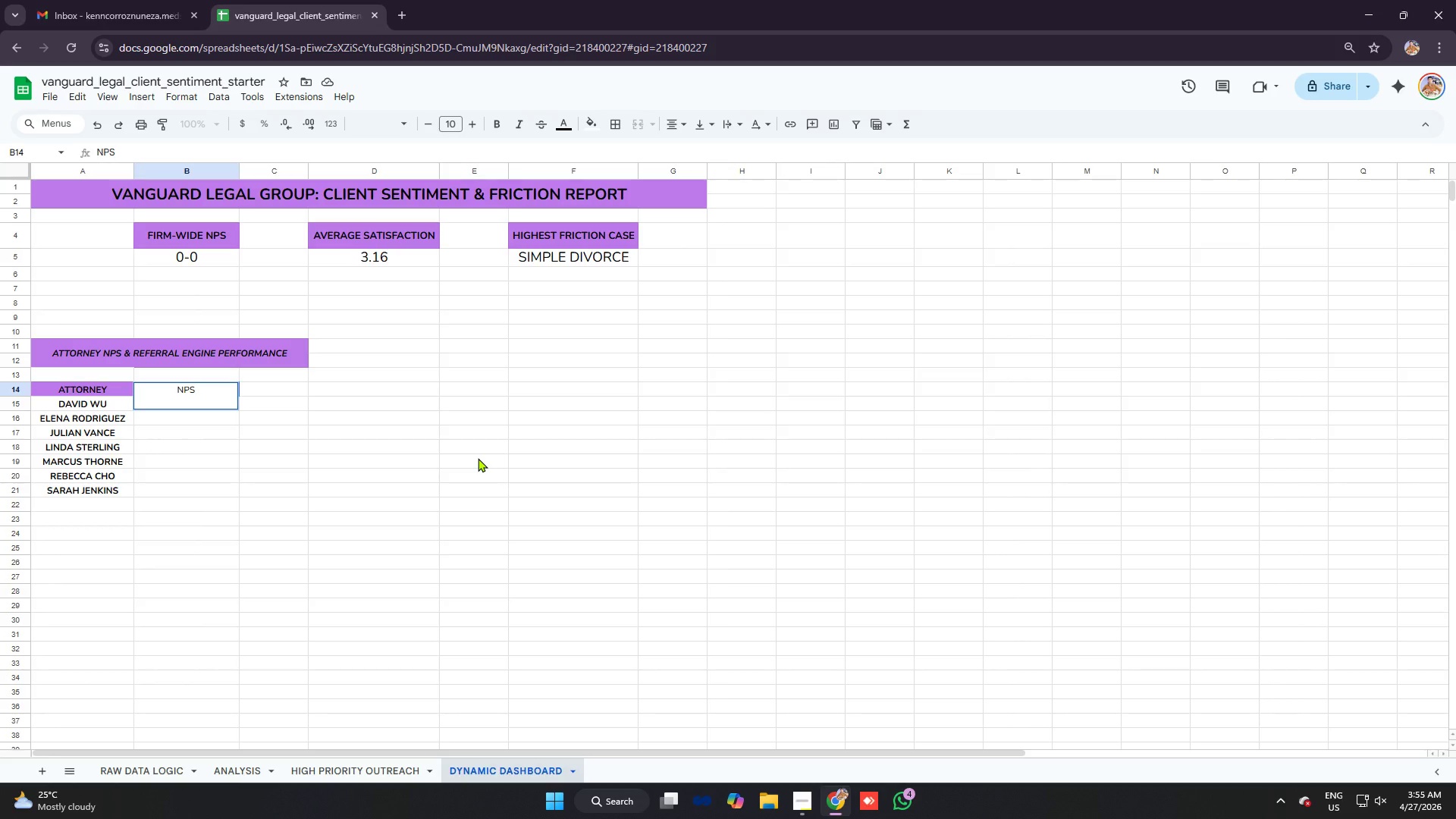 
key(Control+A)
 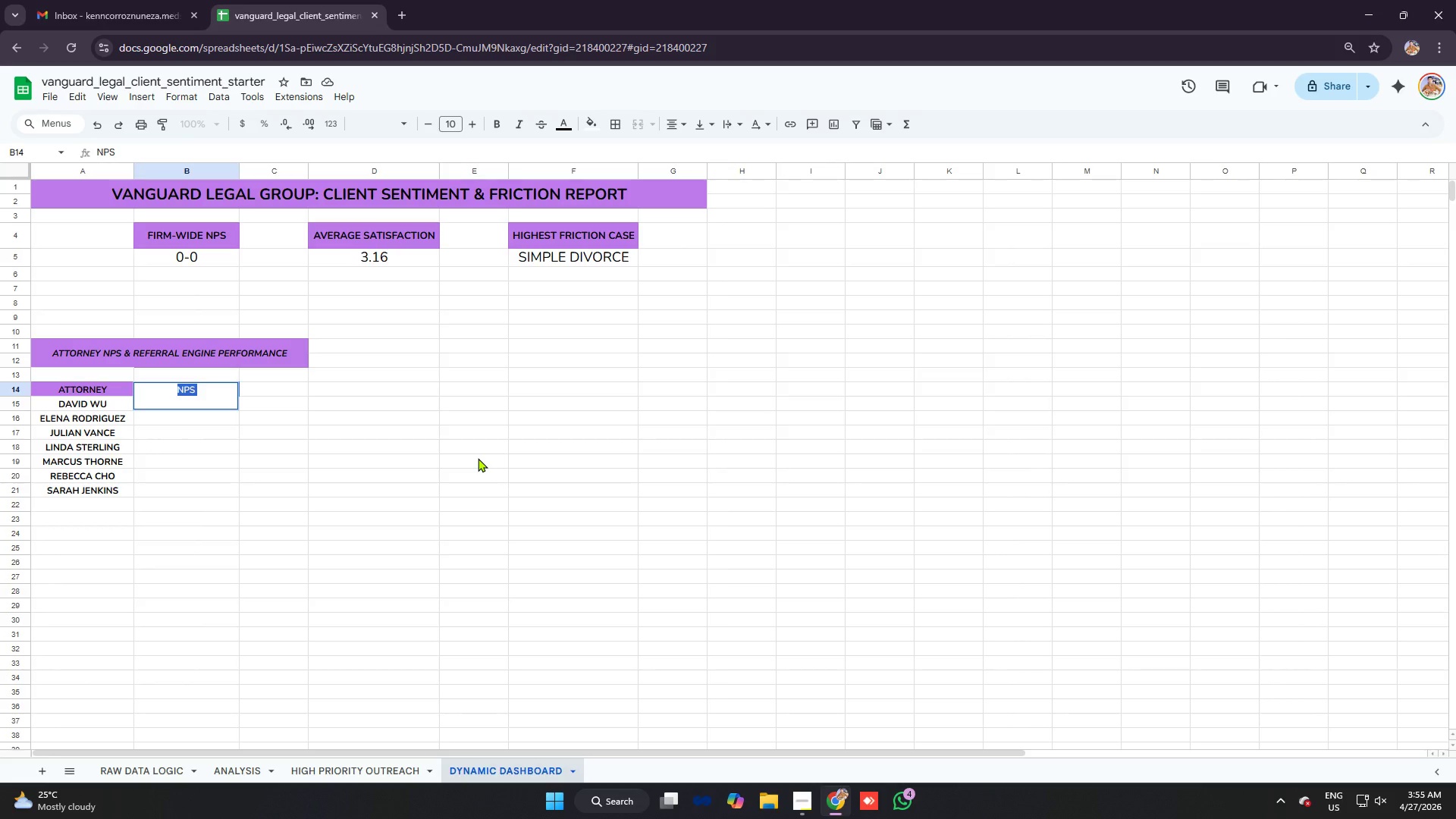 
key(Control+B)
 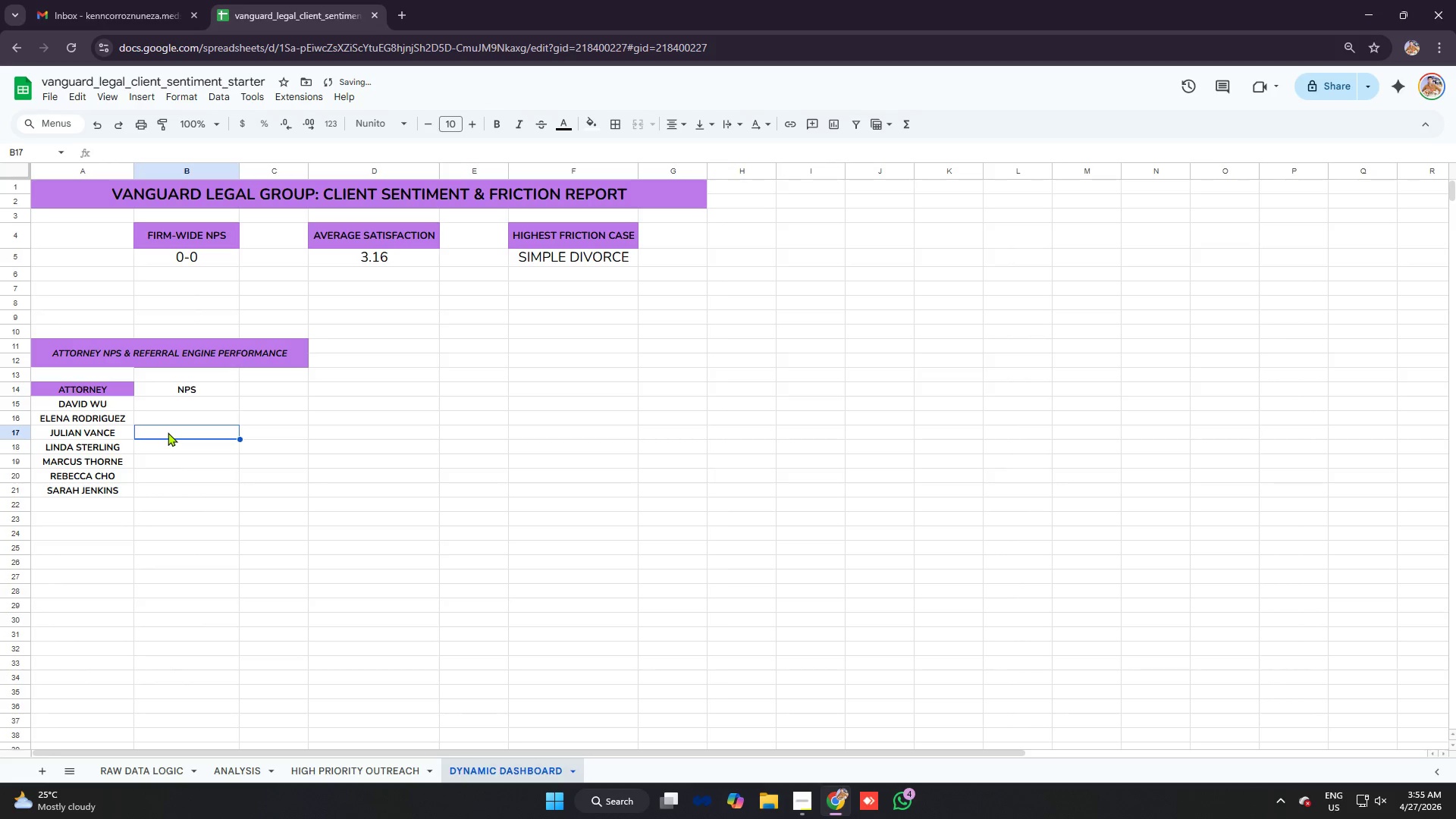 
left_click([191, 406])
 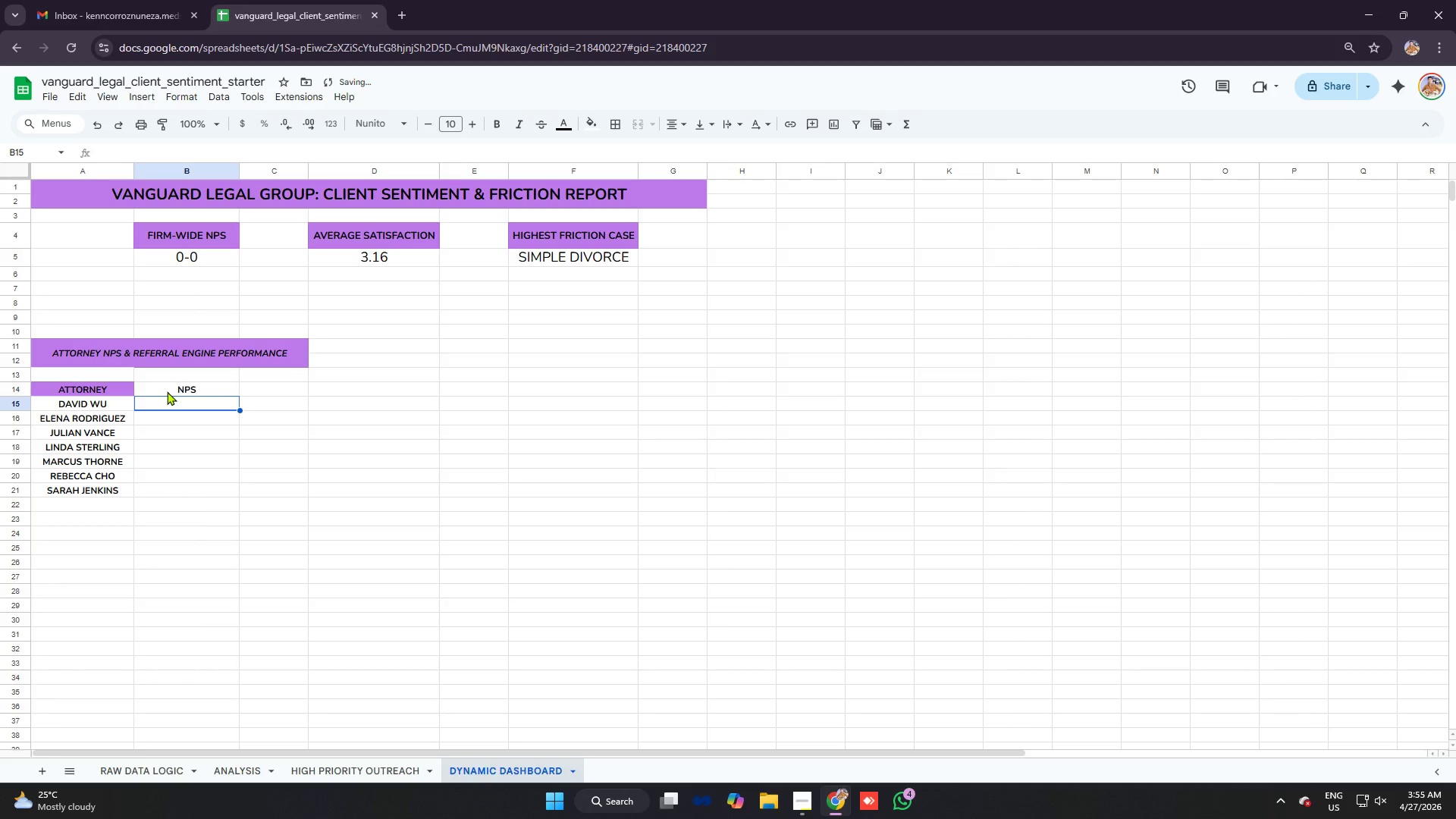 
left_click_drag(start_coordinate=[167, 390], to_coordinate=[247, 388])
 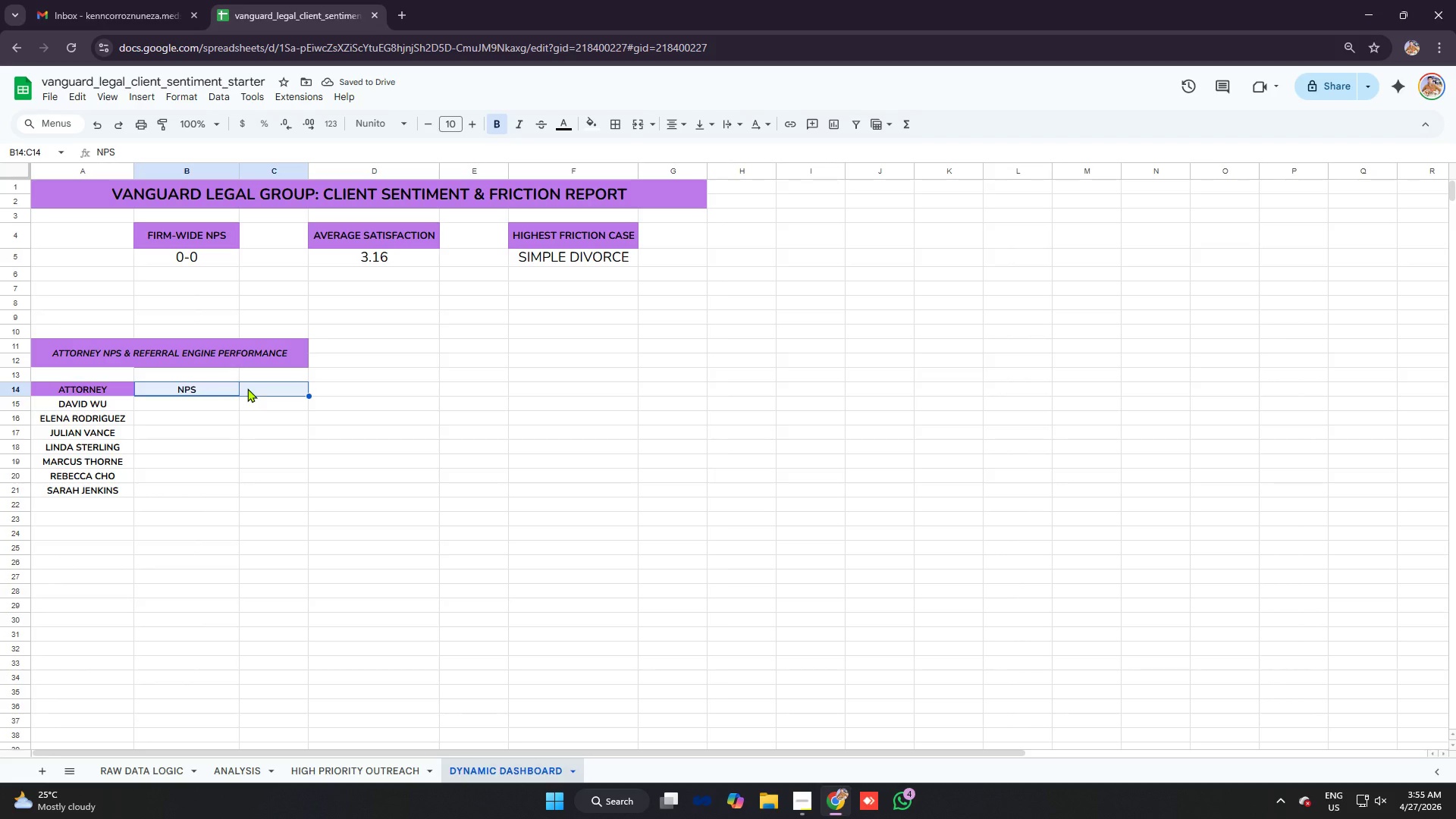 
hold_key(key=ControlLeft, duration=0.33)
 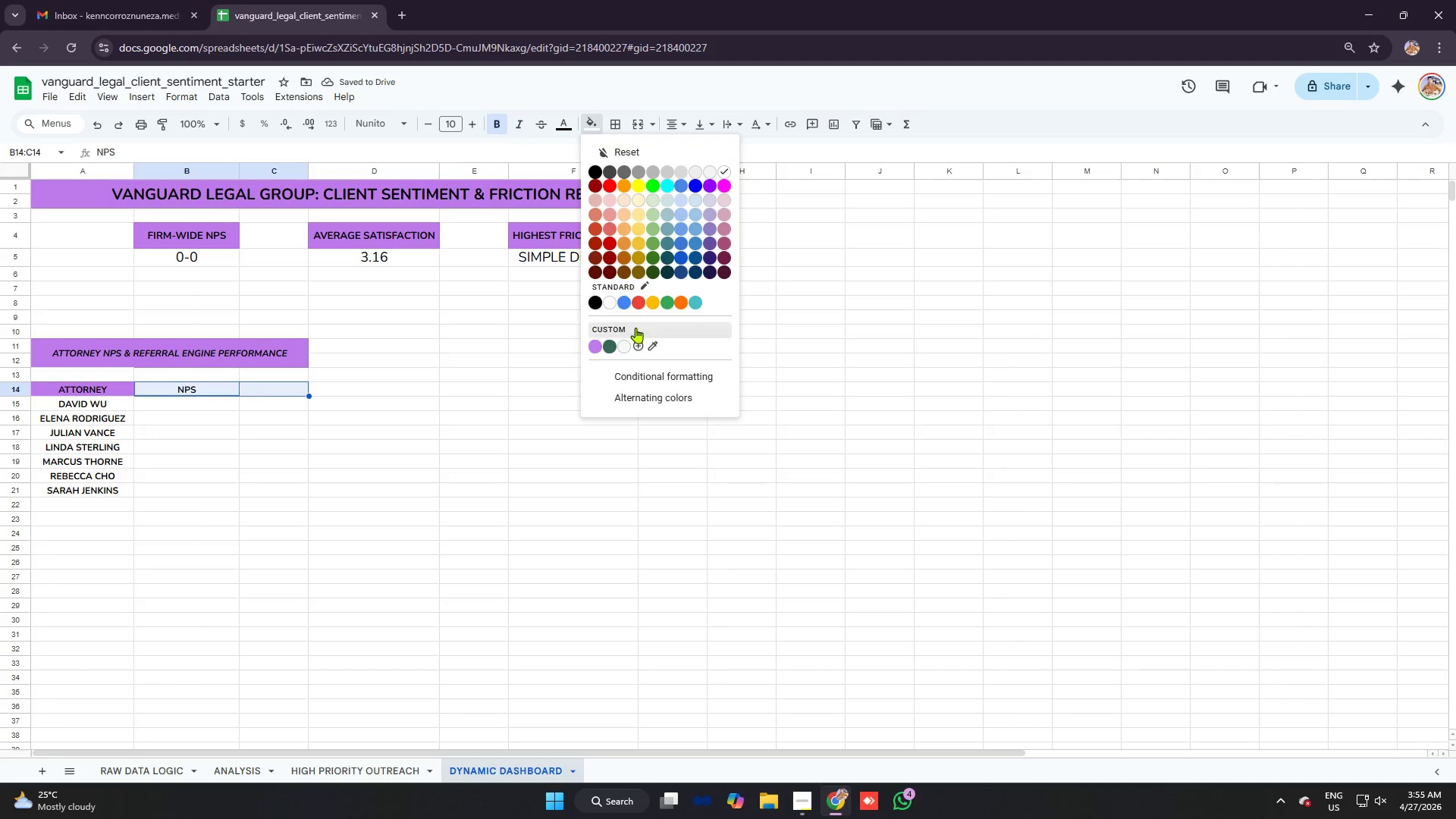 
left_click([597, 339])
 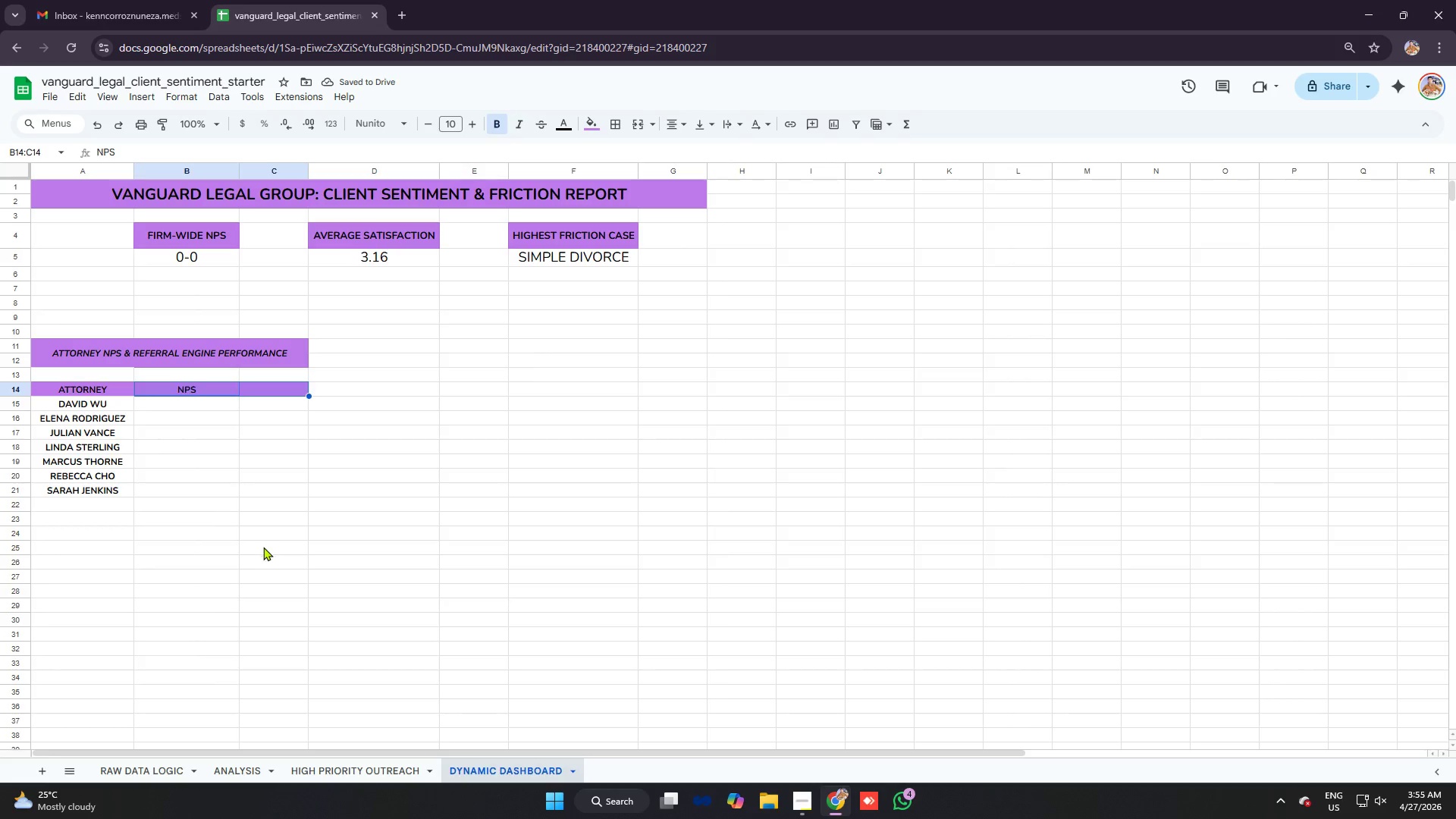 
left_click([272, 395])
 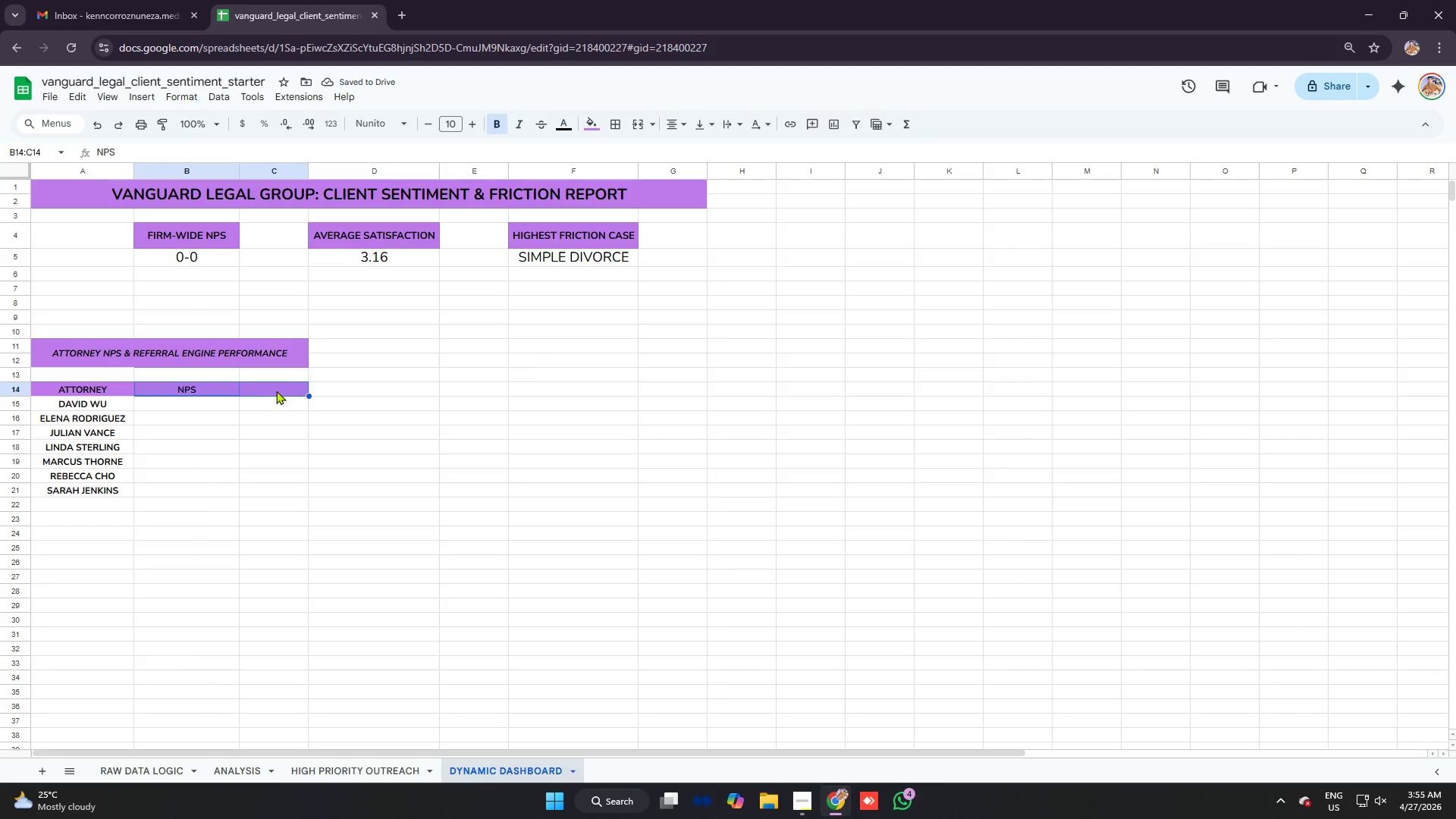 
left_click([276, 391])
 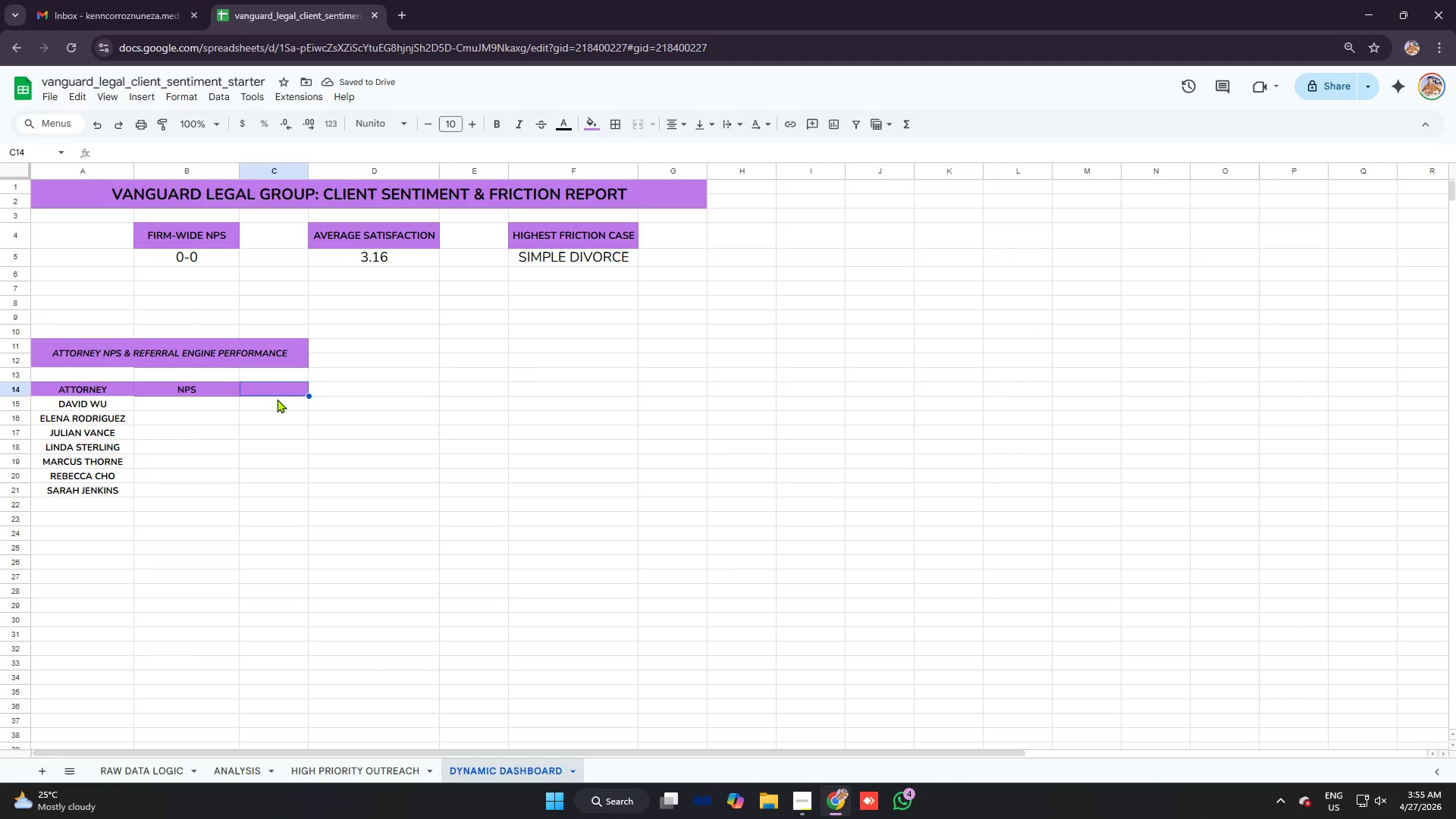 
type(FRICTION)
 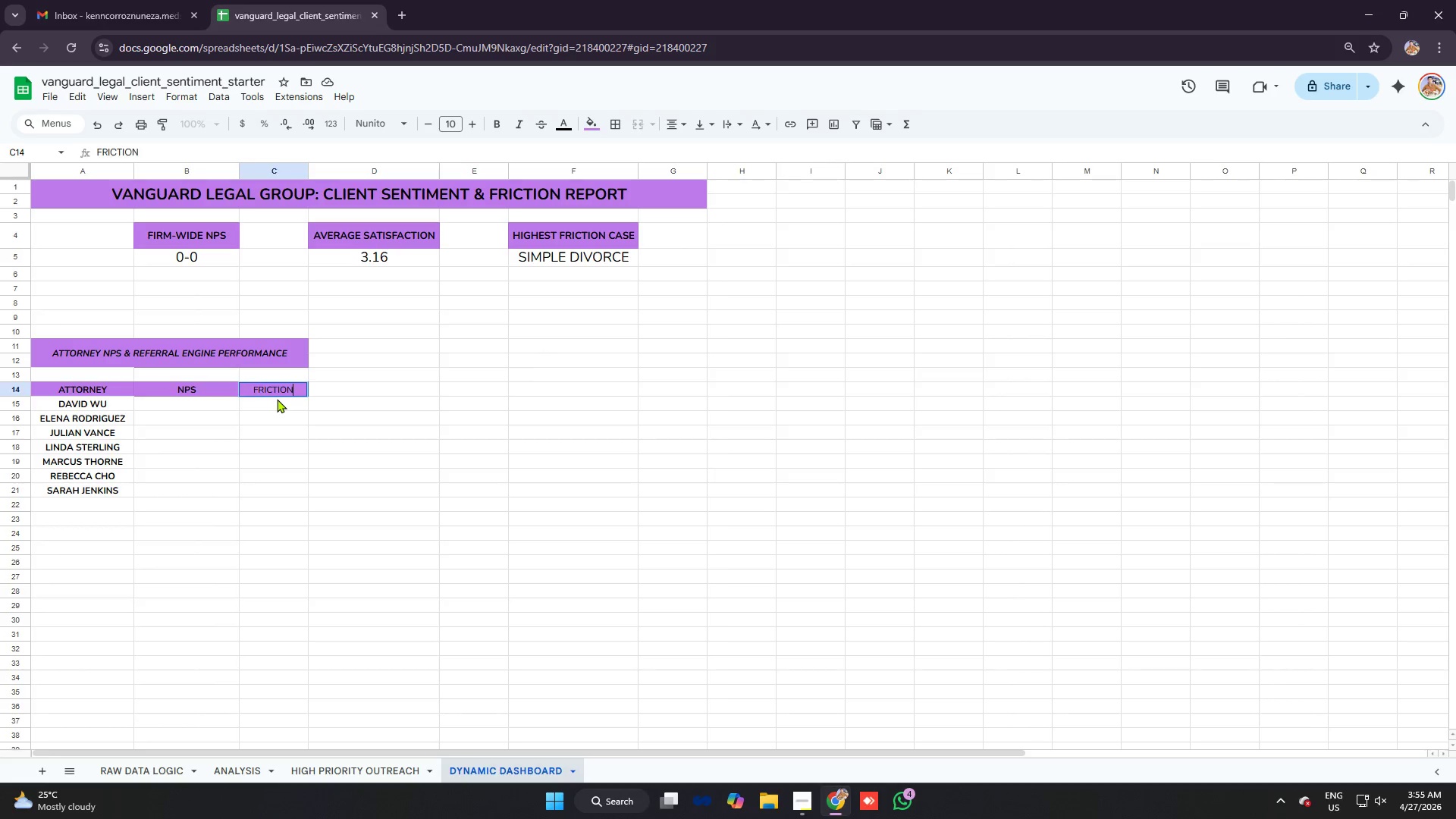 
key(Enter)
 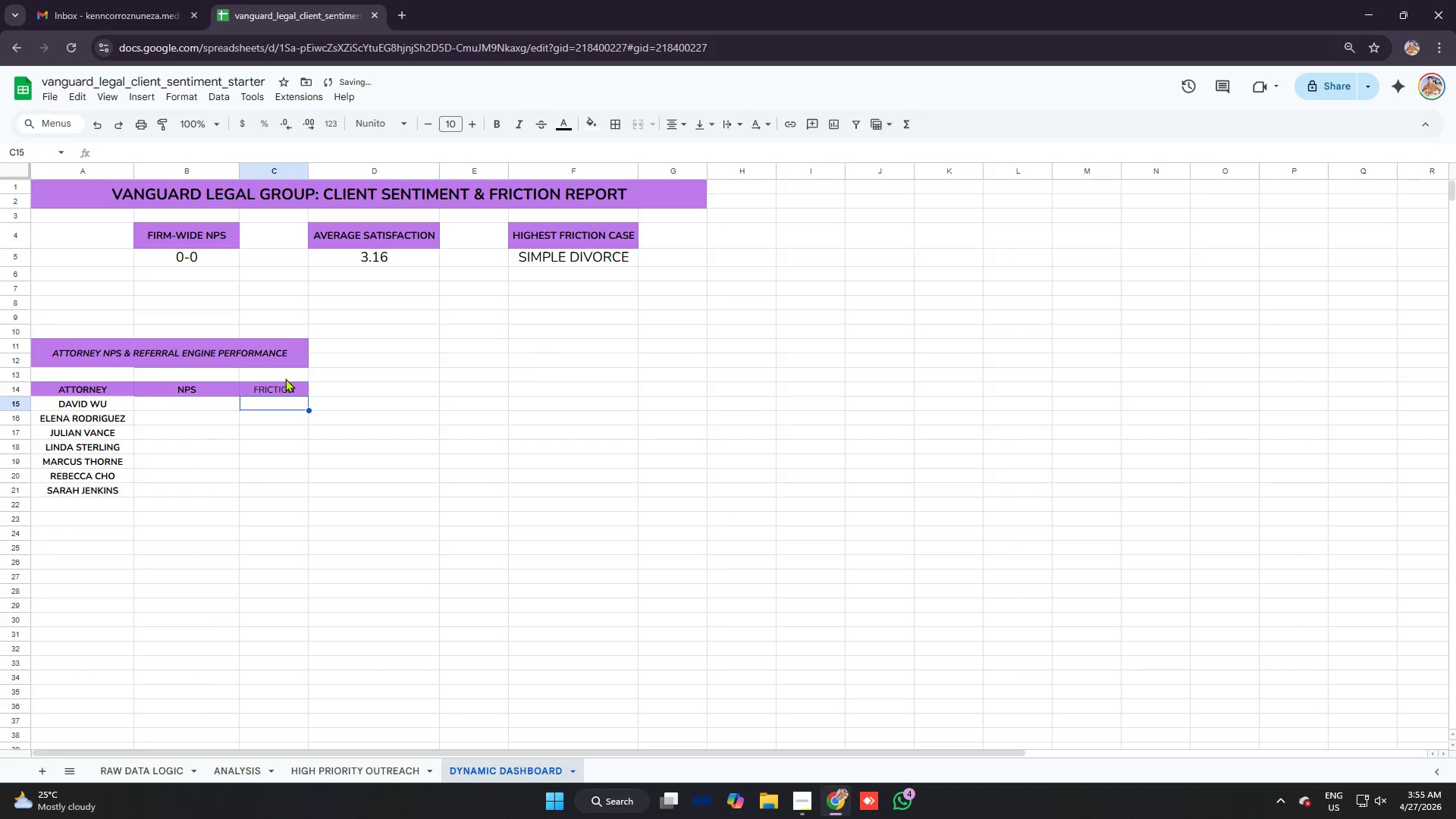 
left_click([290, 392])
 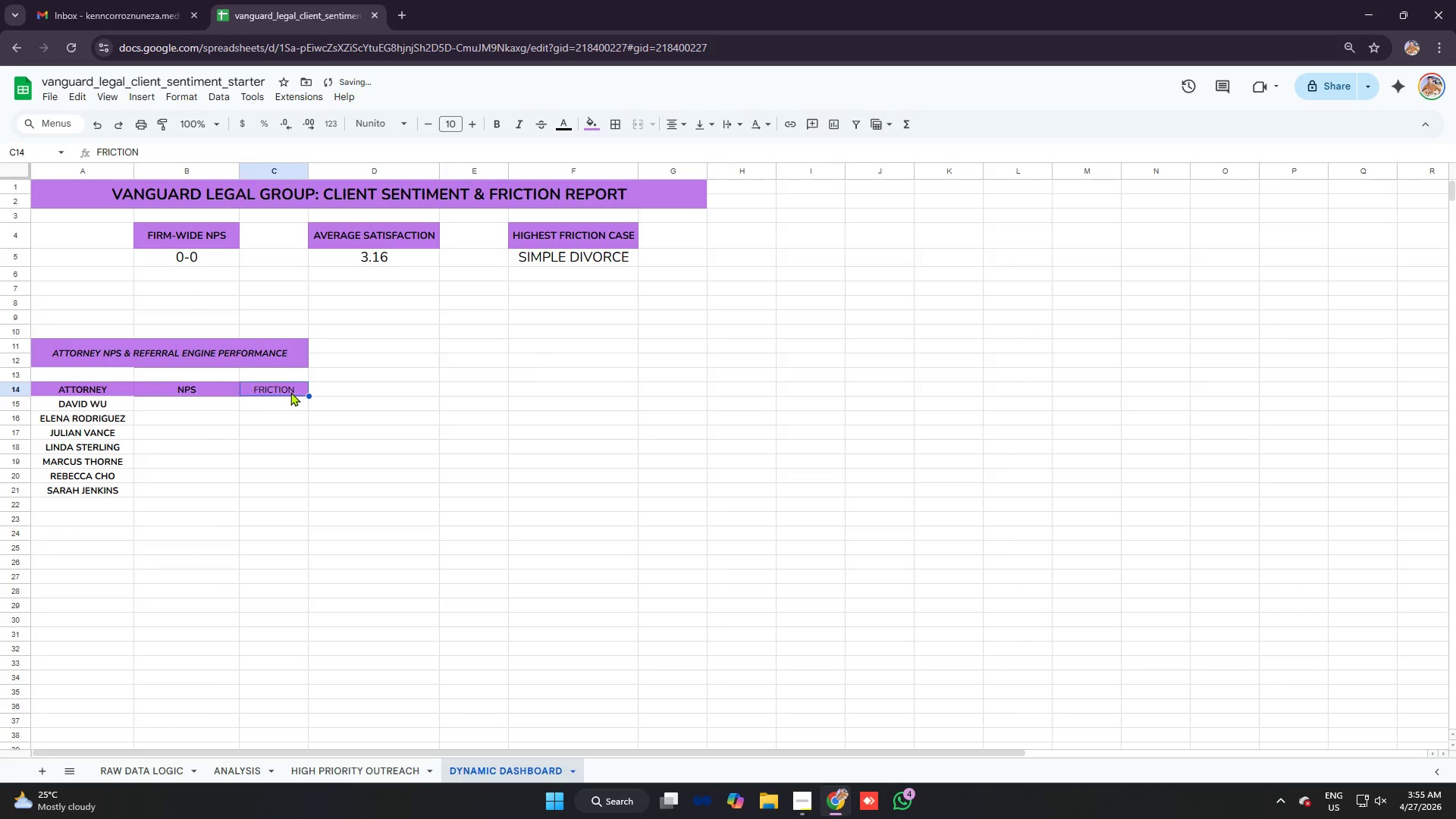 
key(Control+B)
 